 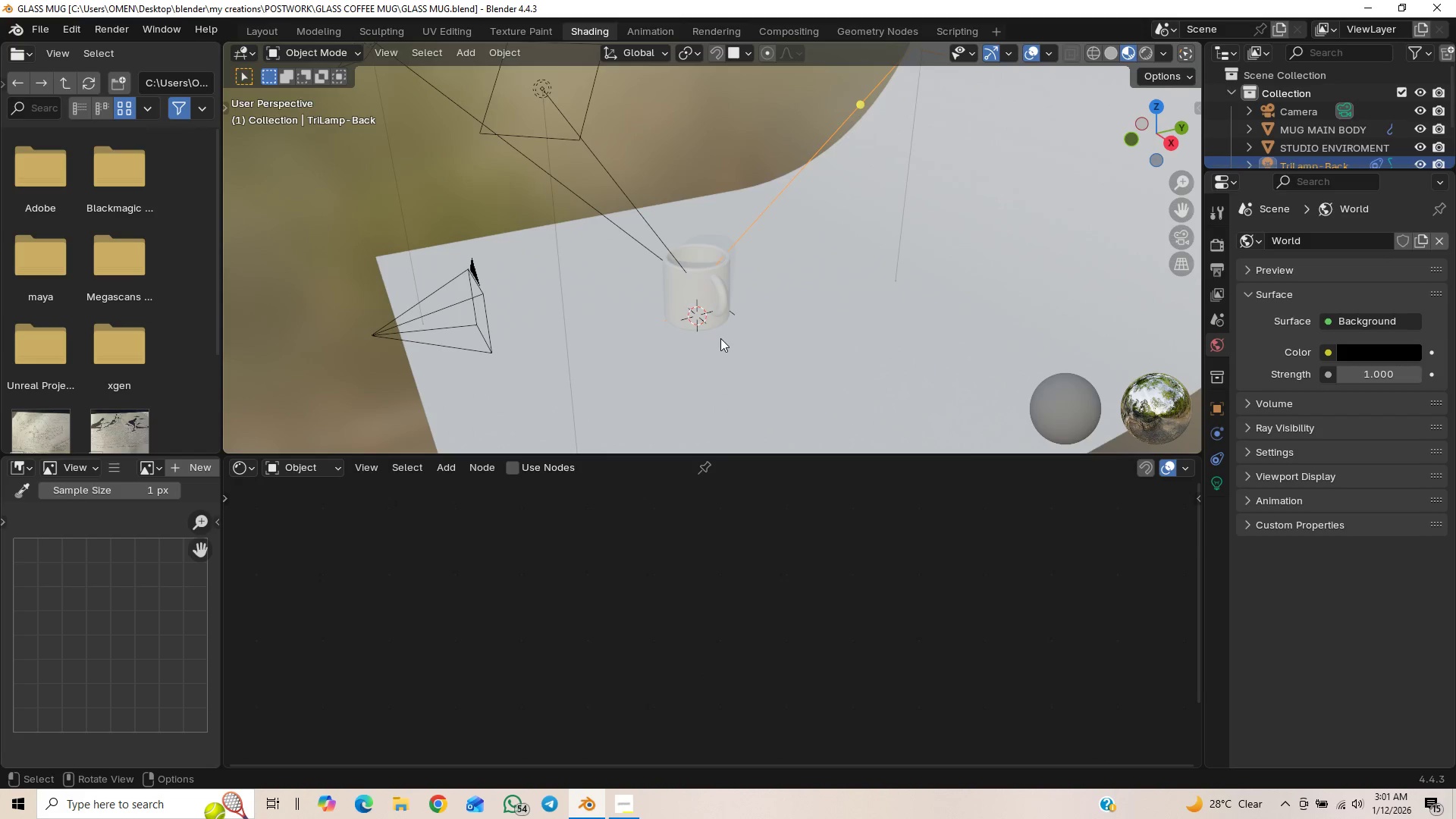 
key(Numpad1)
 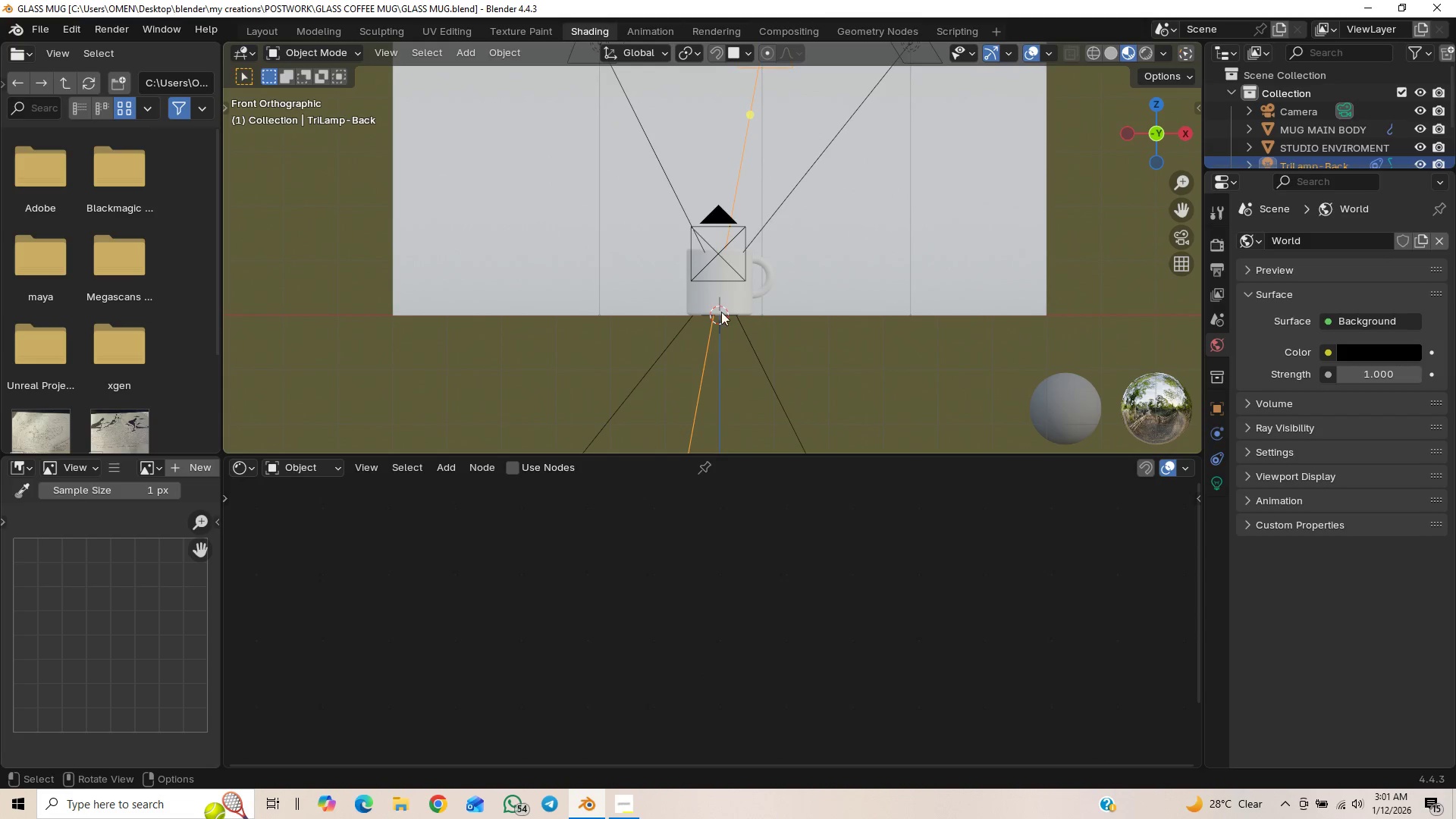 
scroll: coordinate [791, 330], scroll_direction: up, amount: 3.0
 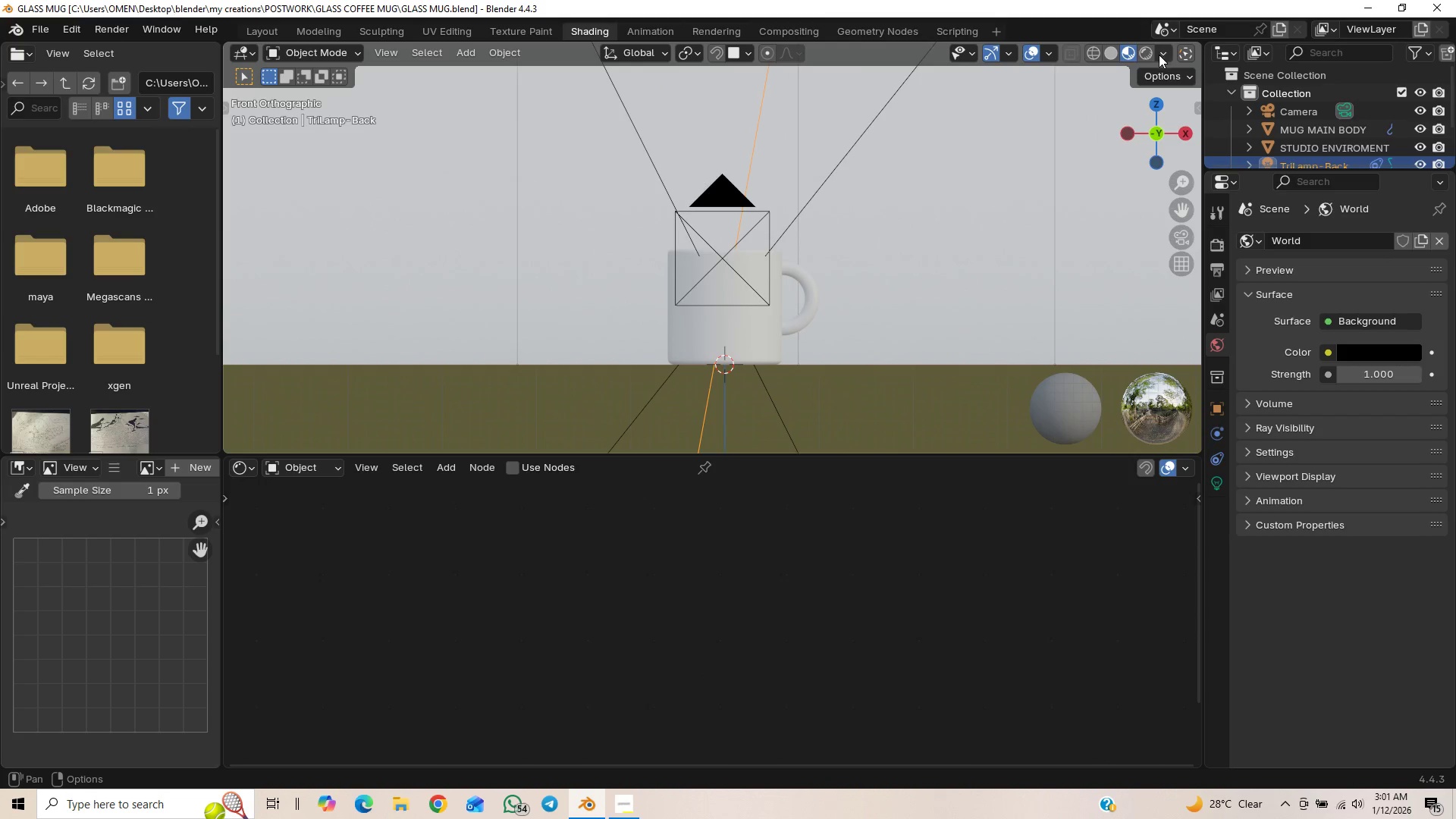 
left_click([1144, 58])
 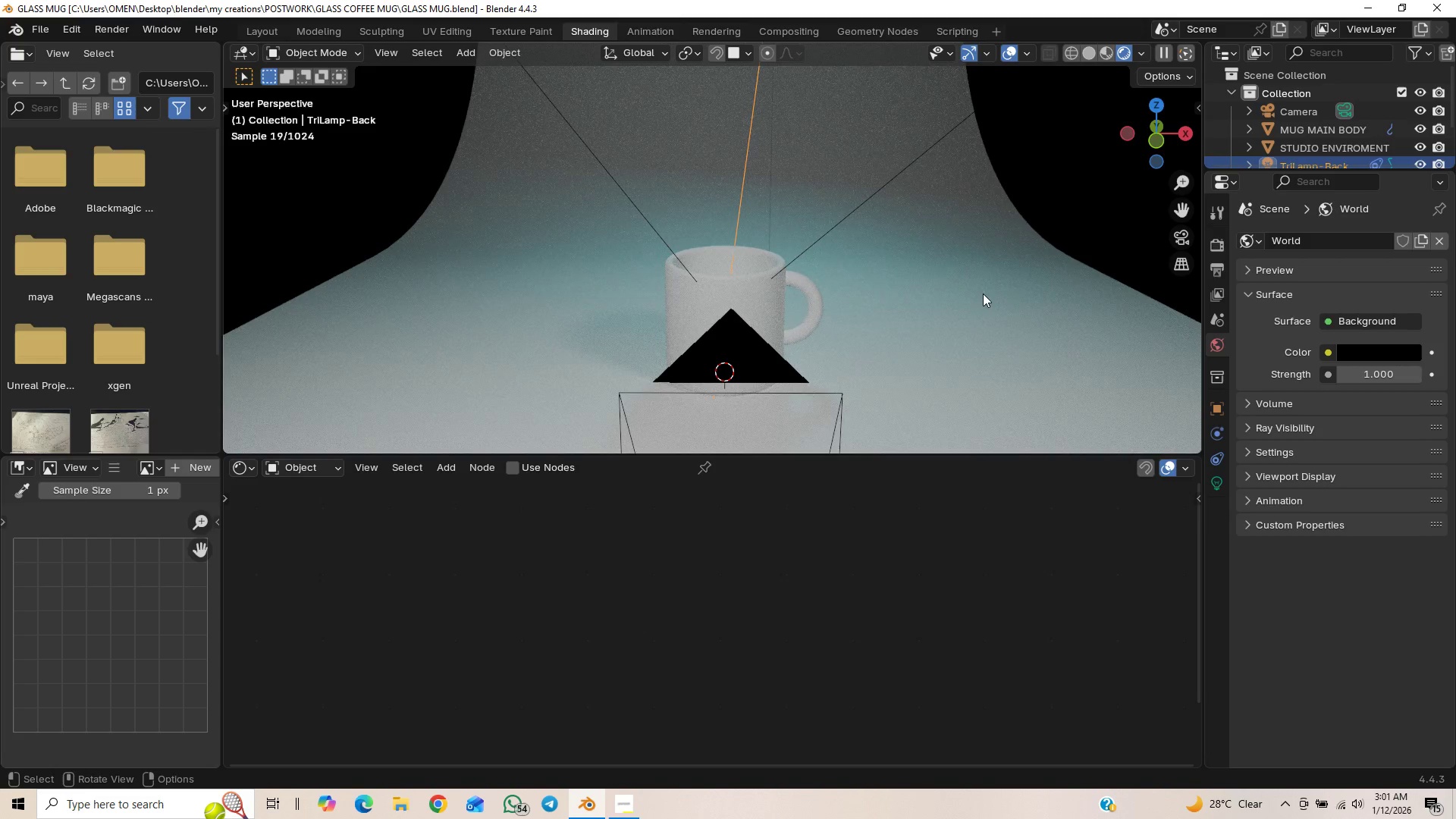 
hold_key(key=ShiftLeft, duration=0.42)
 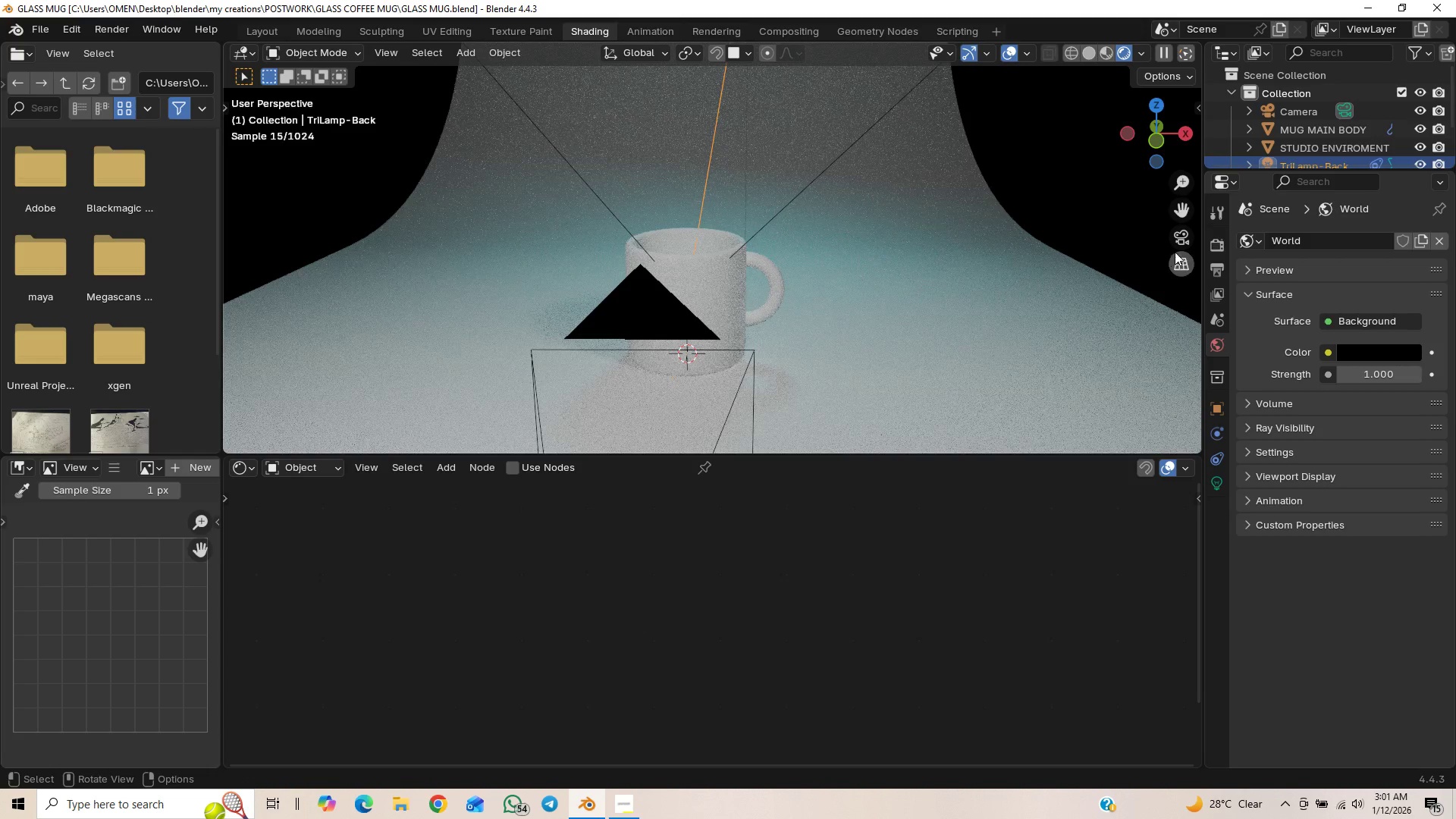 
left_click([1175, 246])
 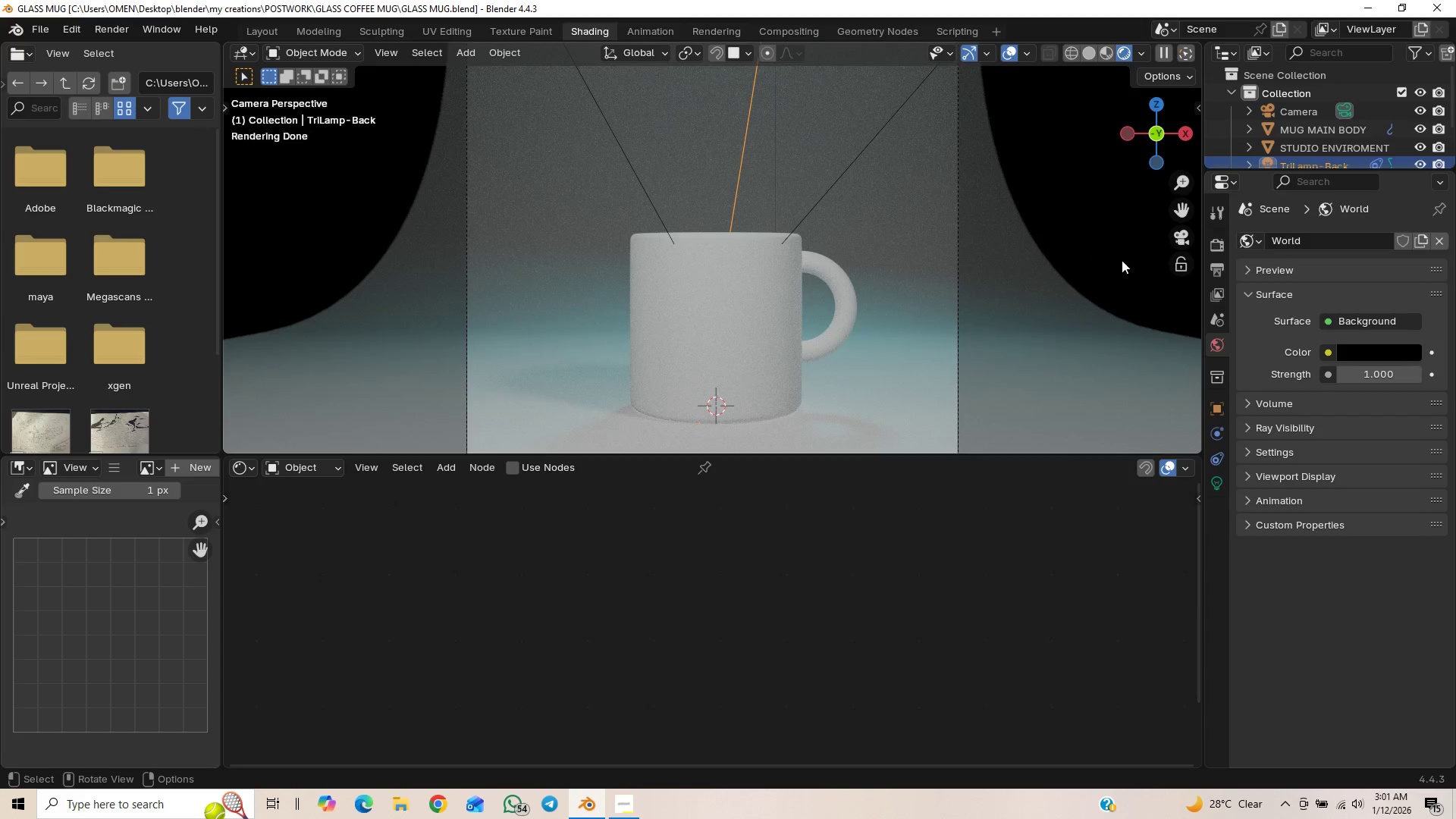 
scroll: coordinate [1101, 303], scroll_direction: down, amount: 2.0
 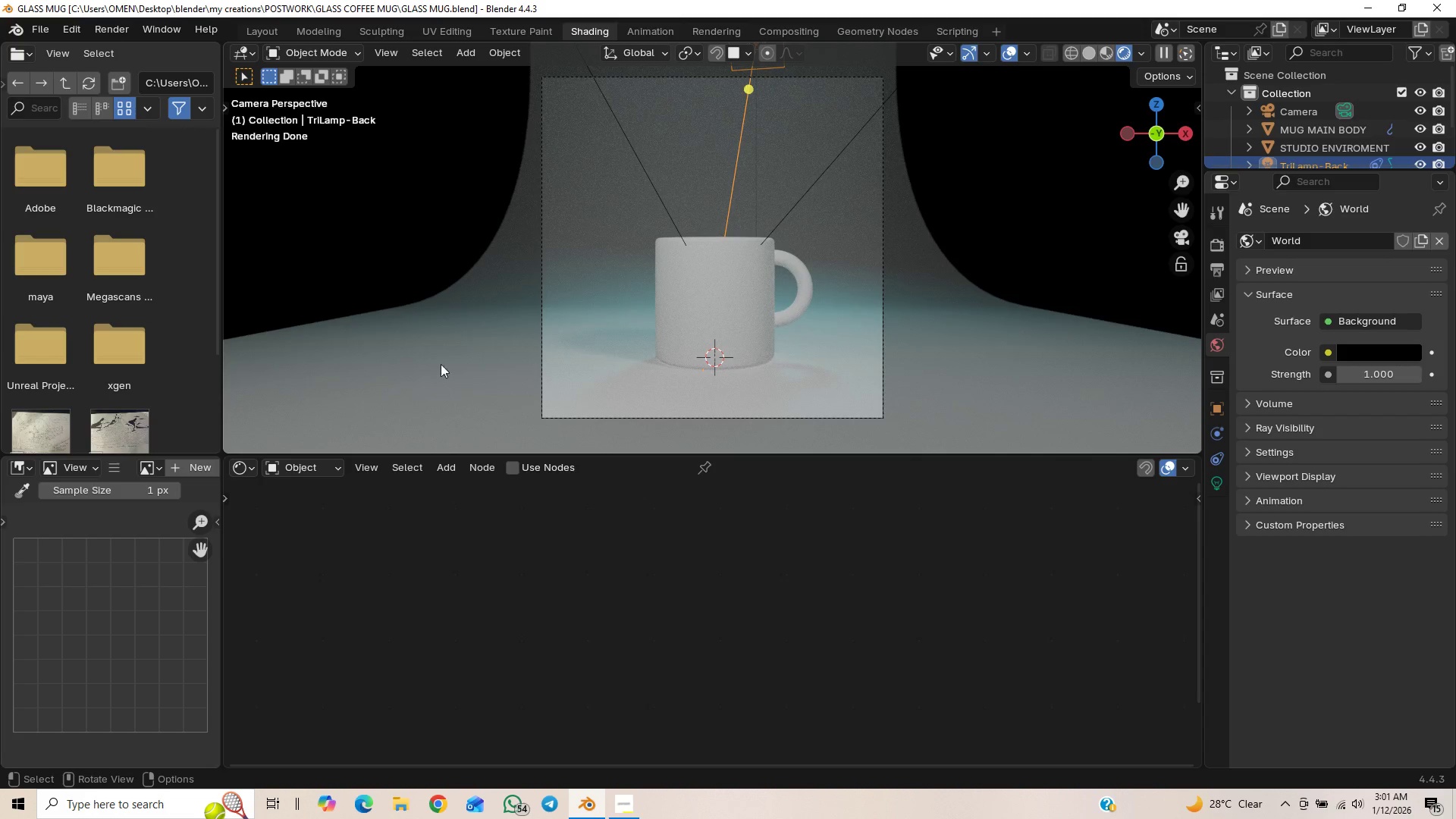 
left_click([693, 287])
 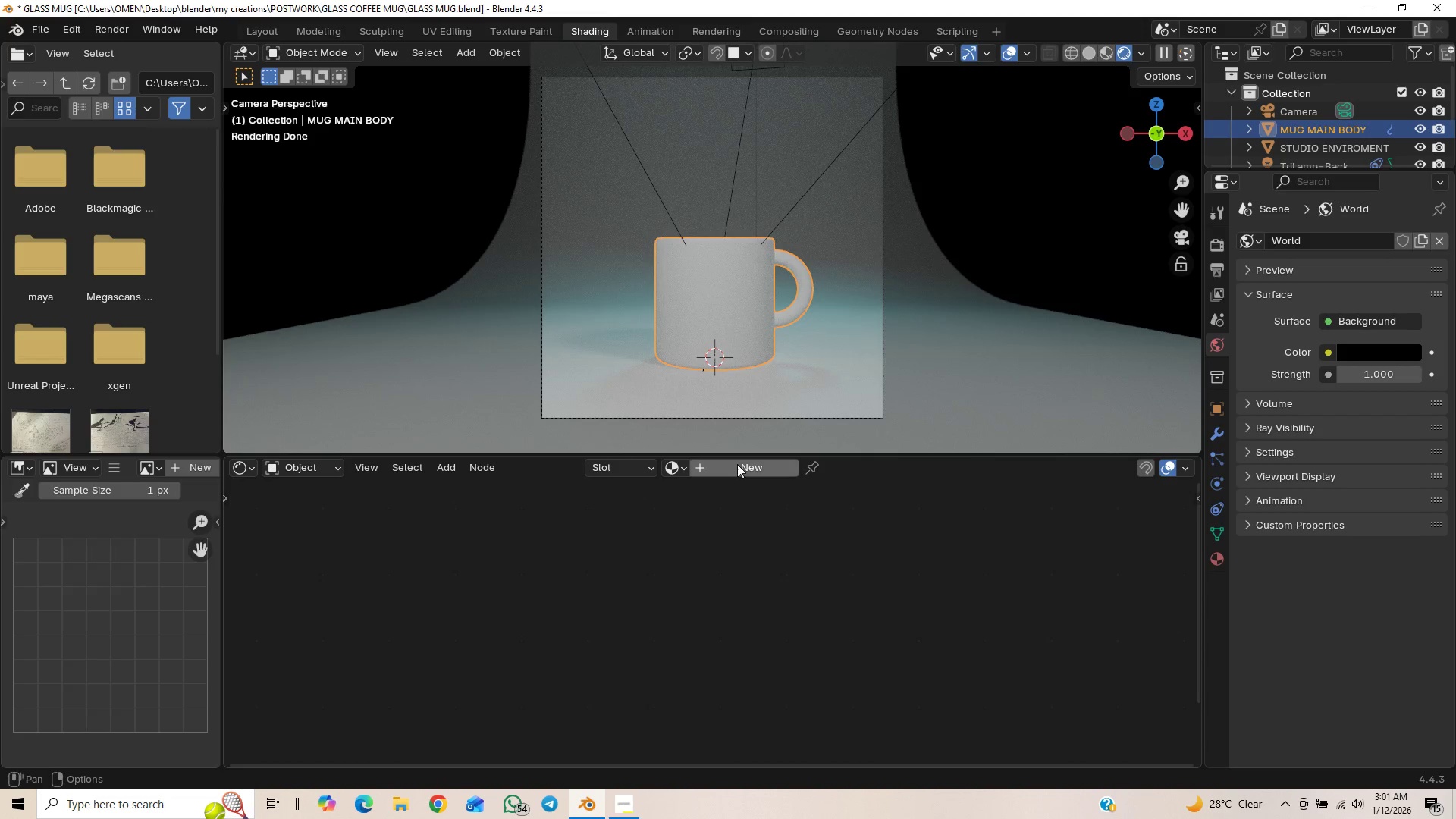 
left_click([735, 467])
 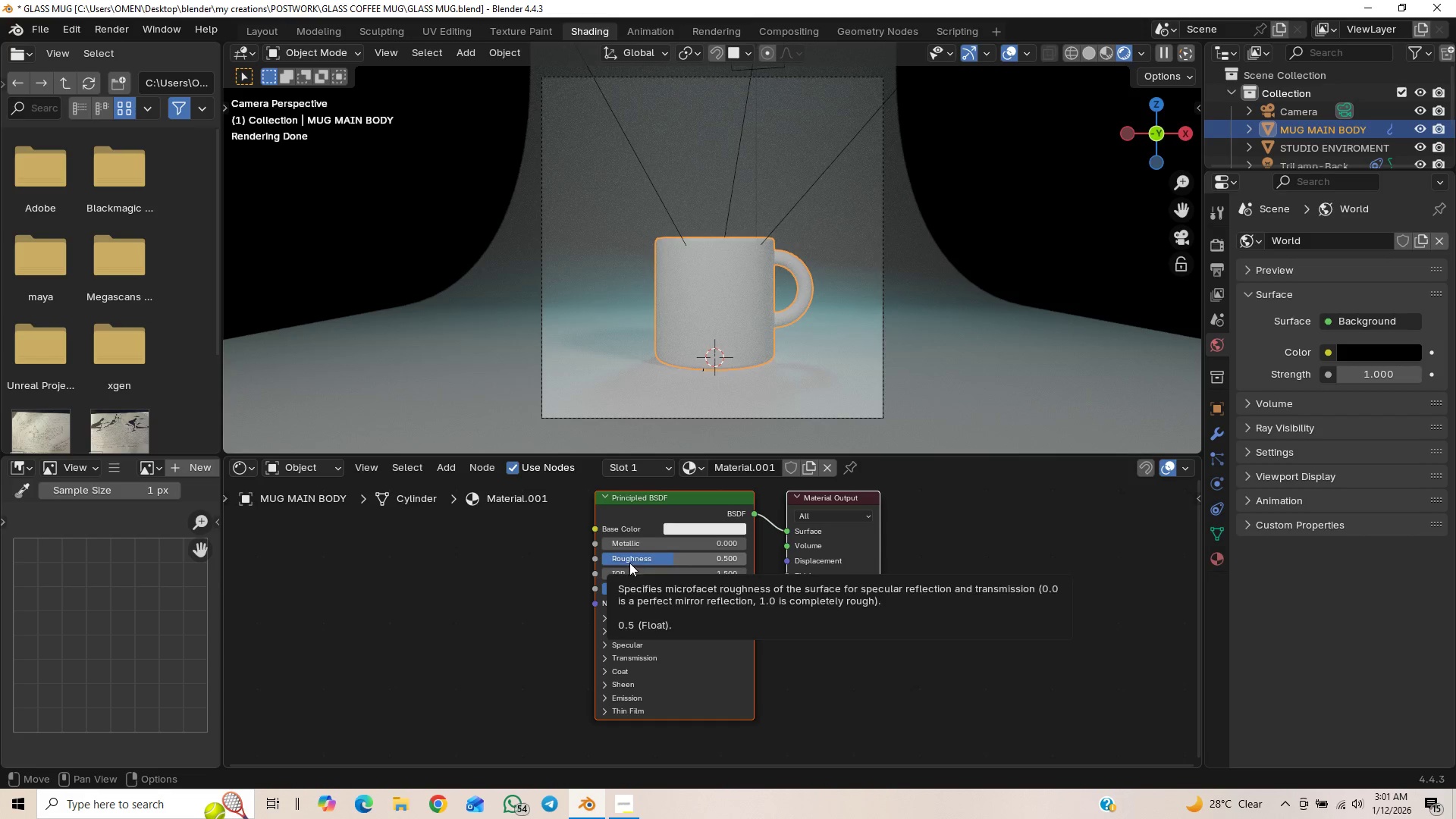 
wait(7.02)
 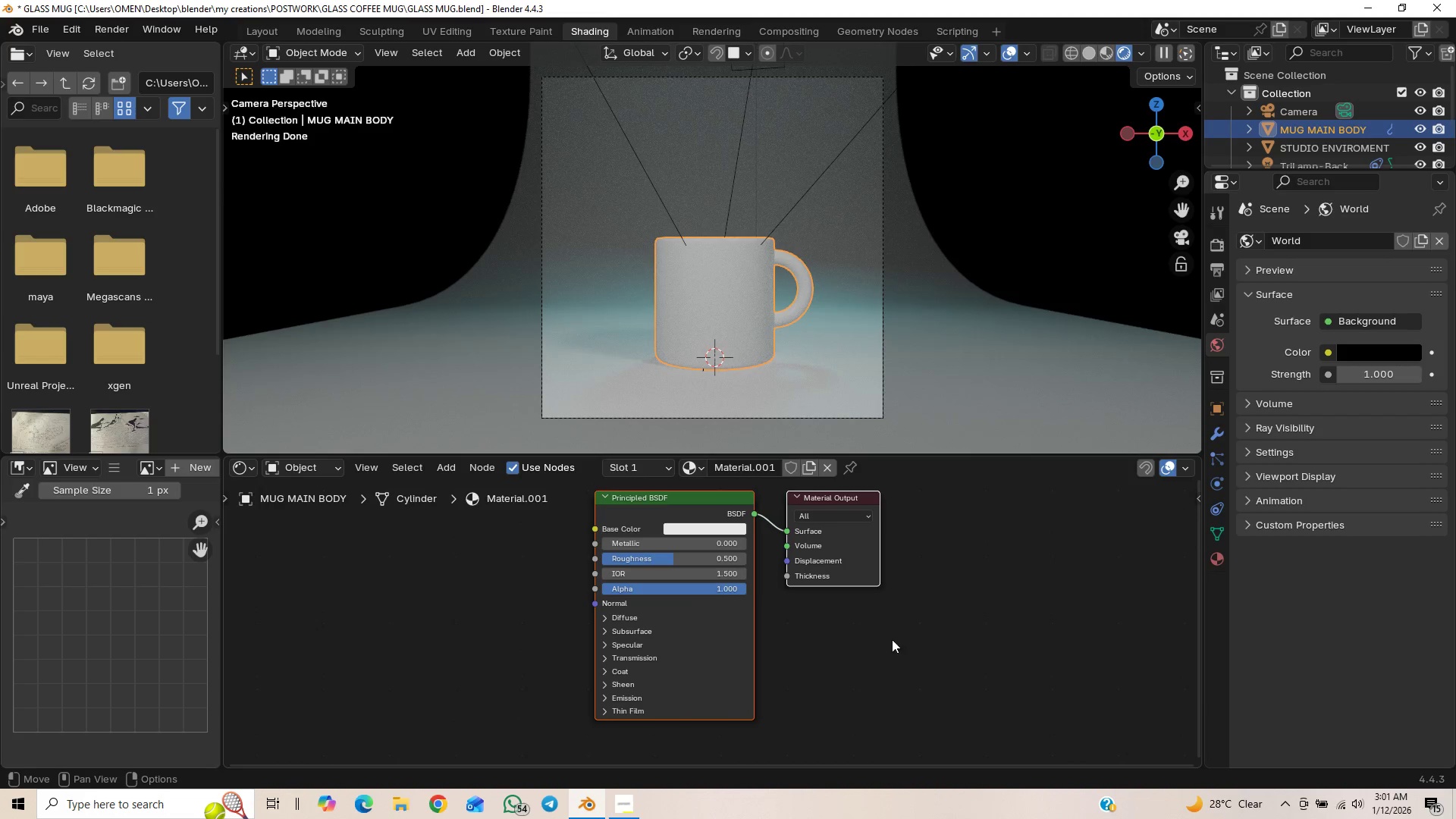 
left_click([607, 660])
 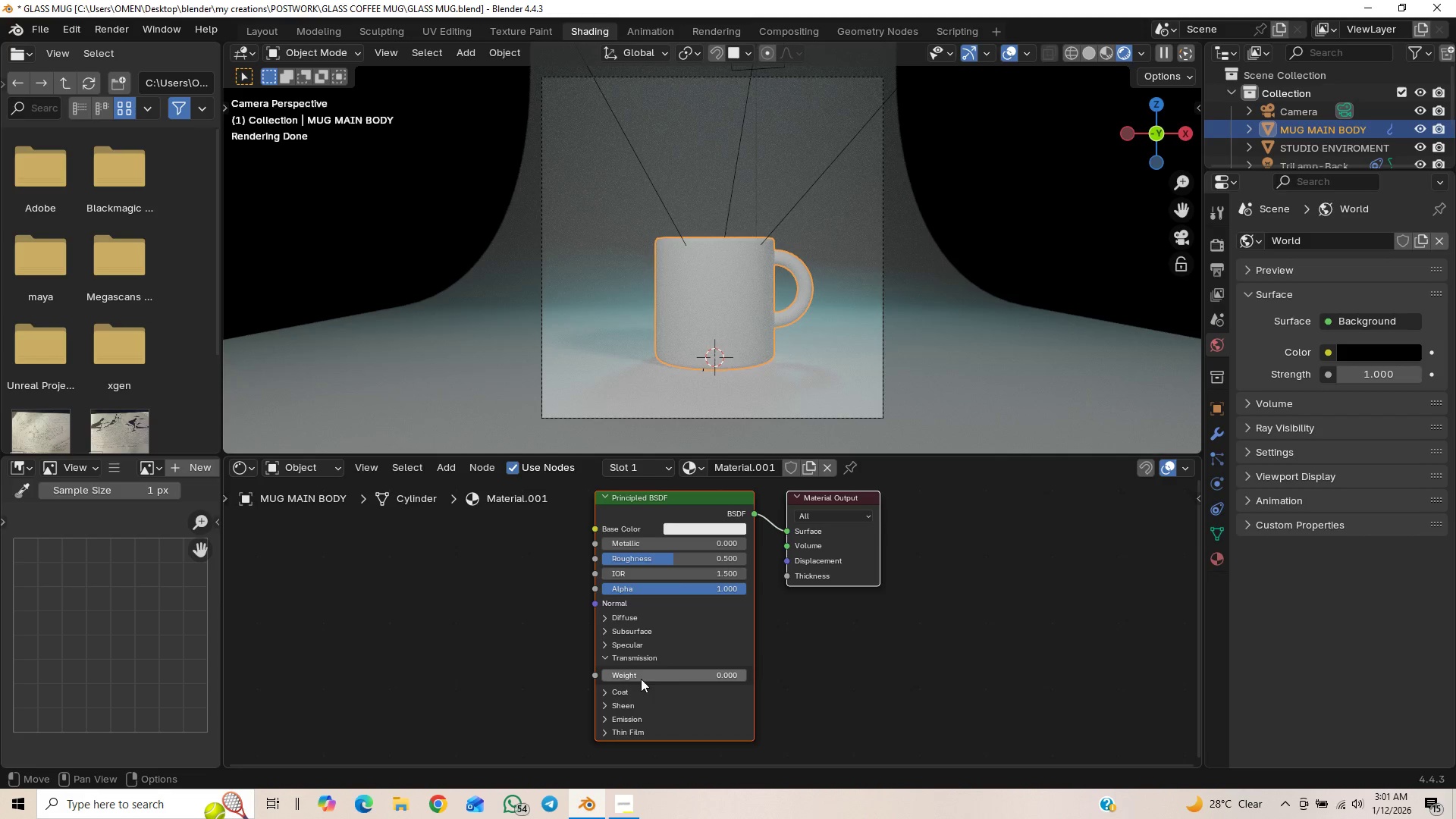 
left_click_drag(start_coordinate=[639, 673], to_coordinate=[980, 185])
 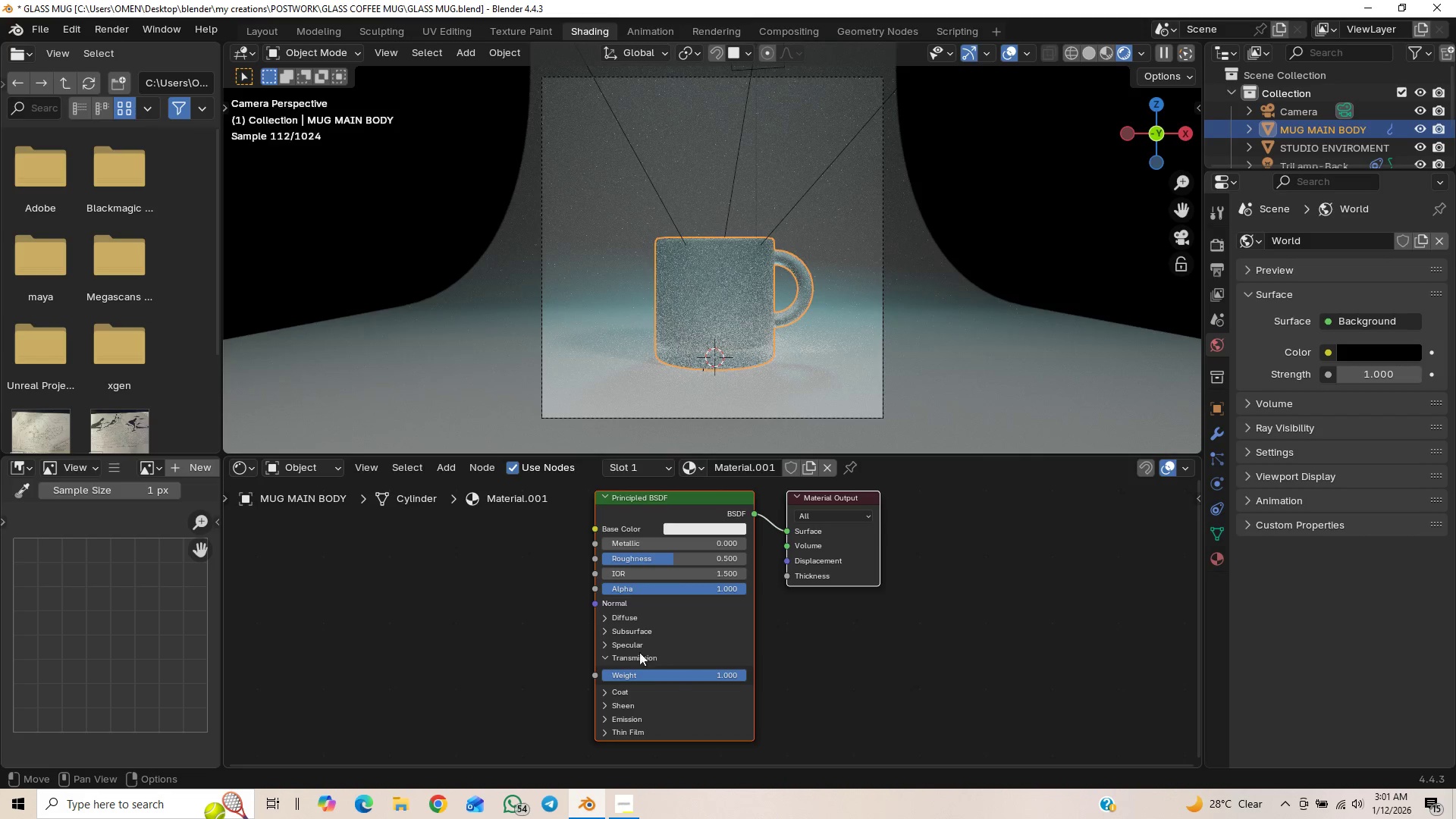 
left_click_drag(start_coordinate=[717, 672], to_coordinate=[796, 188])
 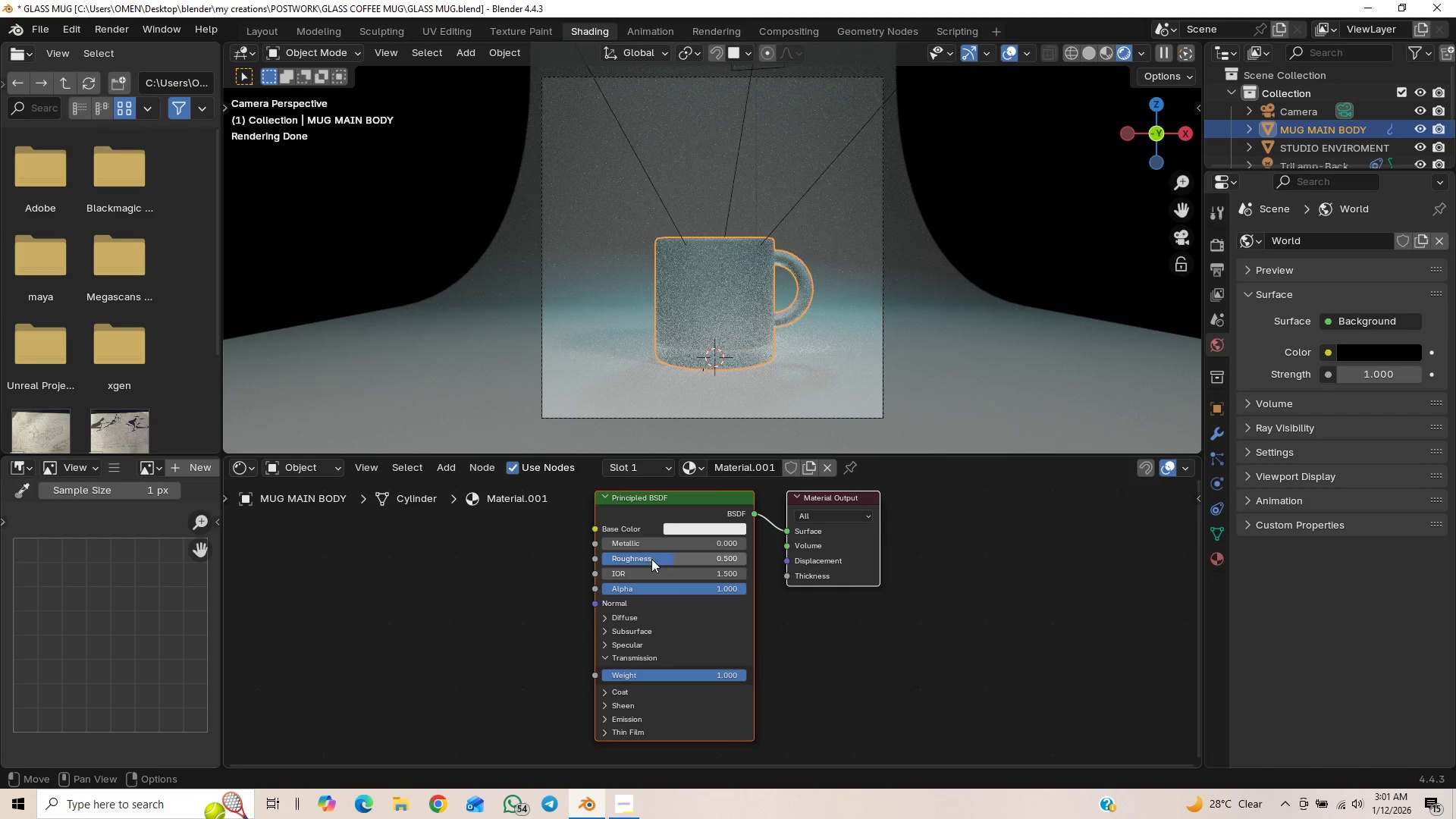 
wait(5.02)
 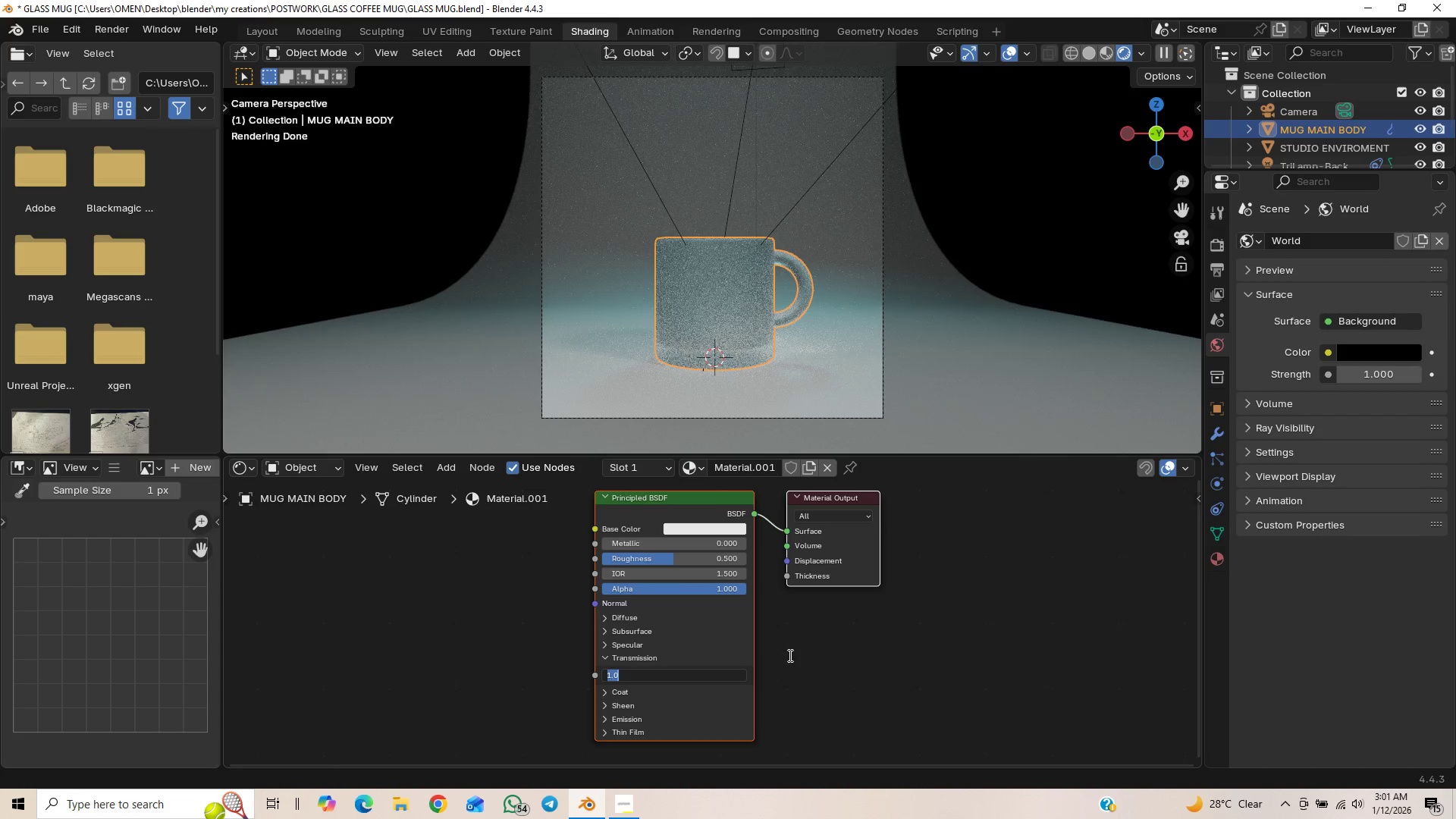 
left_click_drag(start_coordinate=[659, 559], to_coordinate=[563, 576])
 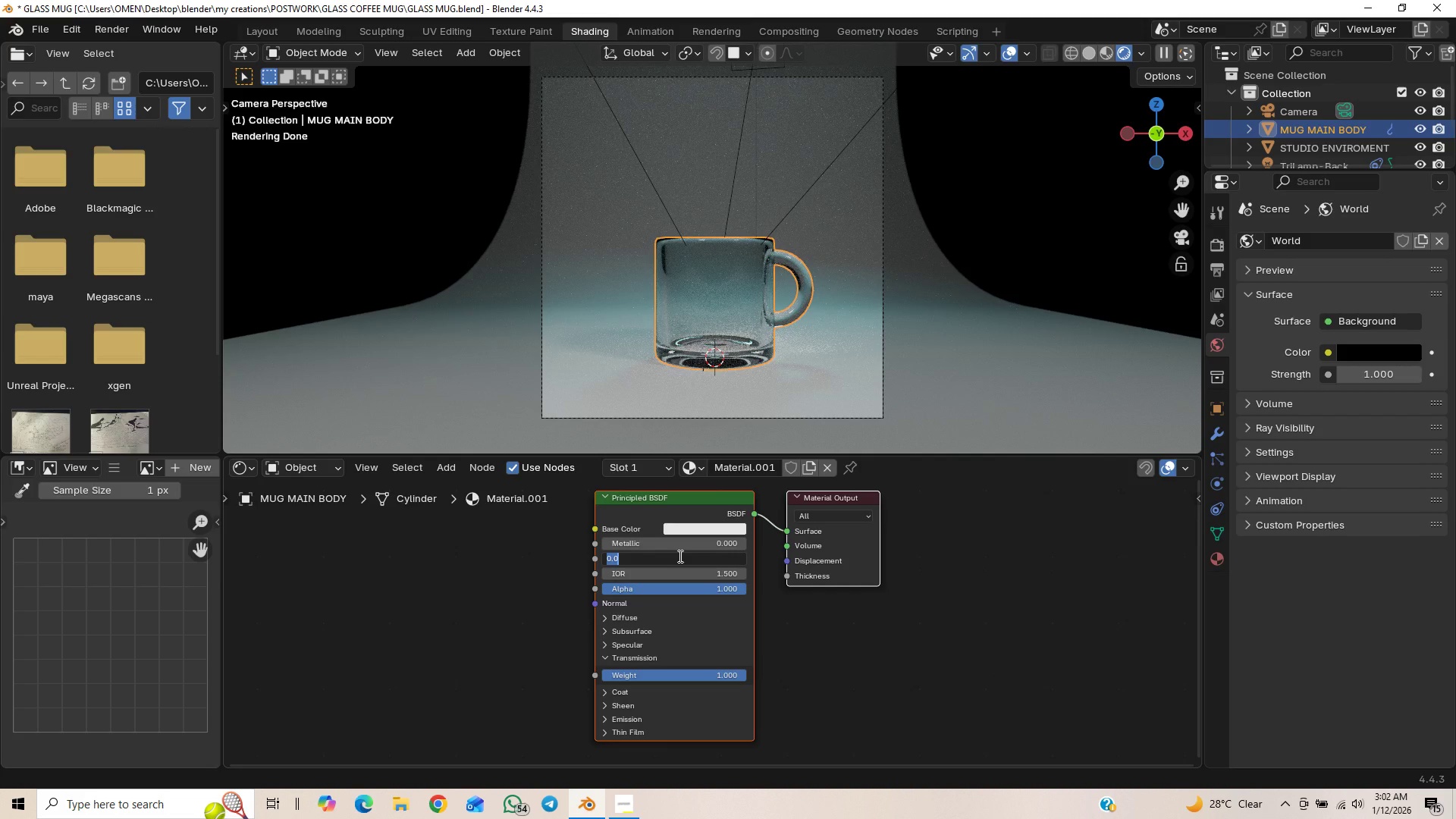 
key(0)
 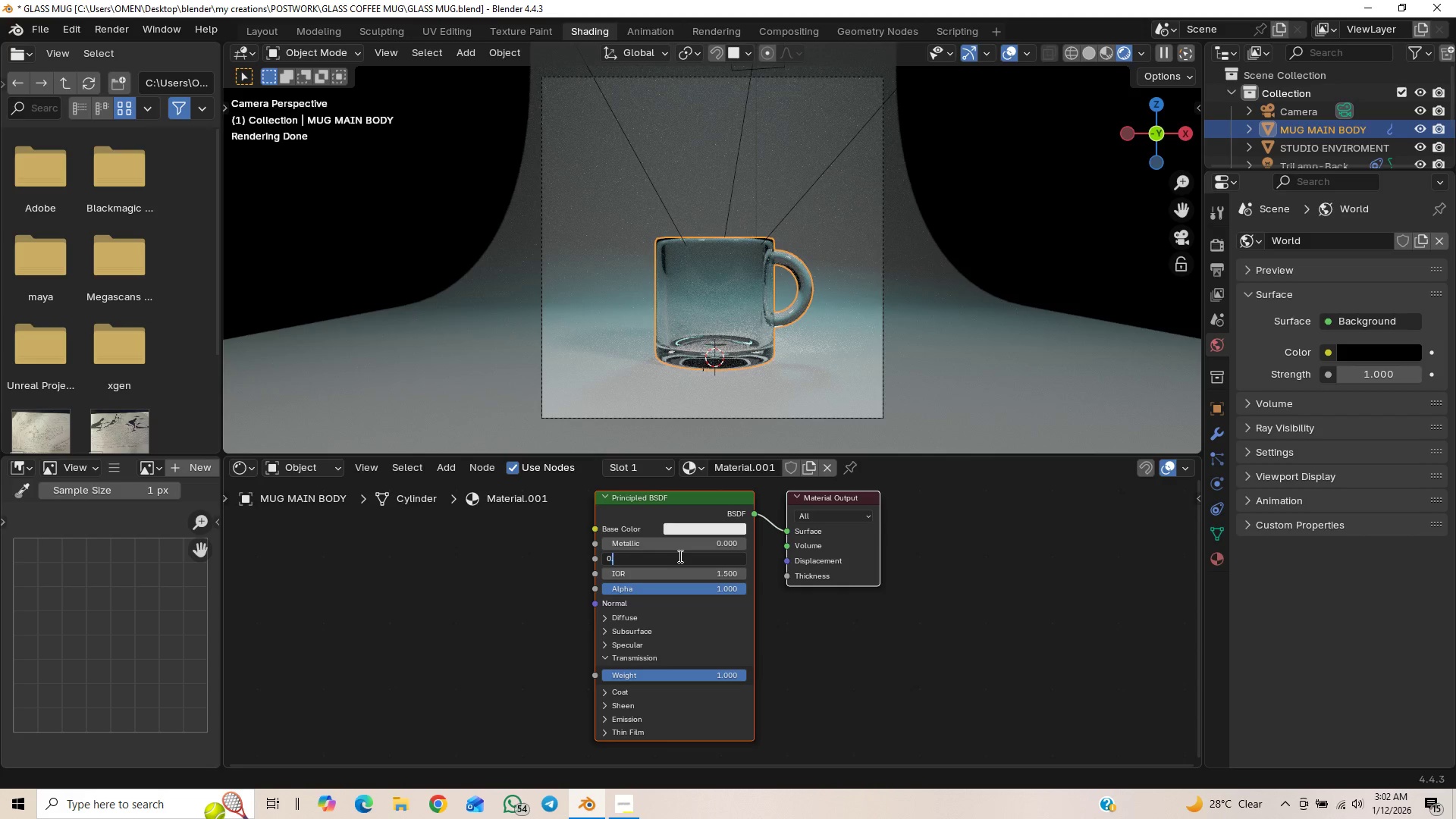 
key(Period)
 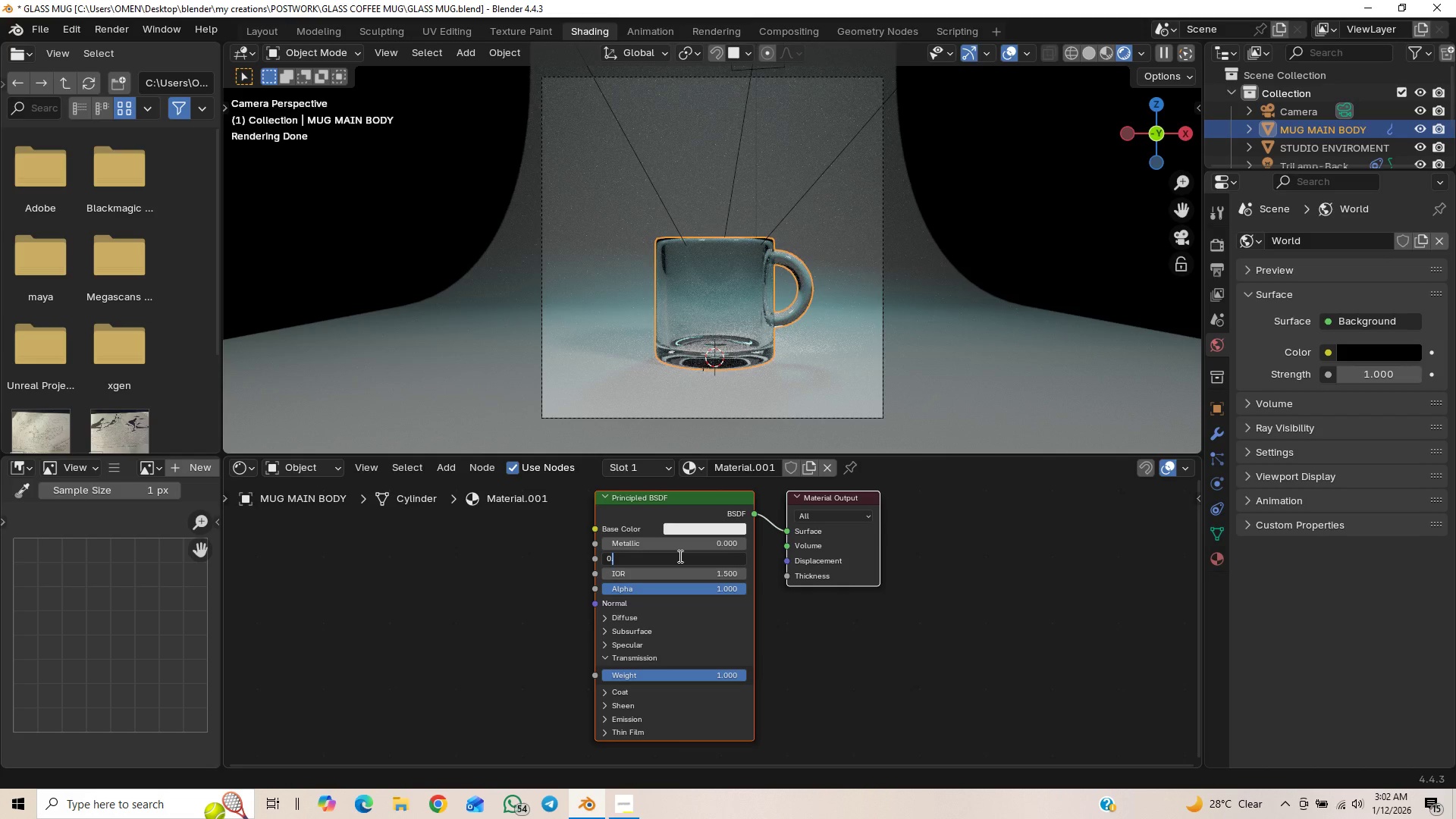 
key(2)
 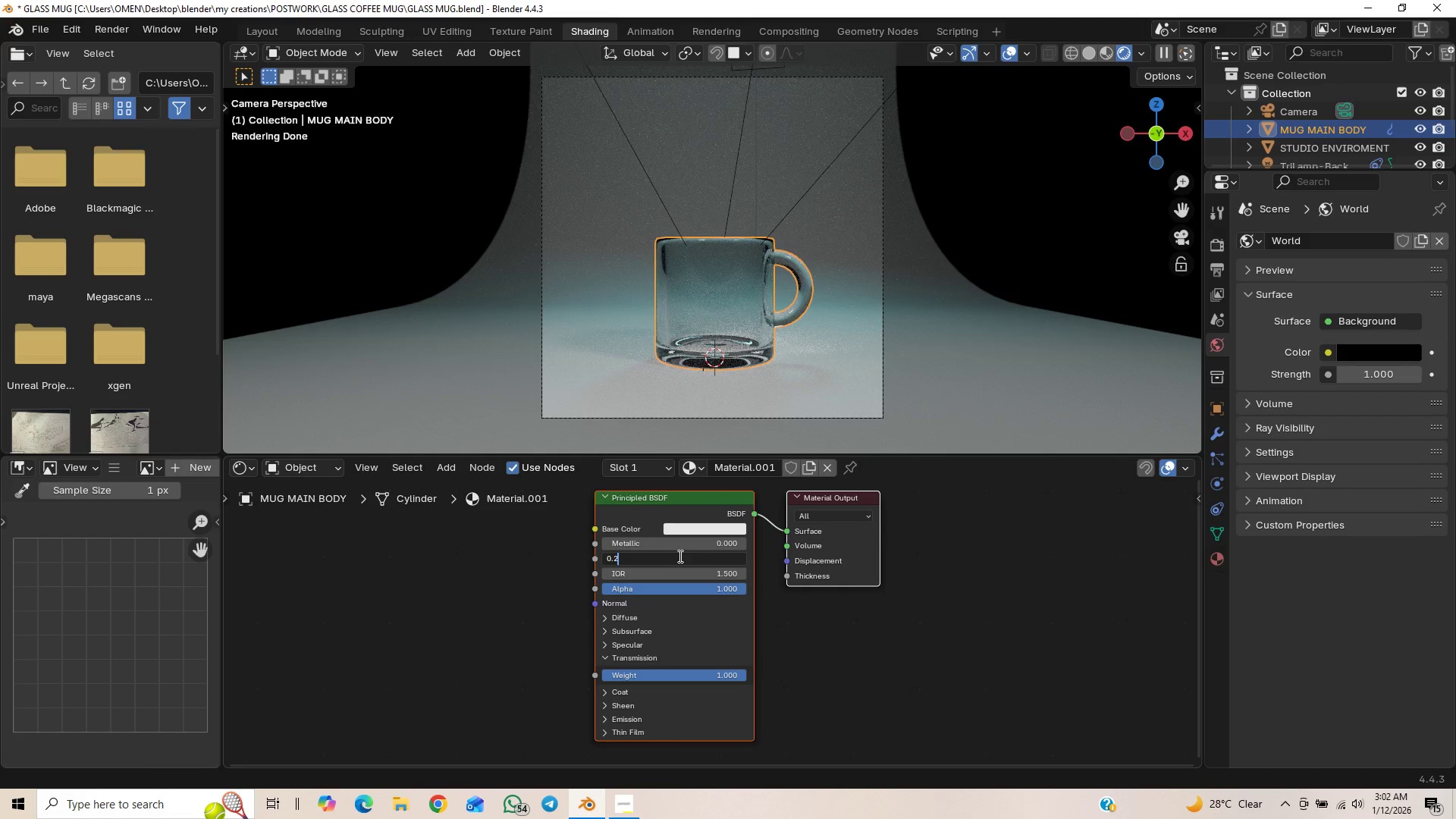 
key(Enter)
 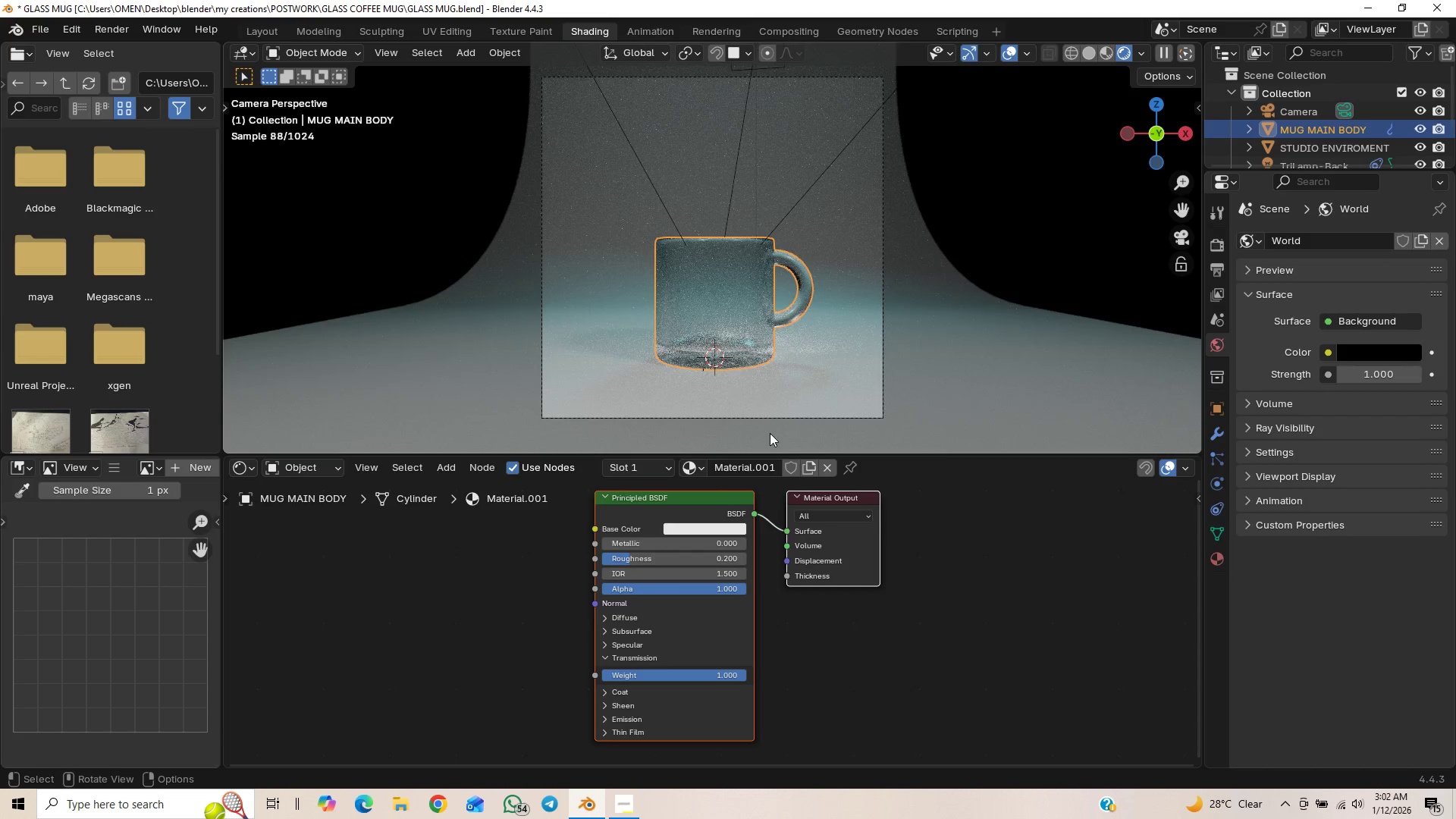 
scroll: coordinate [819, 364], scroll_direction: up, amount: 3.0
 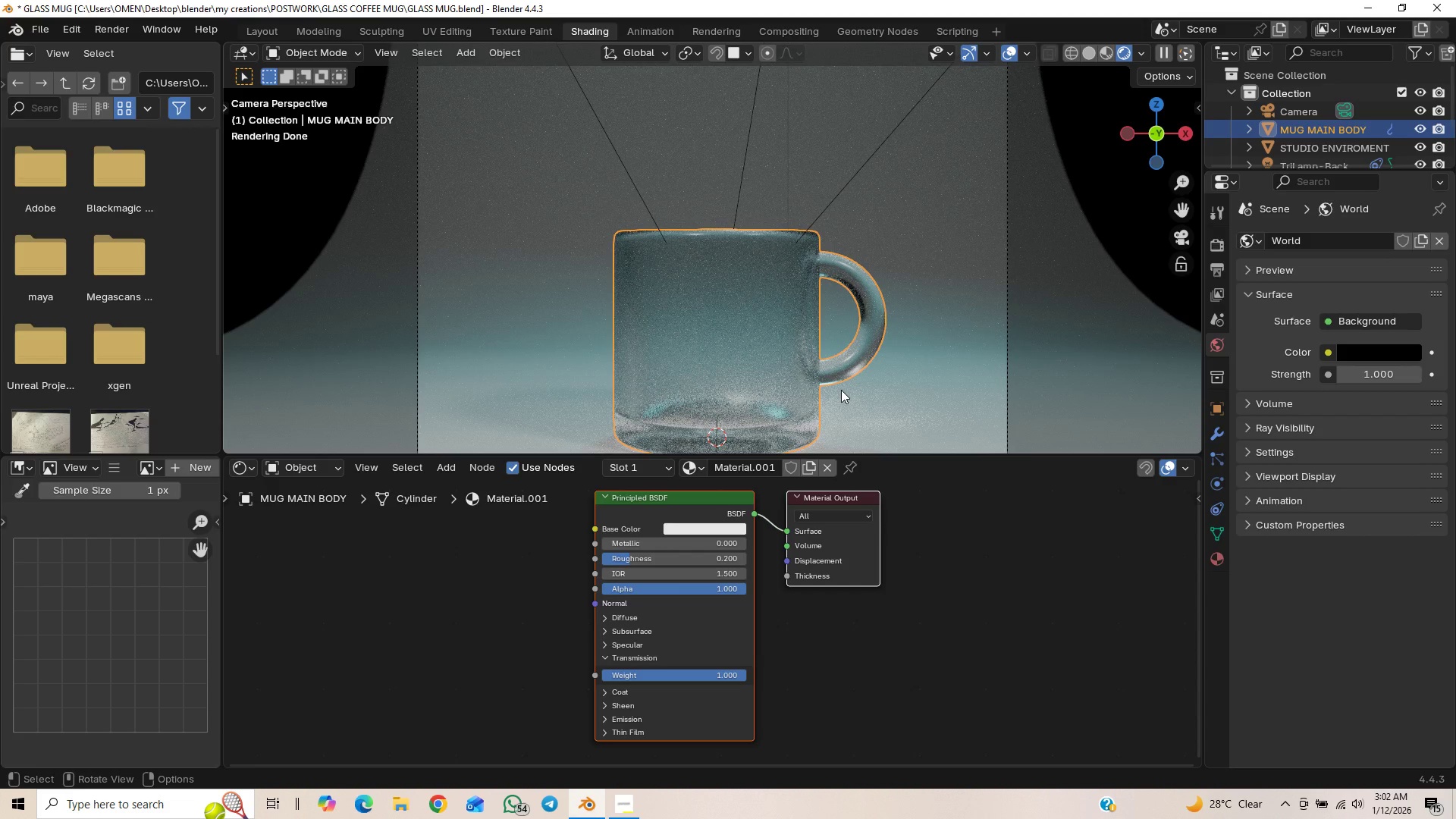 
scroll: coordinate [849, 376], scroll_direction: down, amount: 1.0
 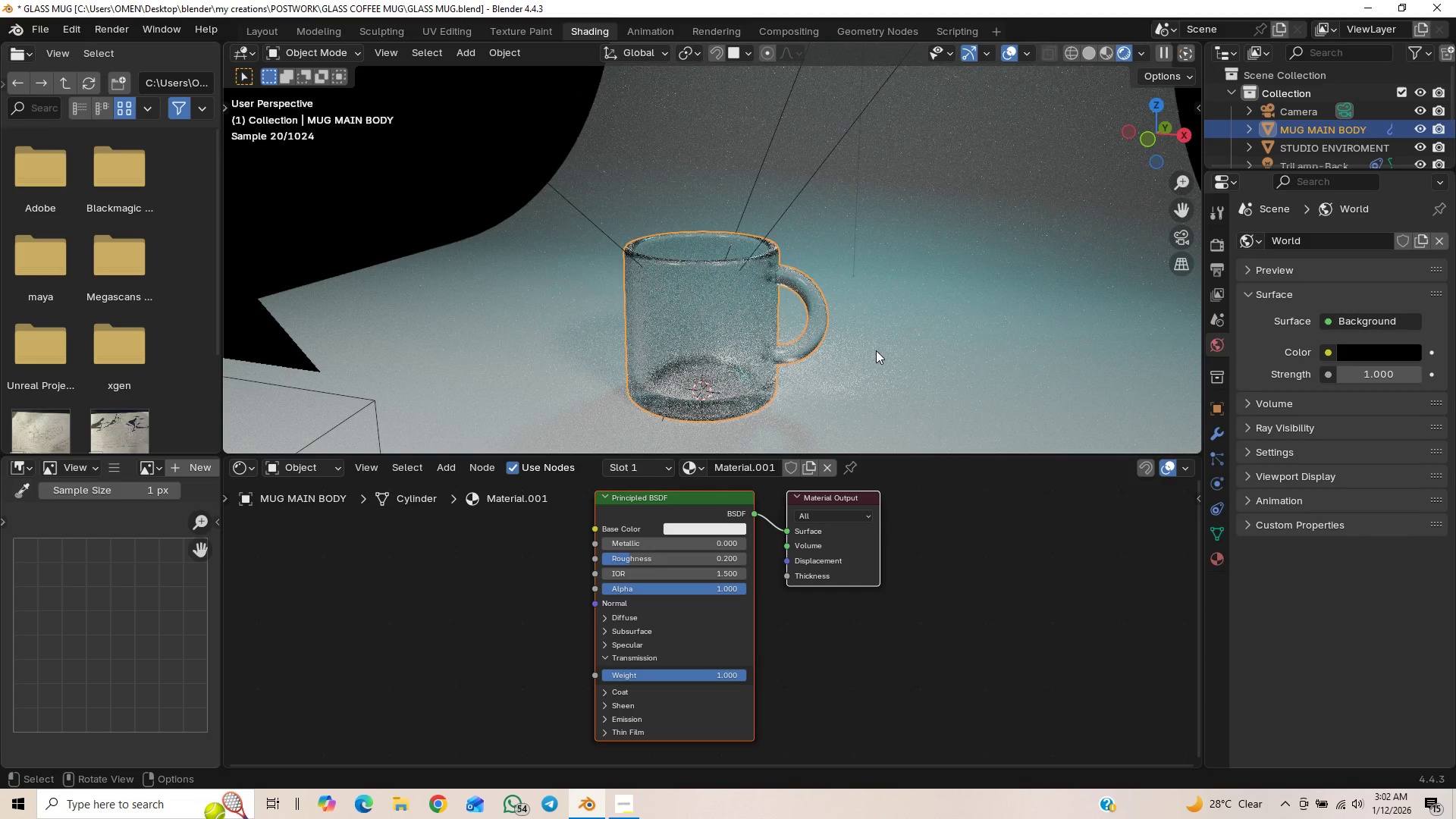 
scroll: coordinate [826, 367], scroll_direction: up, amount: 3.0
 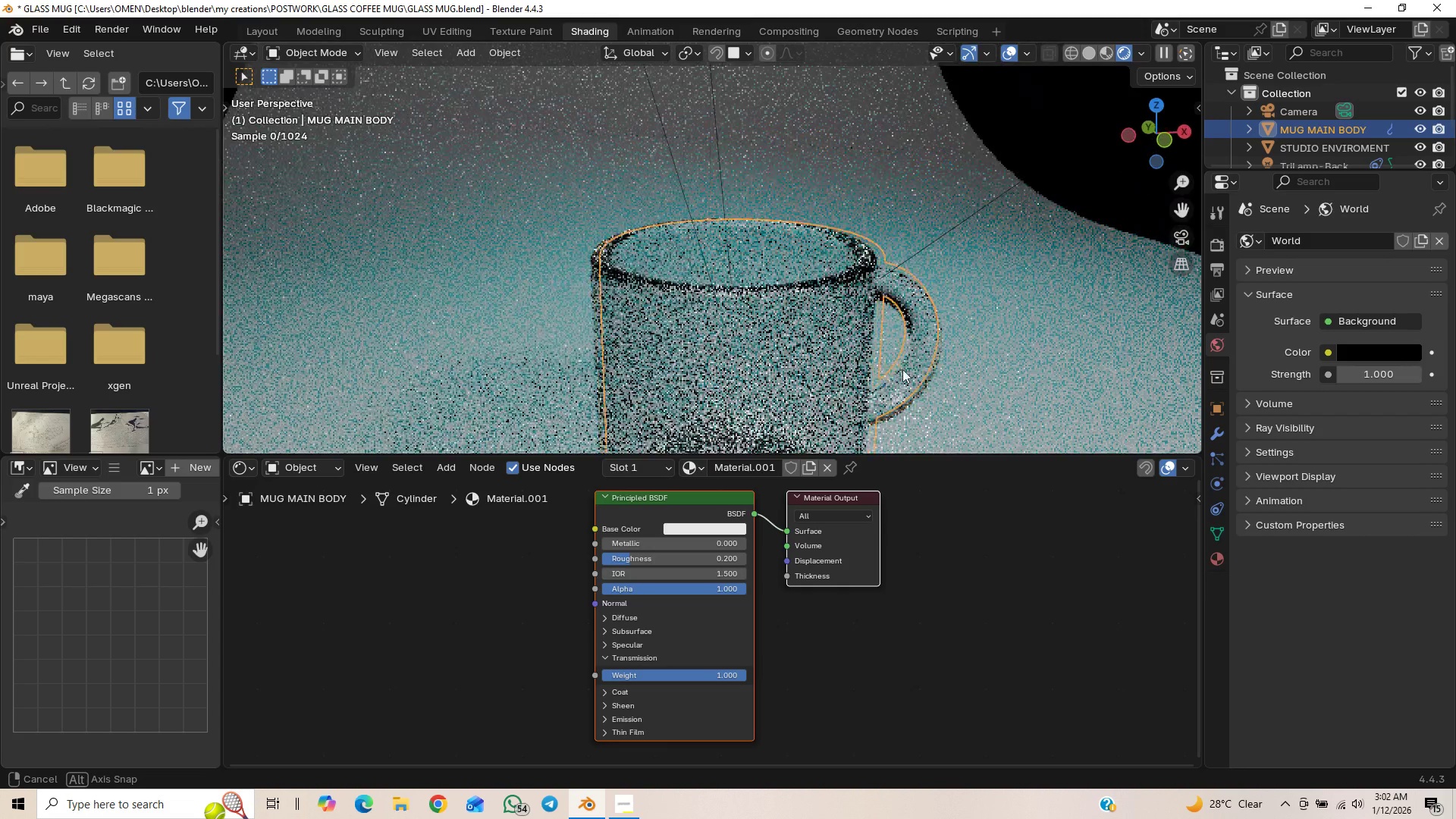 
wait(10.46)
 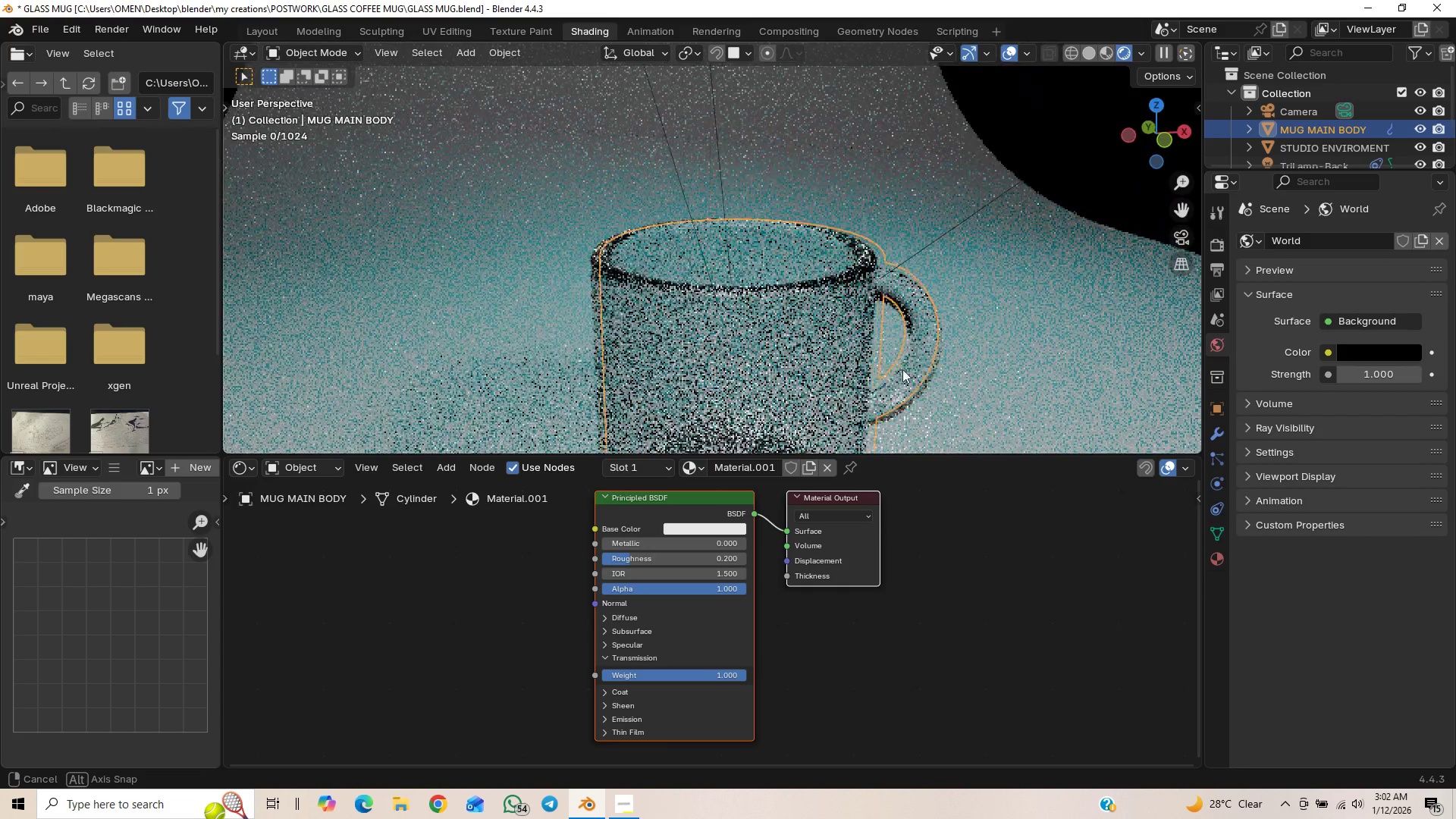 
left_click([1214, 243])
 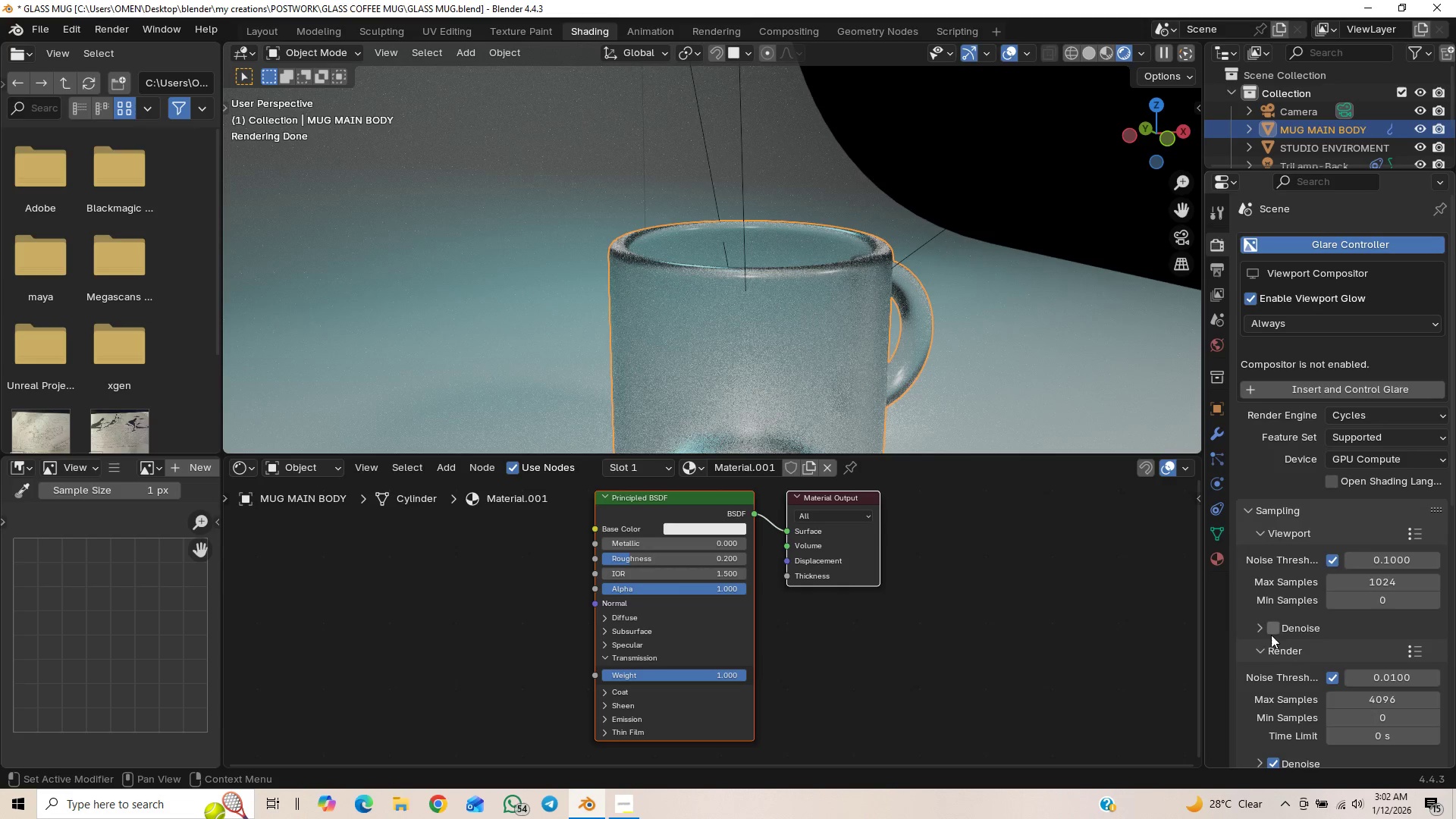 
left_click([1275, 622])
 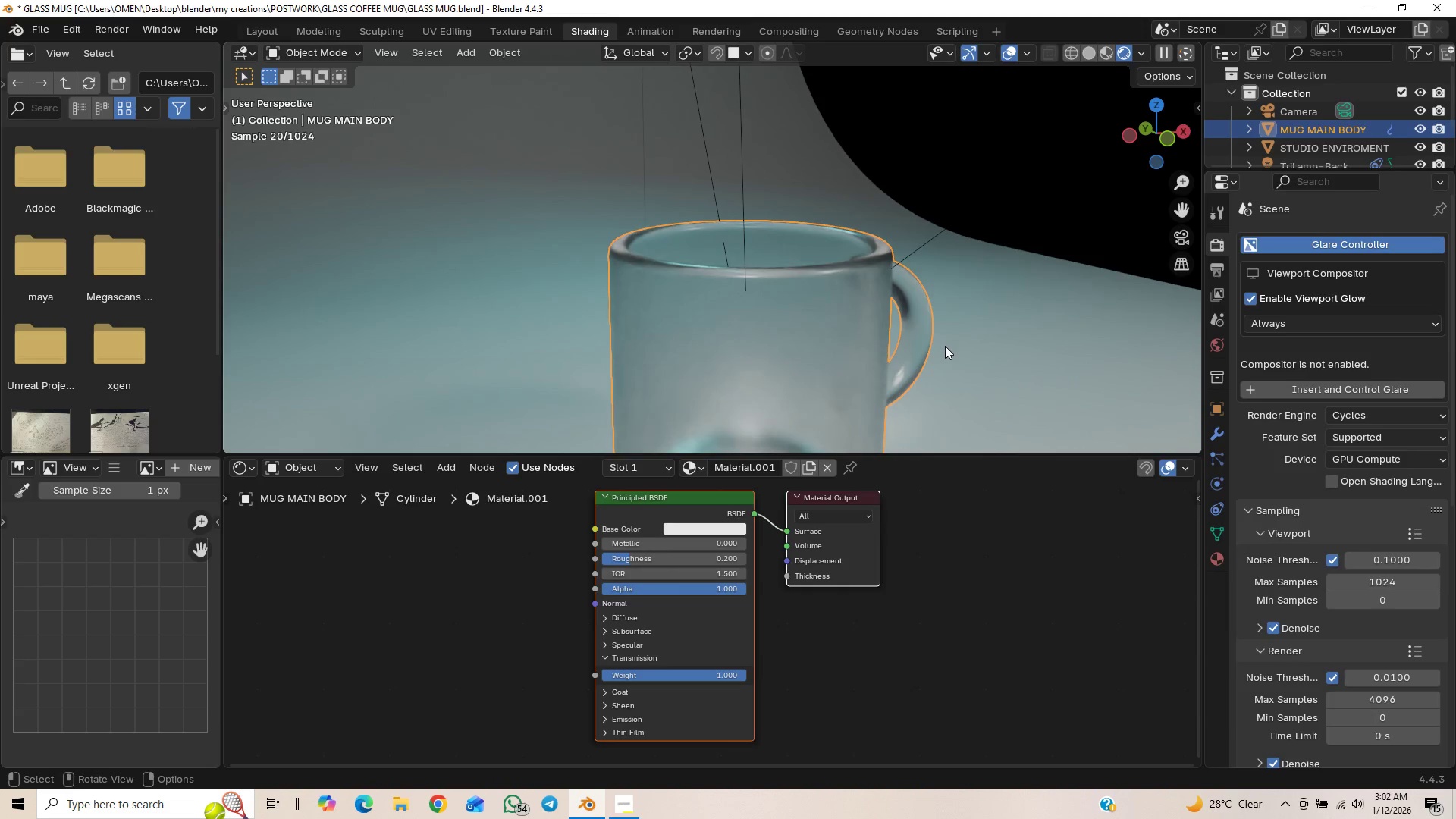 
wait(9.81)
 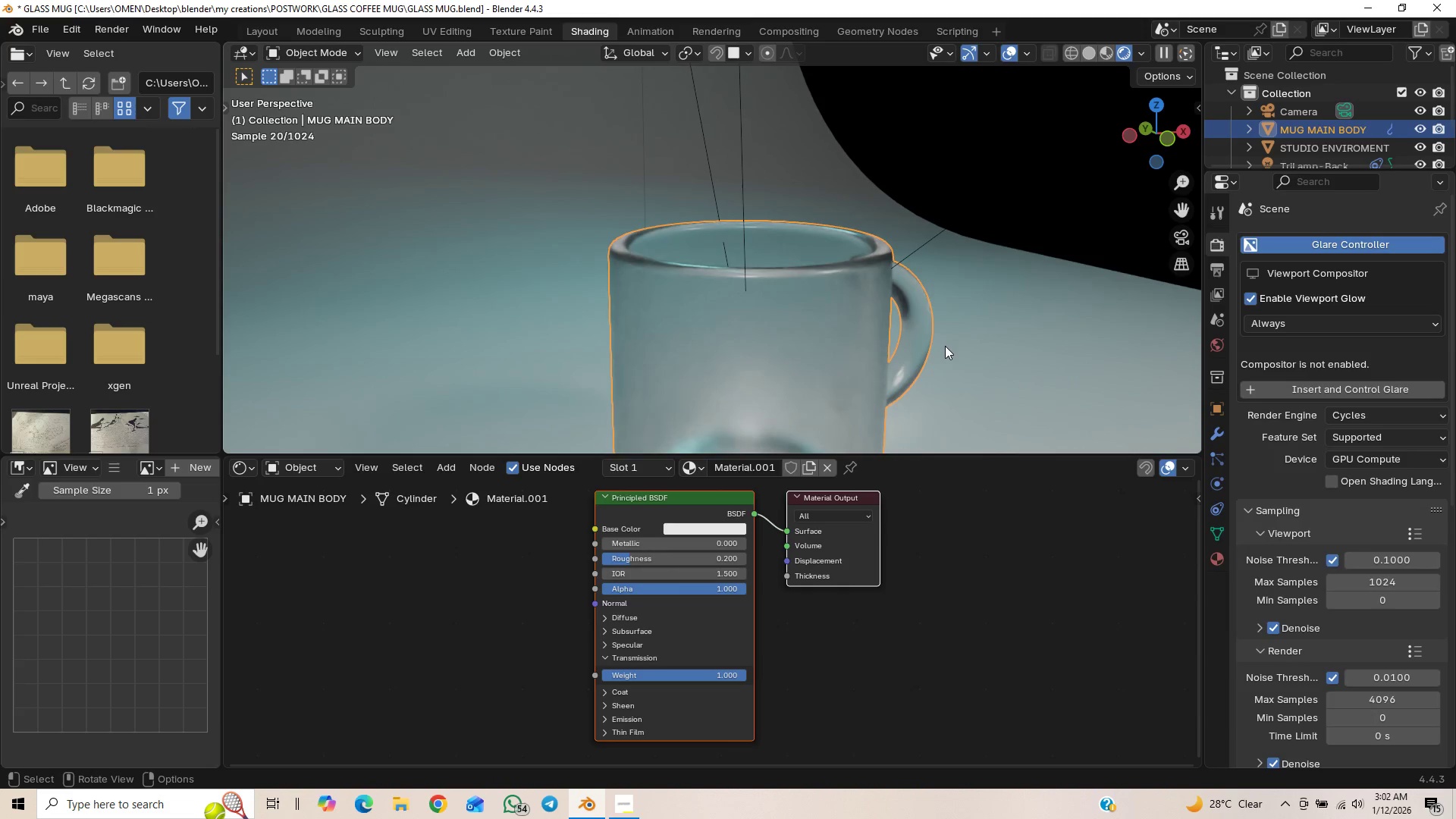 
left_click([1359, 587])
 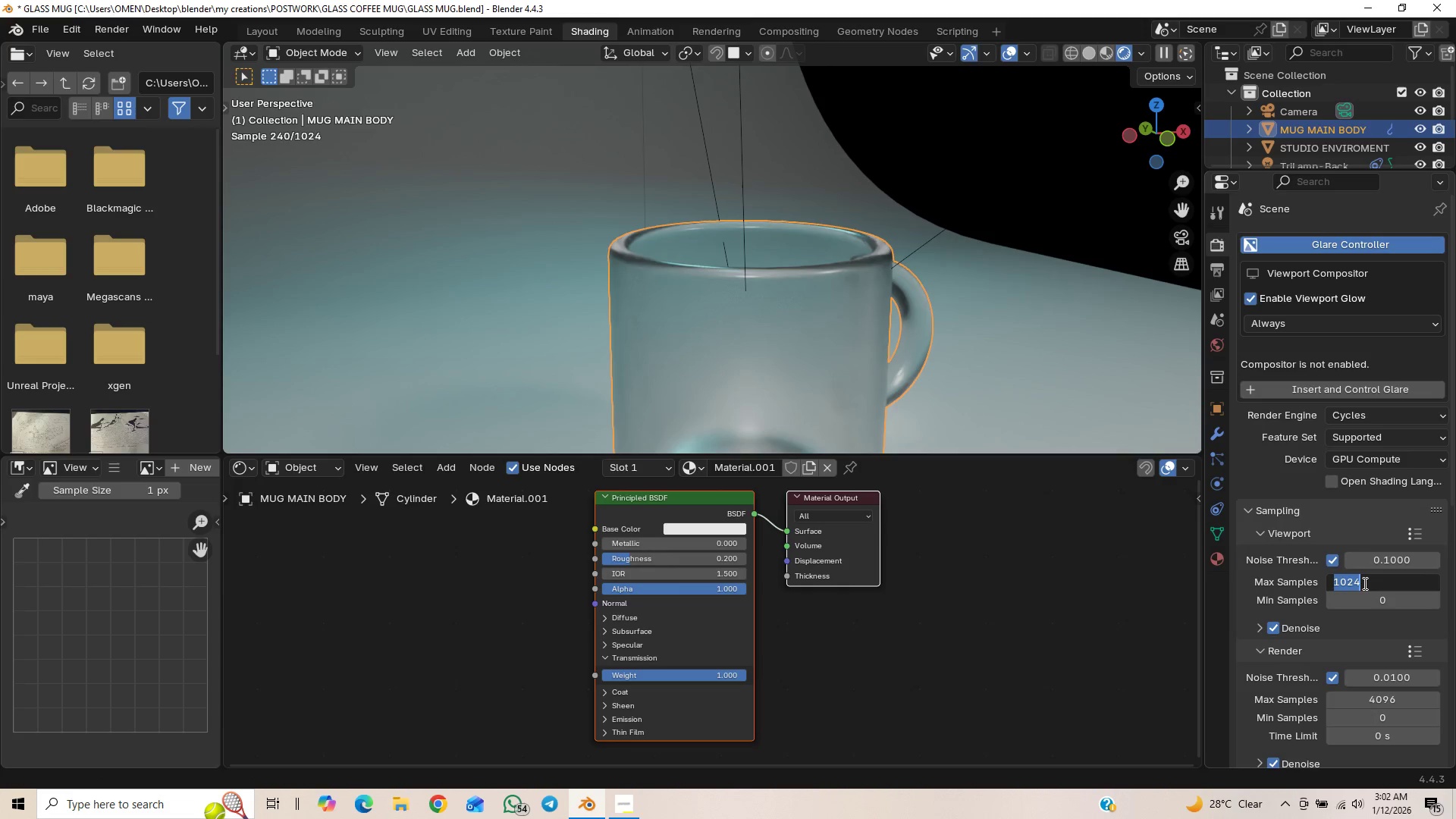 
type(256)
 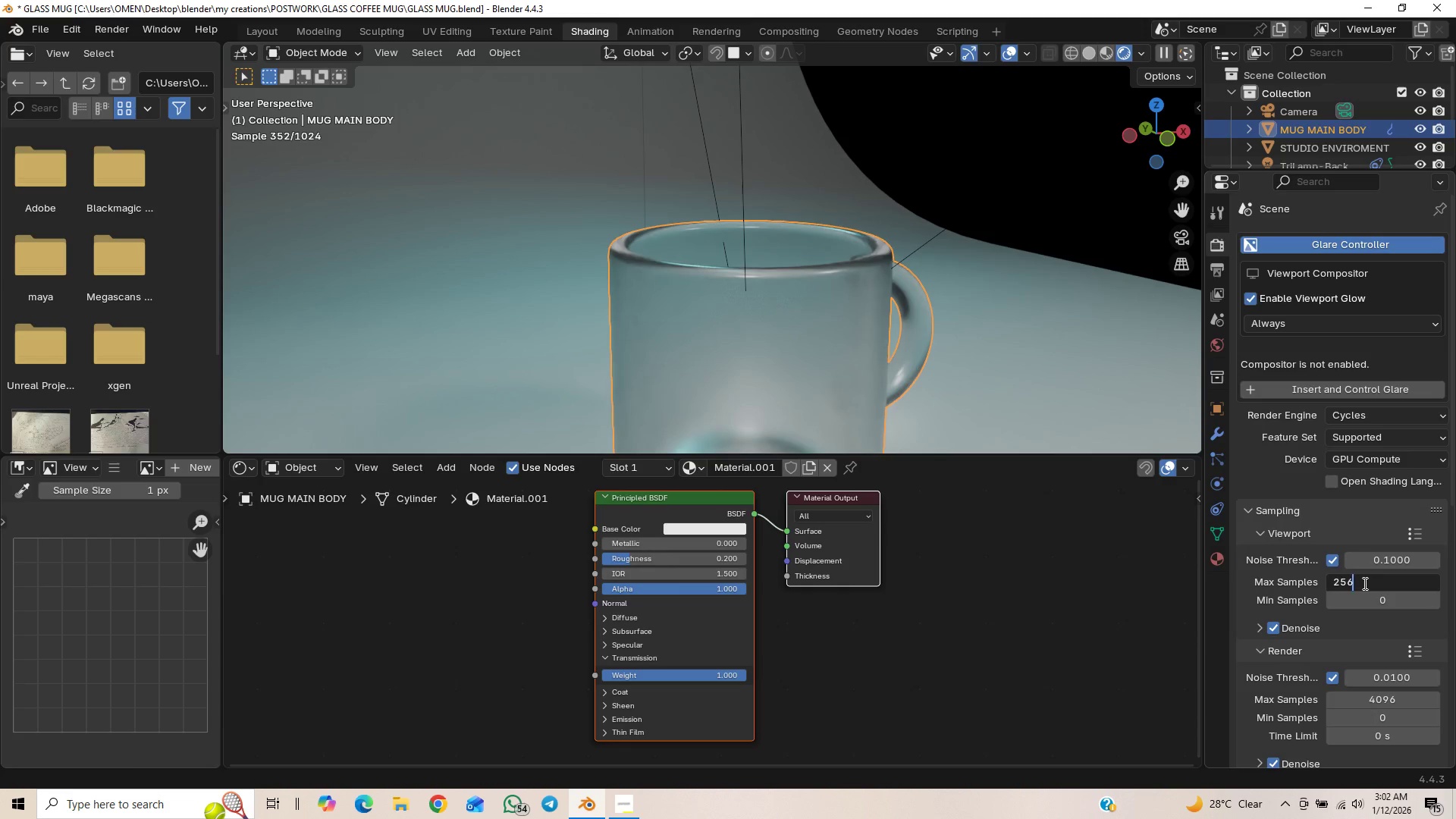 
key(Enter)
 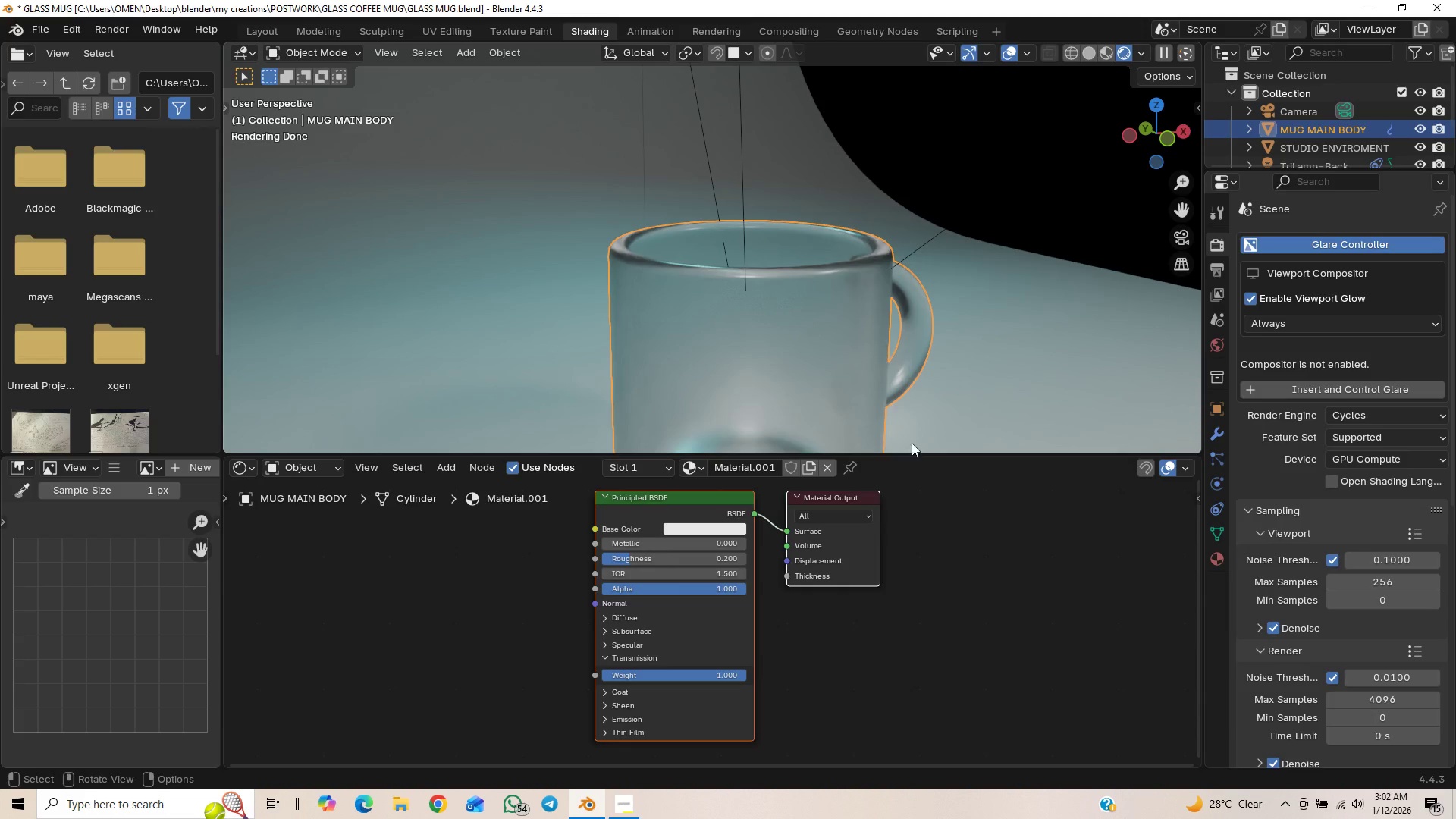 
hold_key(key=ShiftLeft, duration=0.94)
 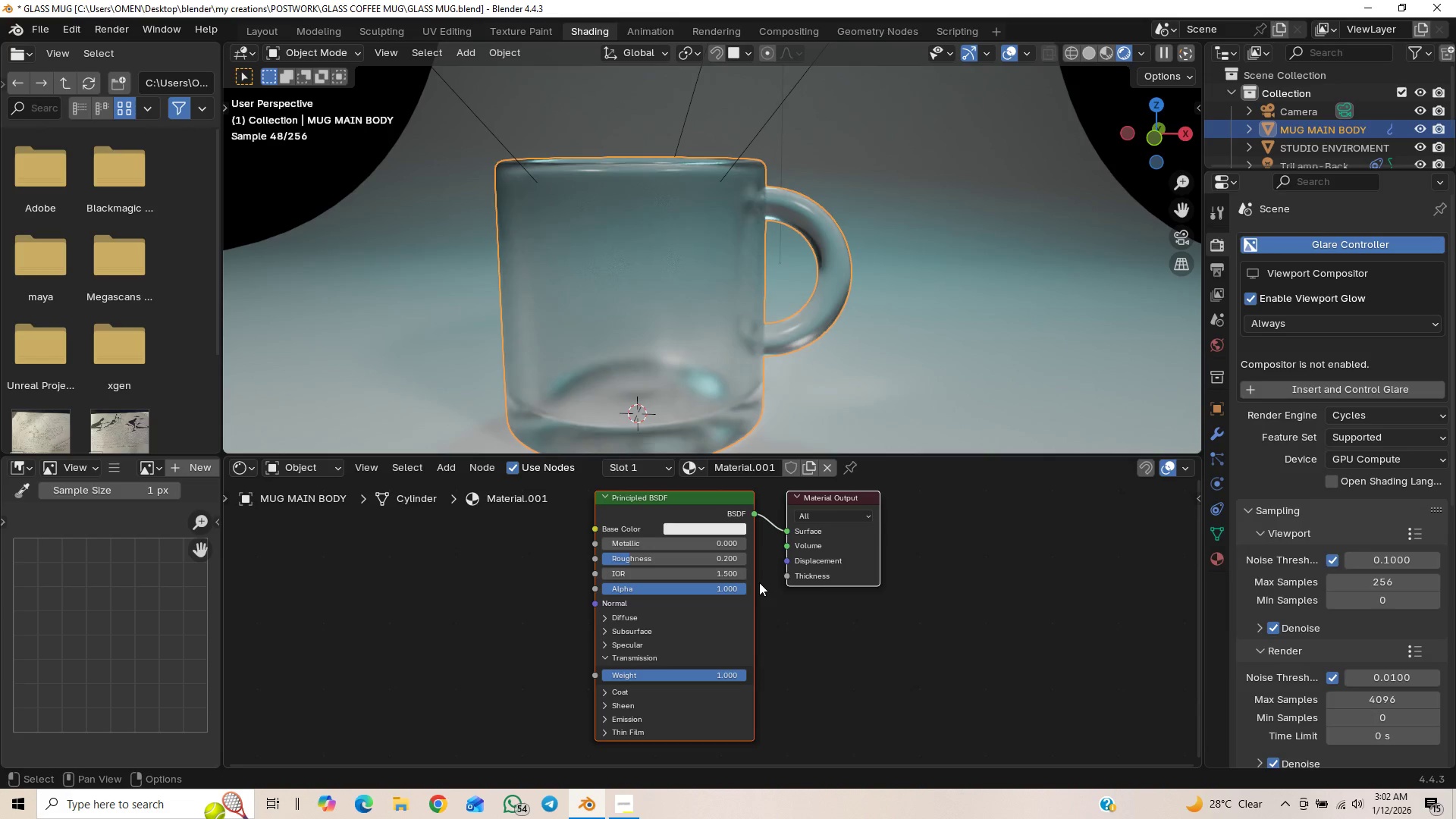 
wait(13.76)
 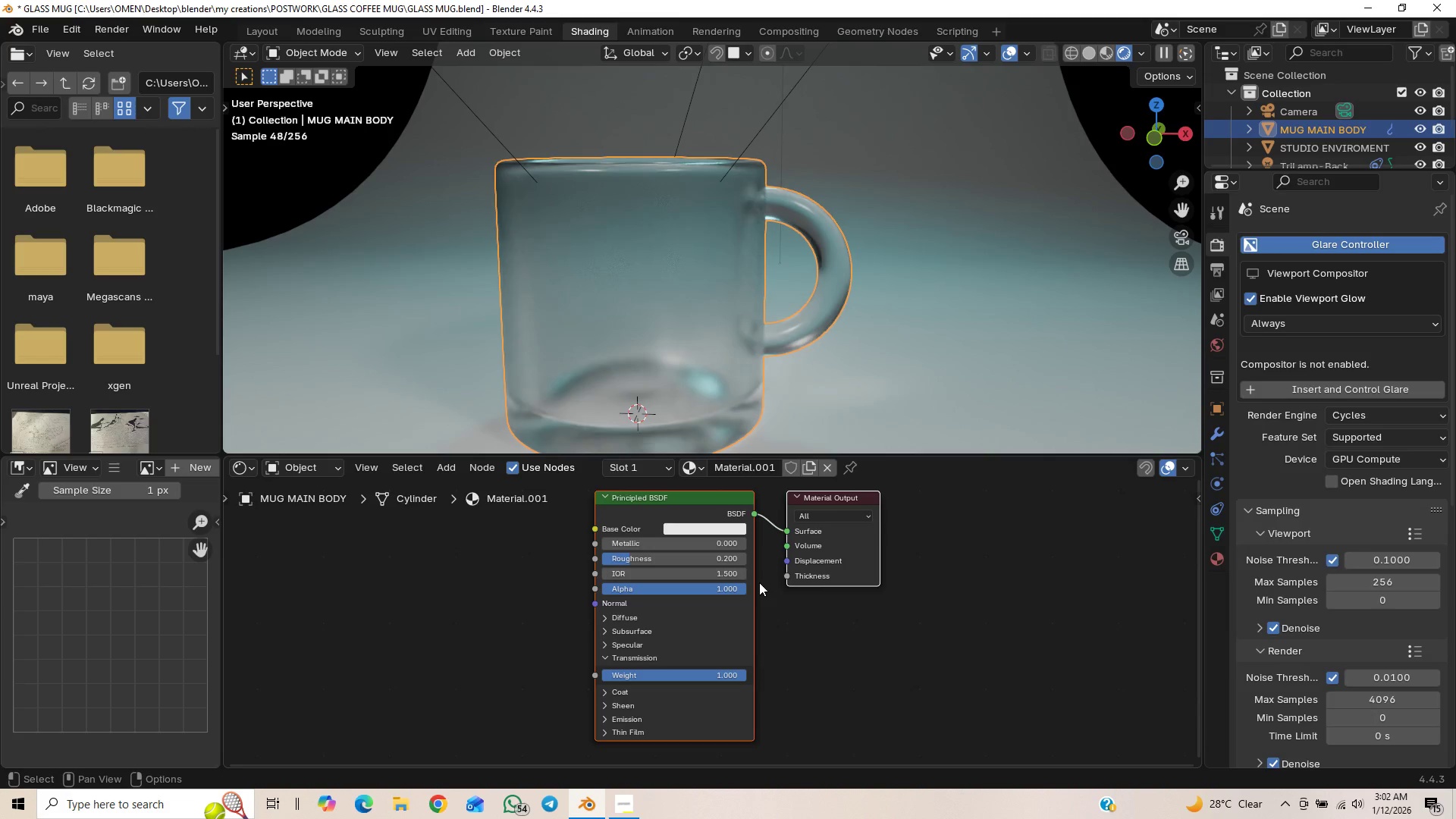 
mouse_move([645, 558])
 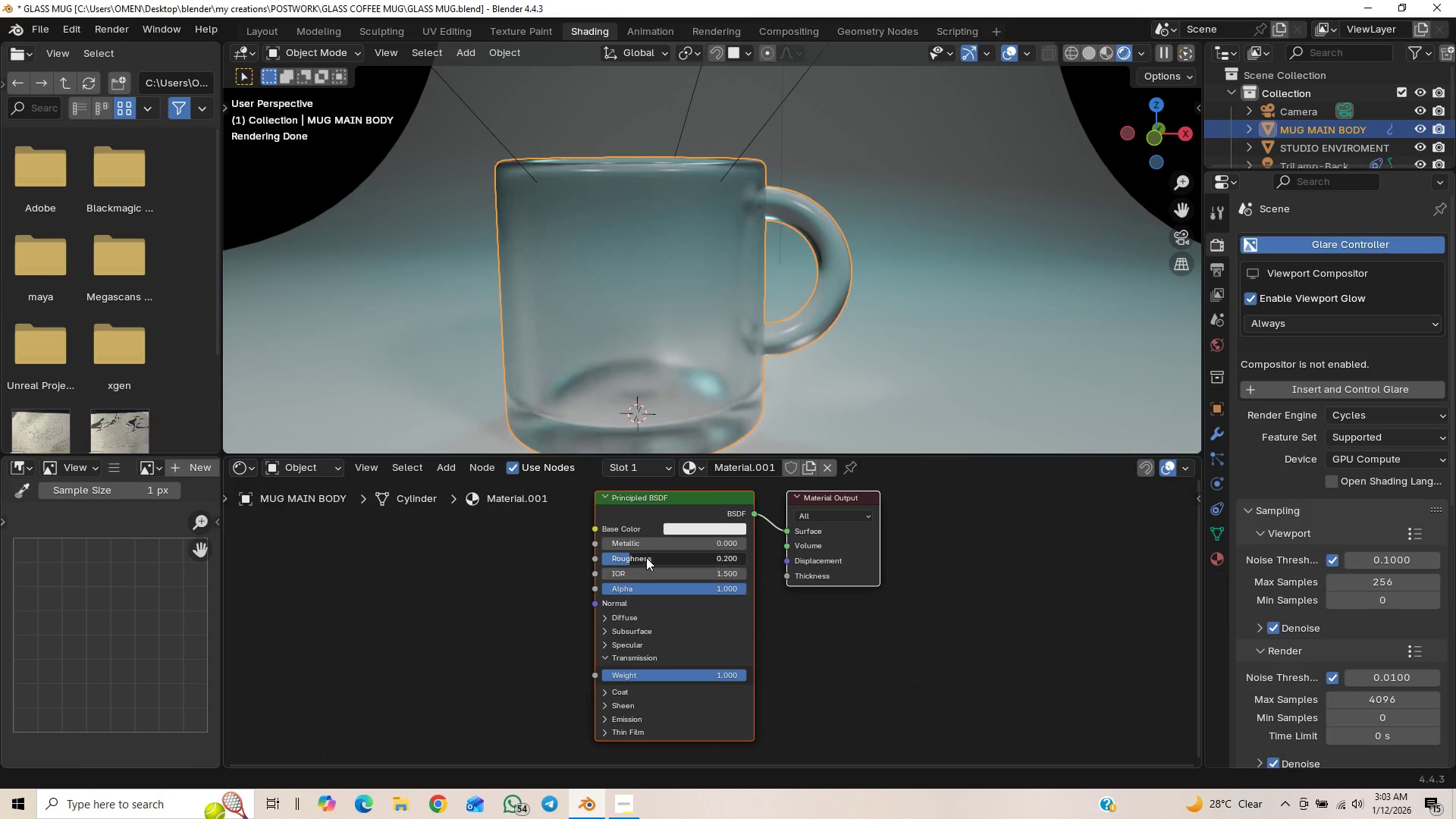 
left_click_drag(start_coordinate=[646, 557], to_coordinate=[628, 571])
 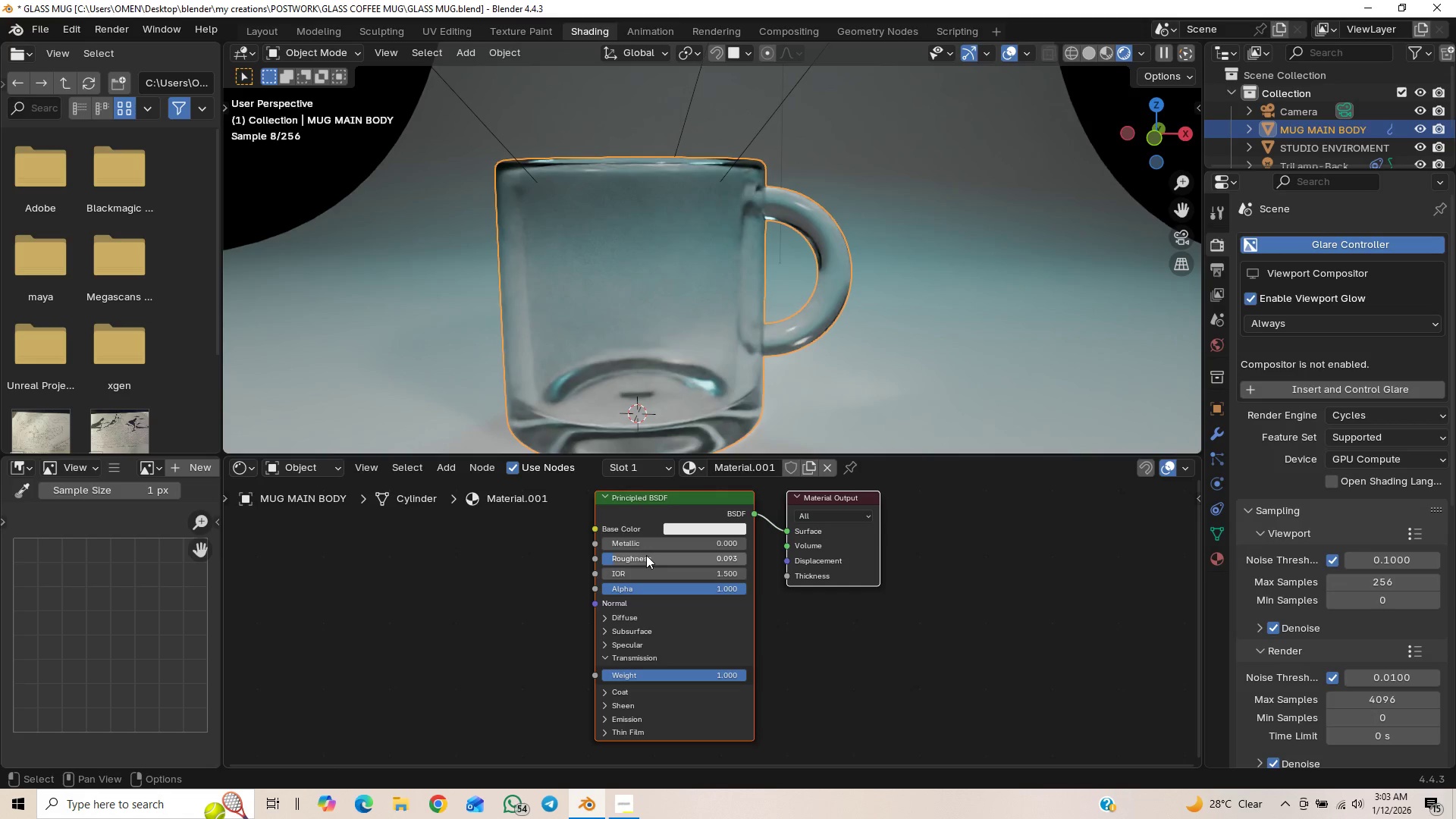 
left_click_drag(start_coordinate=[646, 555], to_coordinate=[644, 559])
 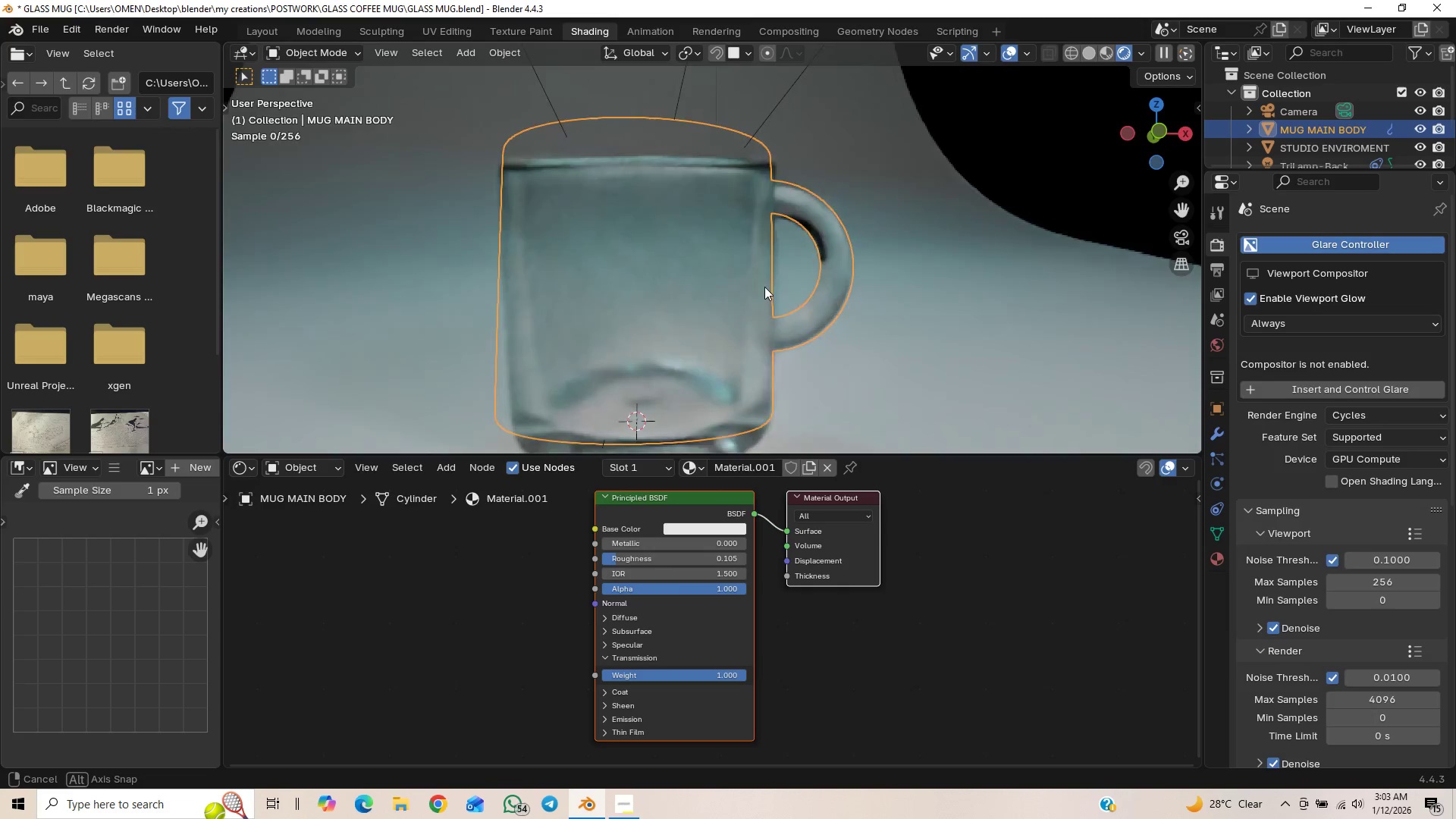 
wait(7.83)
 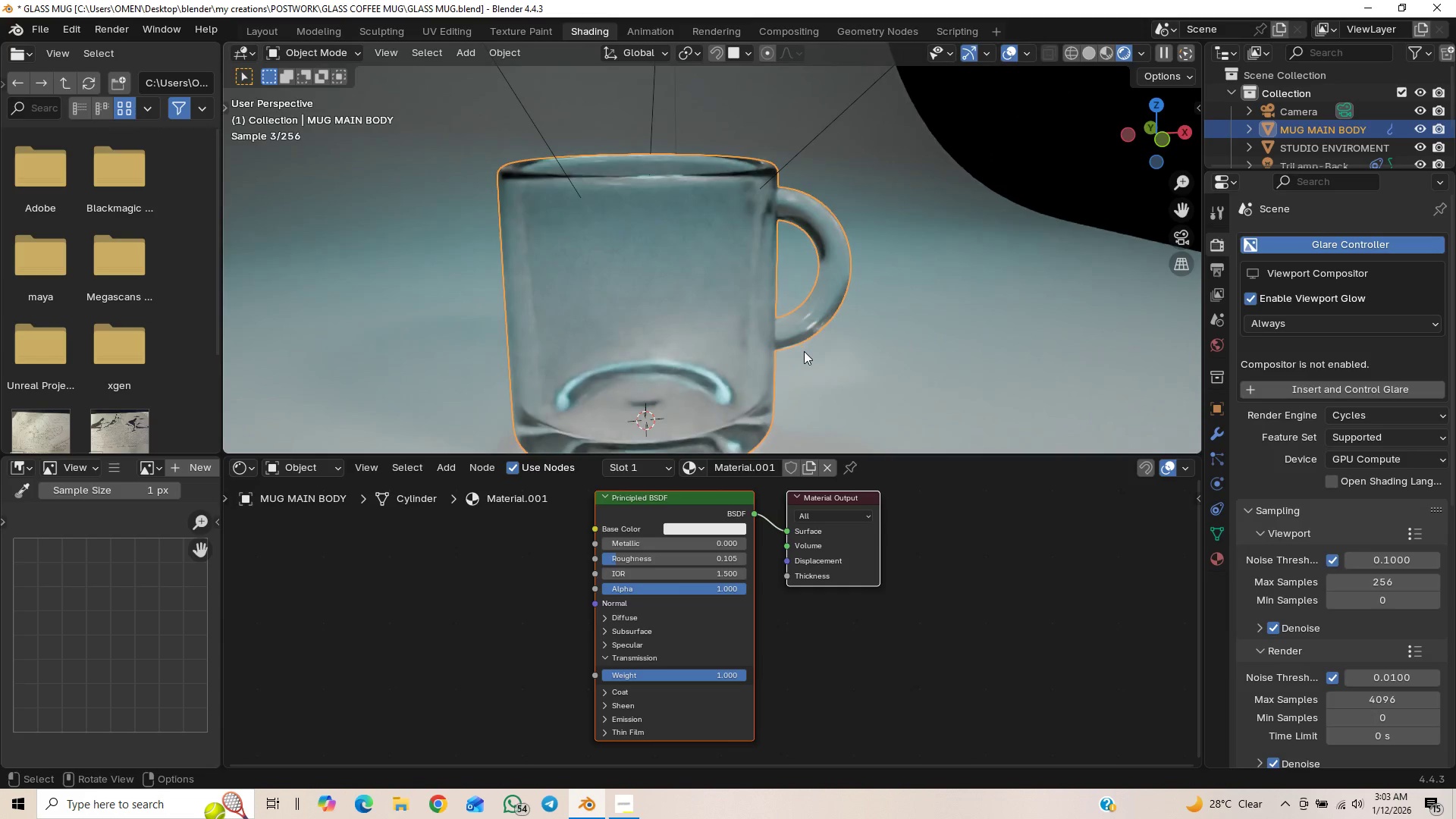 
scroll: coordinate [723, 329], scroll_direction: down, amount: 5.0
 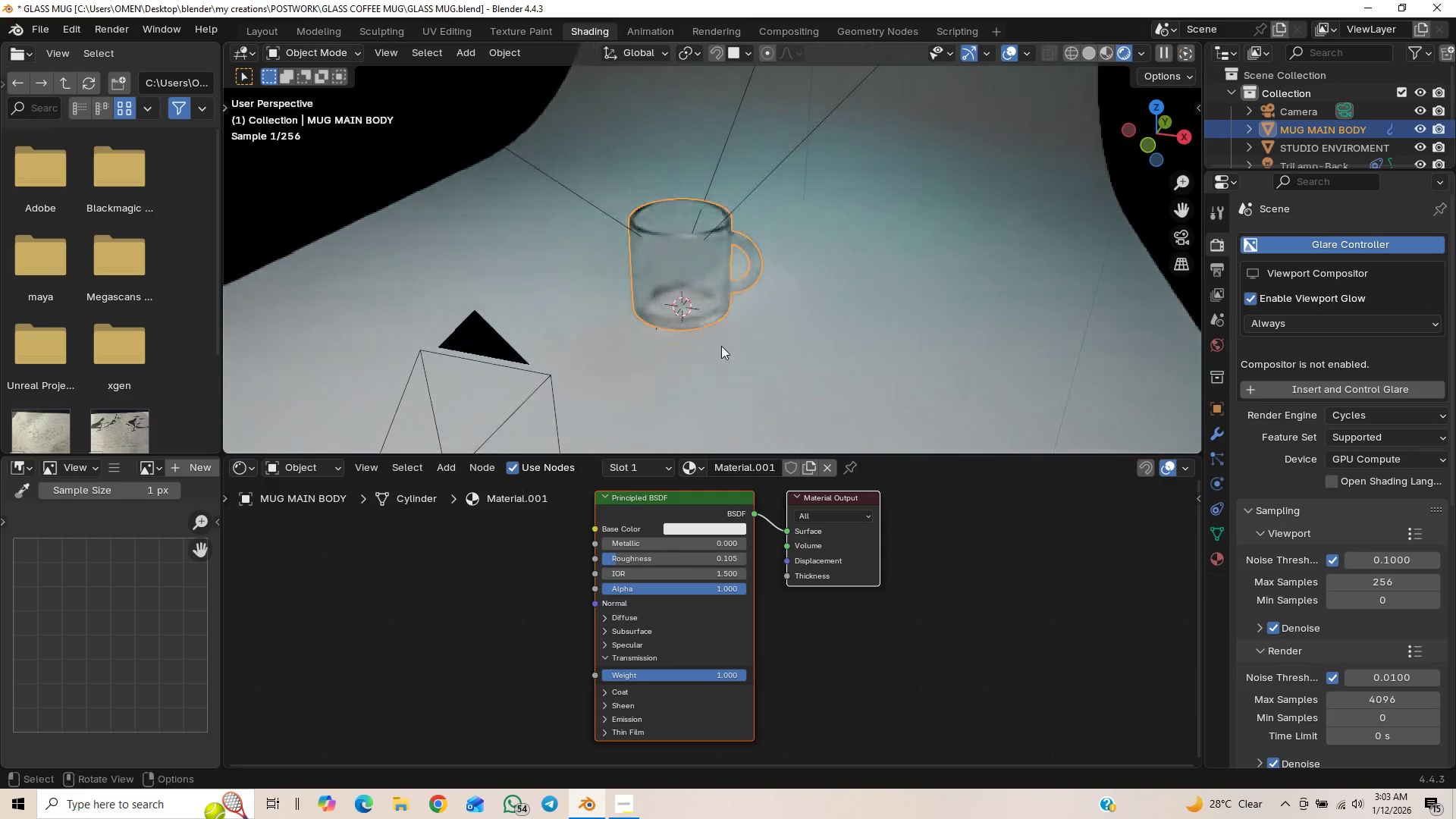 
scroll: coordinate [721, 340], scroll_direction: up, amount: 3.0
 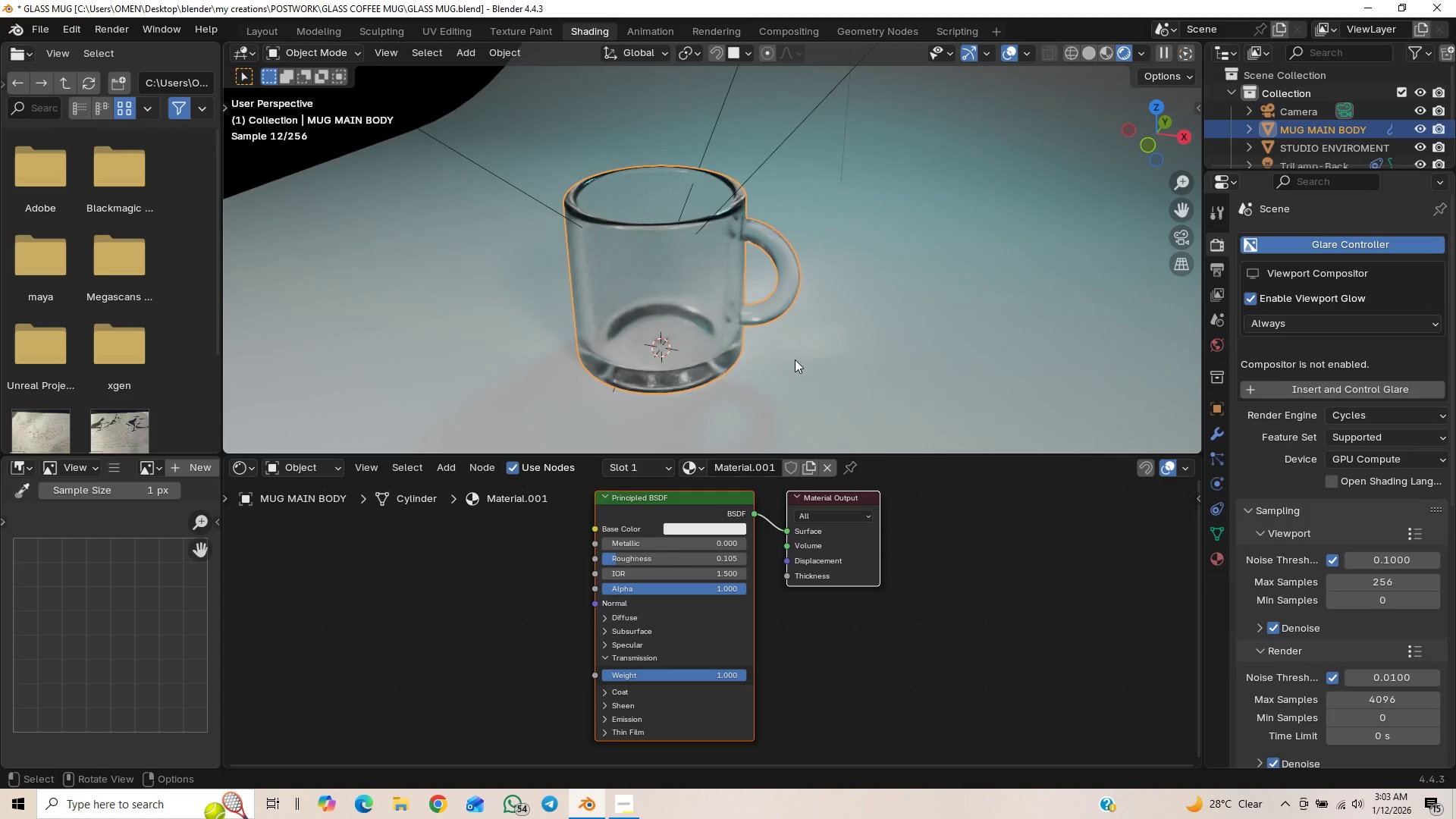 
left_click([720, 557])
 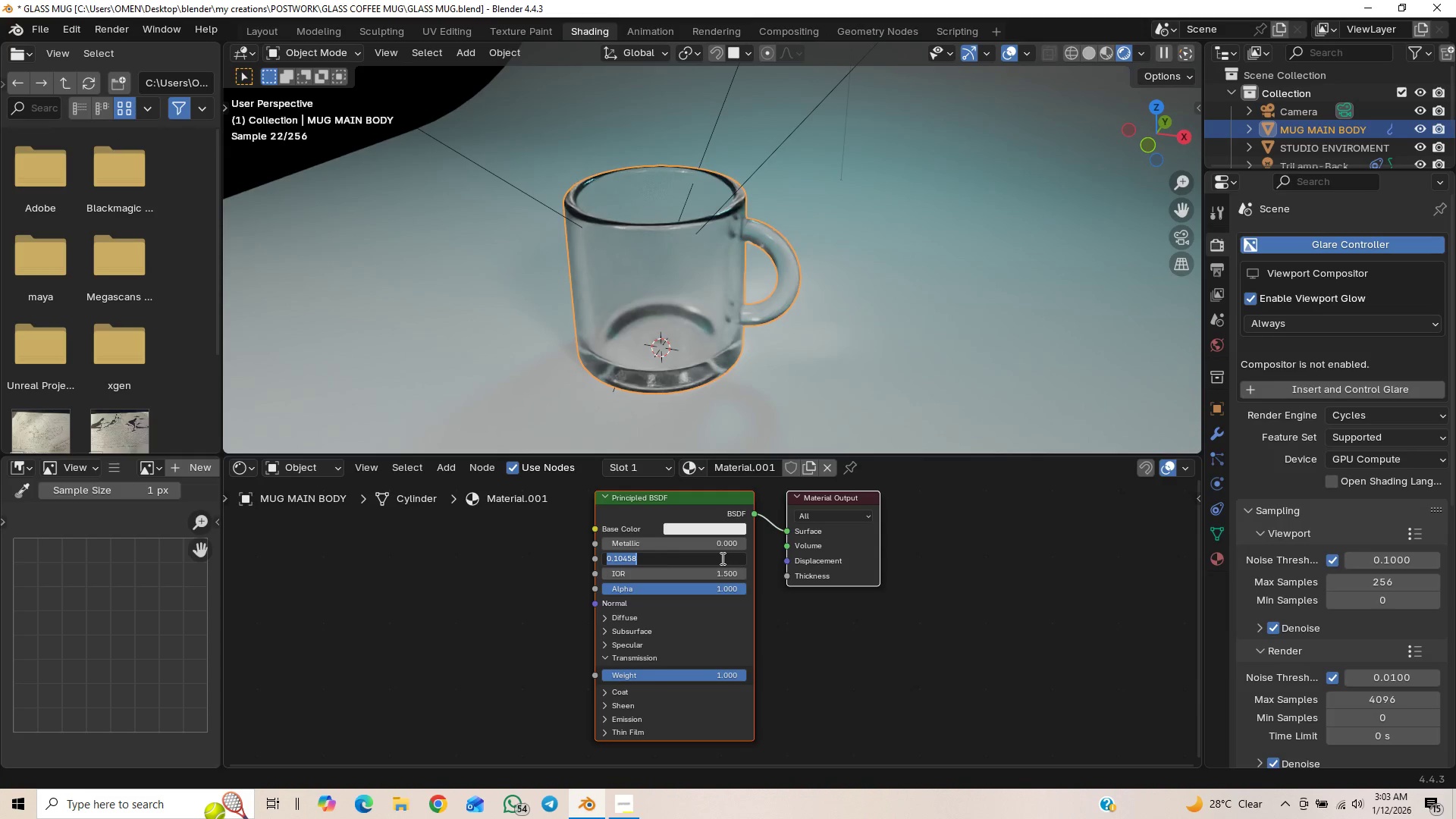 
key(0)
 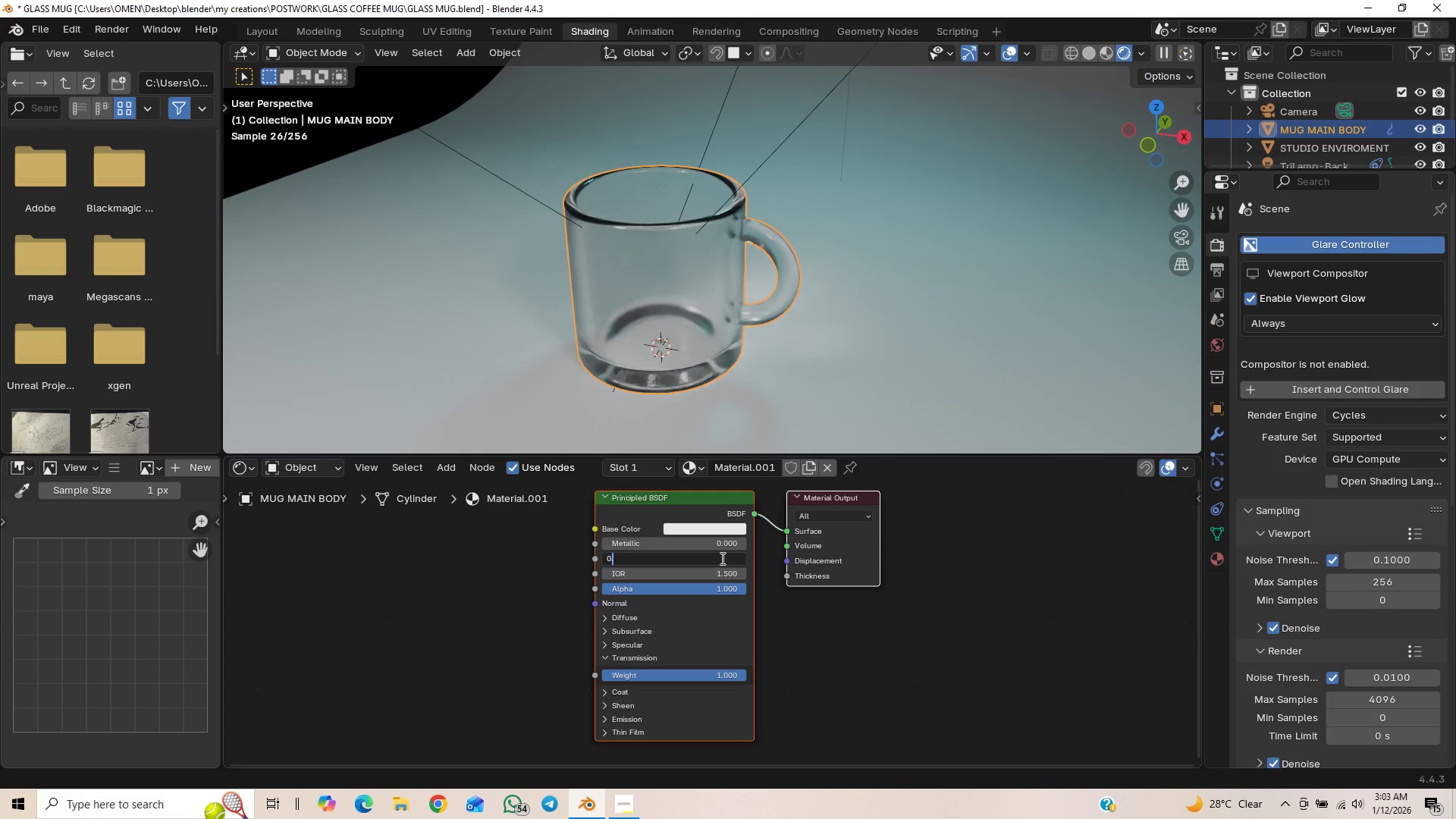 
key(Period)
 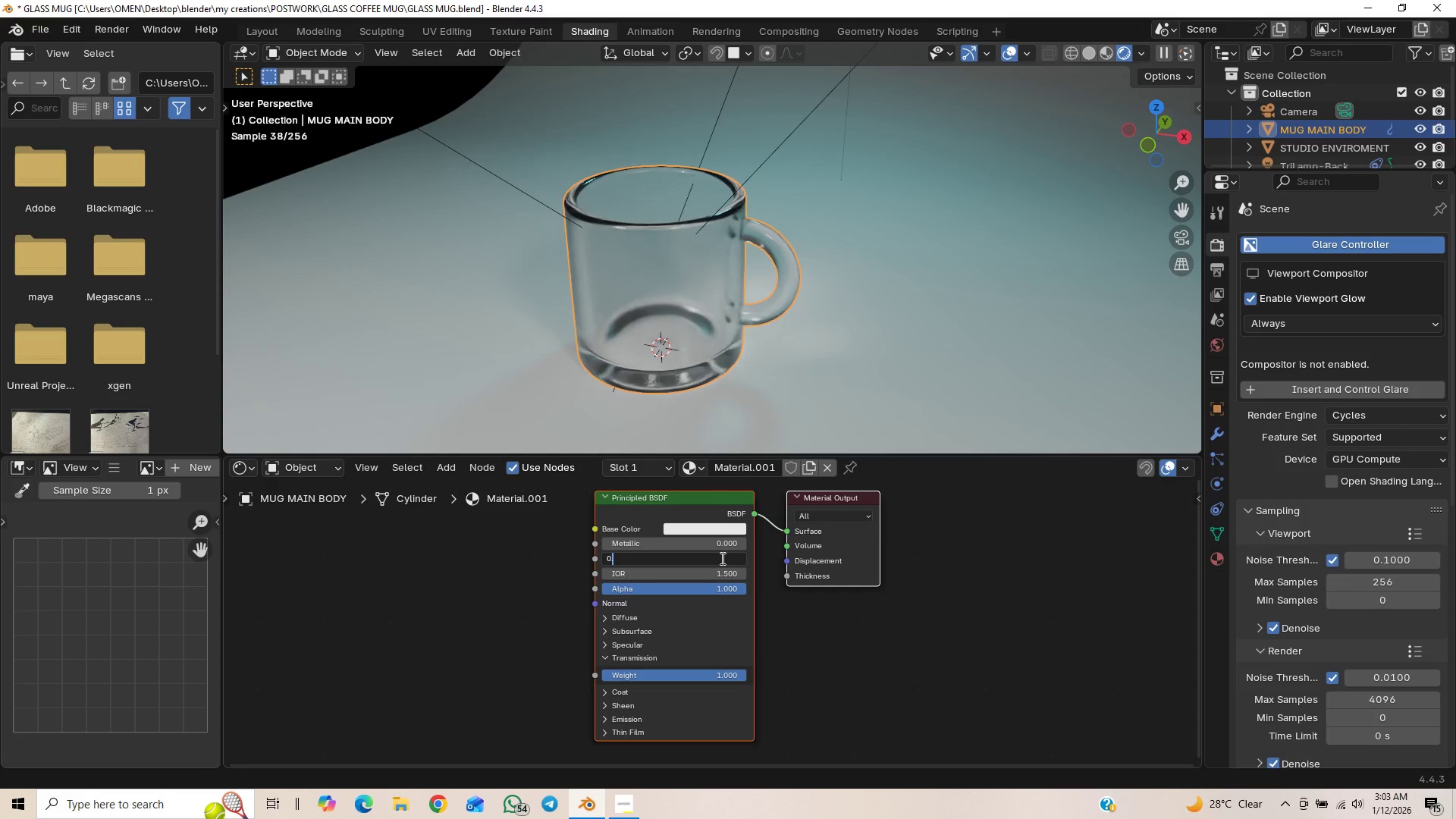 
key(2)
 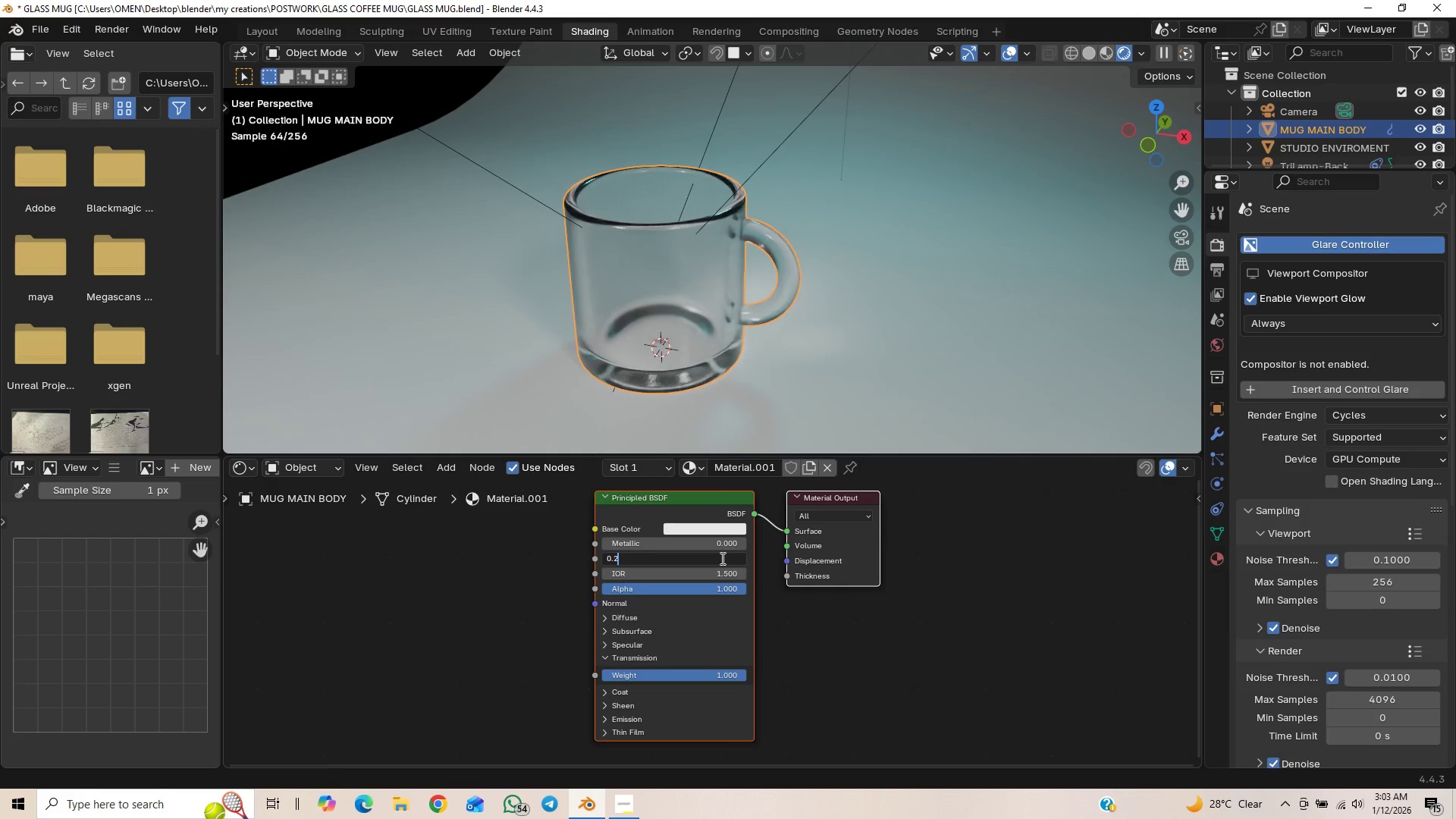 
key(Enter)
 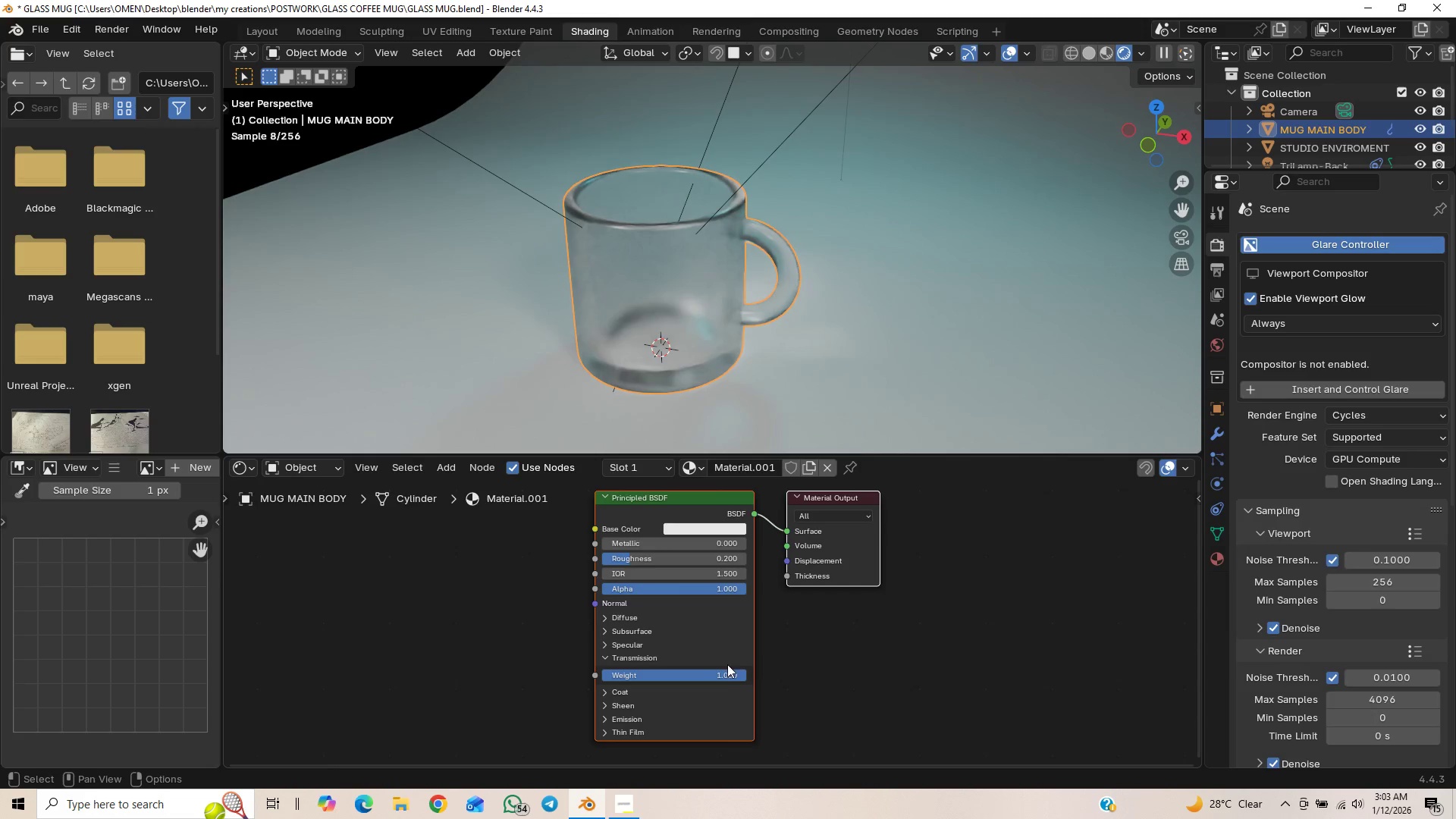 
left_click_drag(start_coordinate=[729, 674], to_coordinate=[939, 165])
 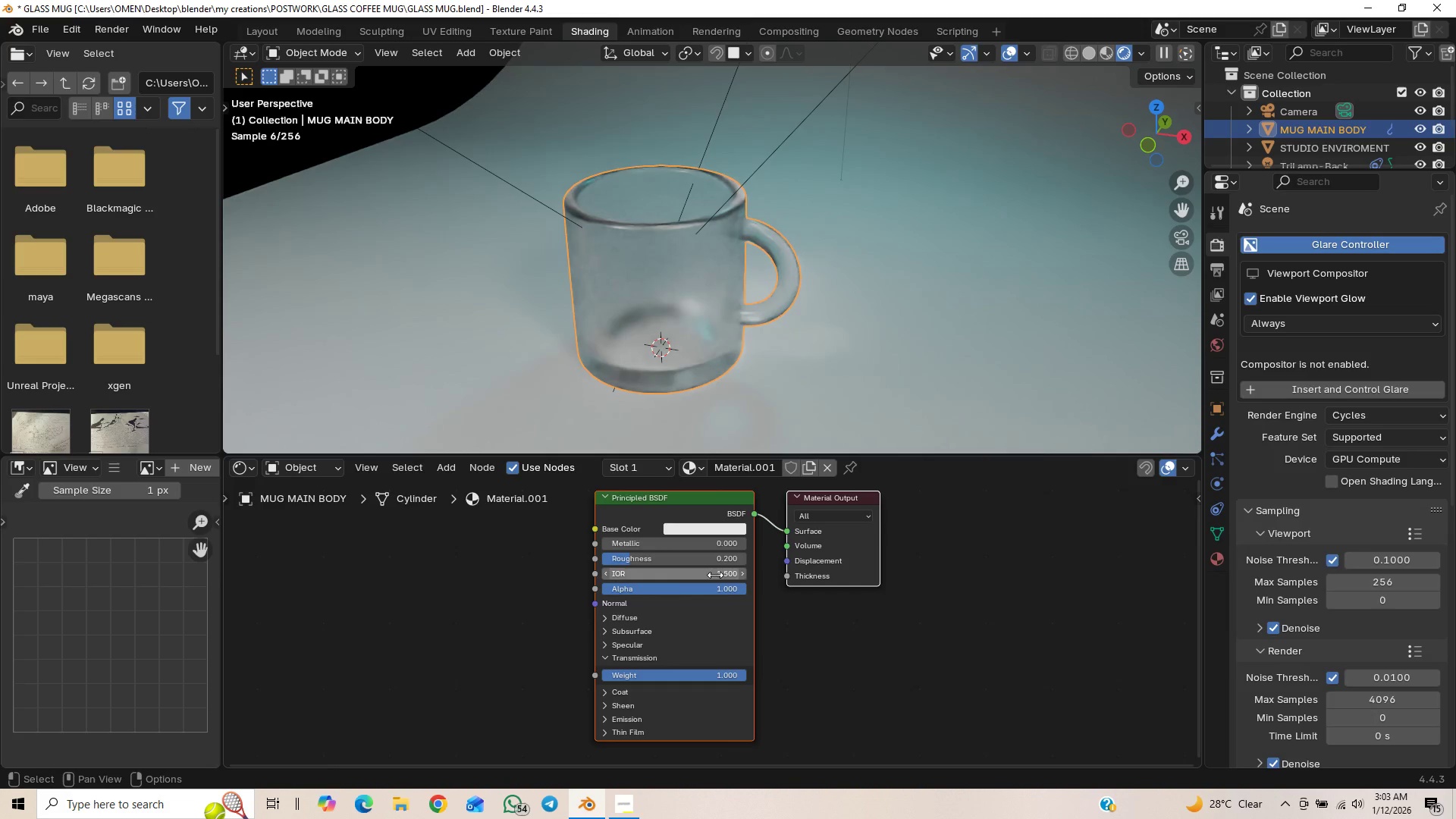 
left_click_drag(start_coordinate=[714, 572], to_coordinate=[785, 575])
 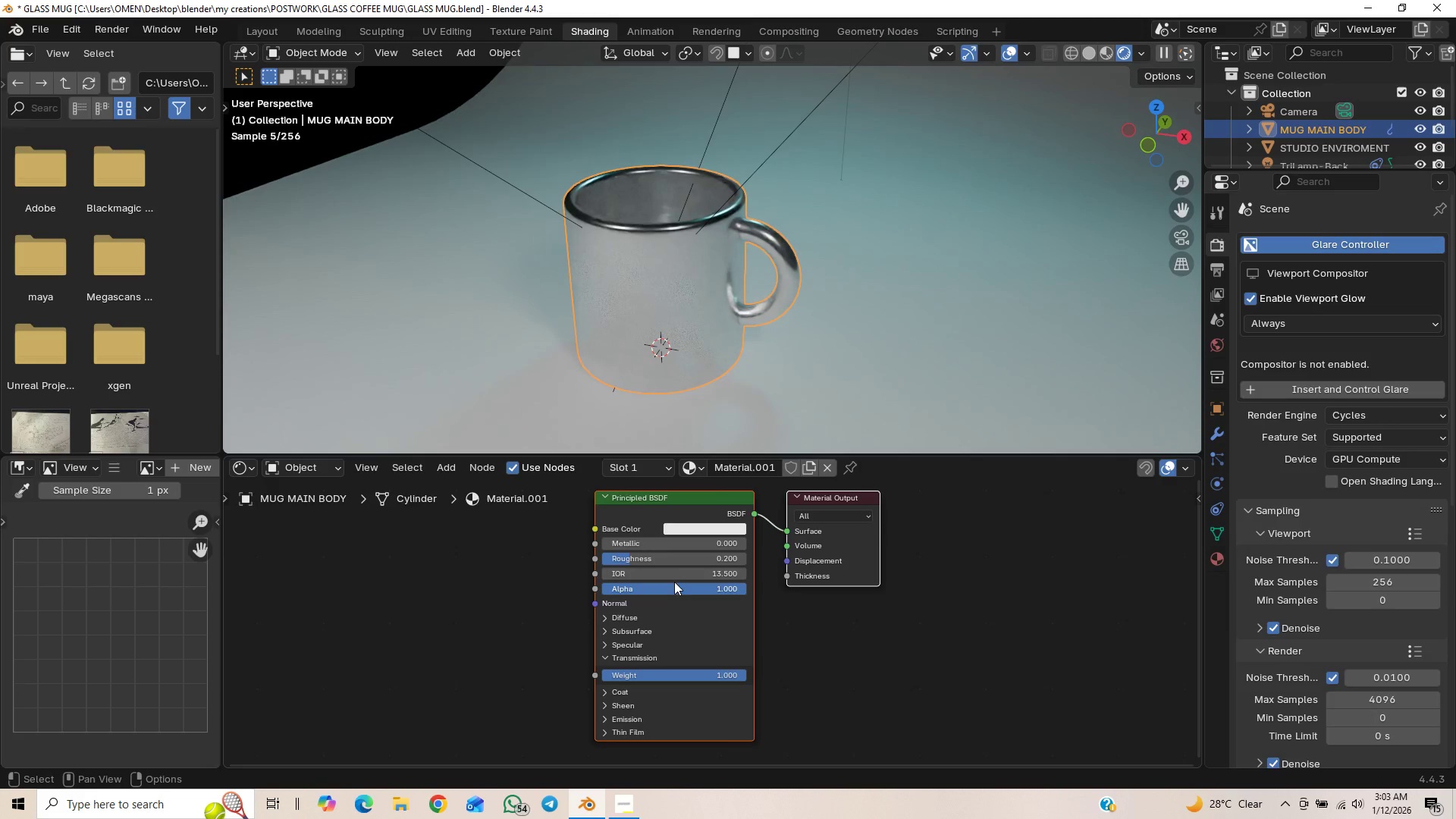 
left_click([686, 572])
 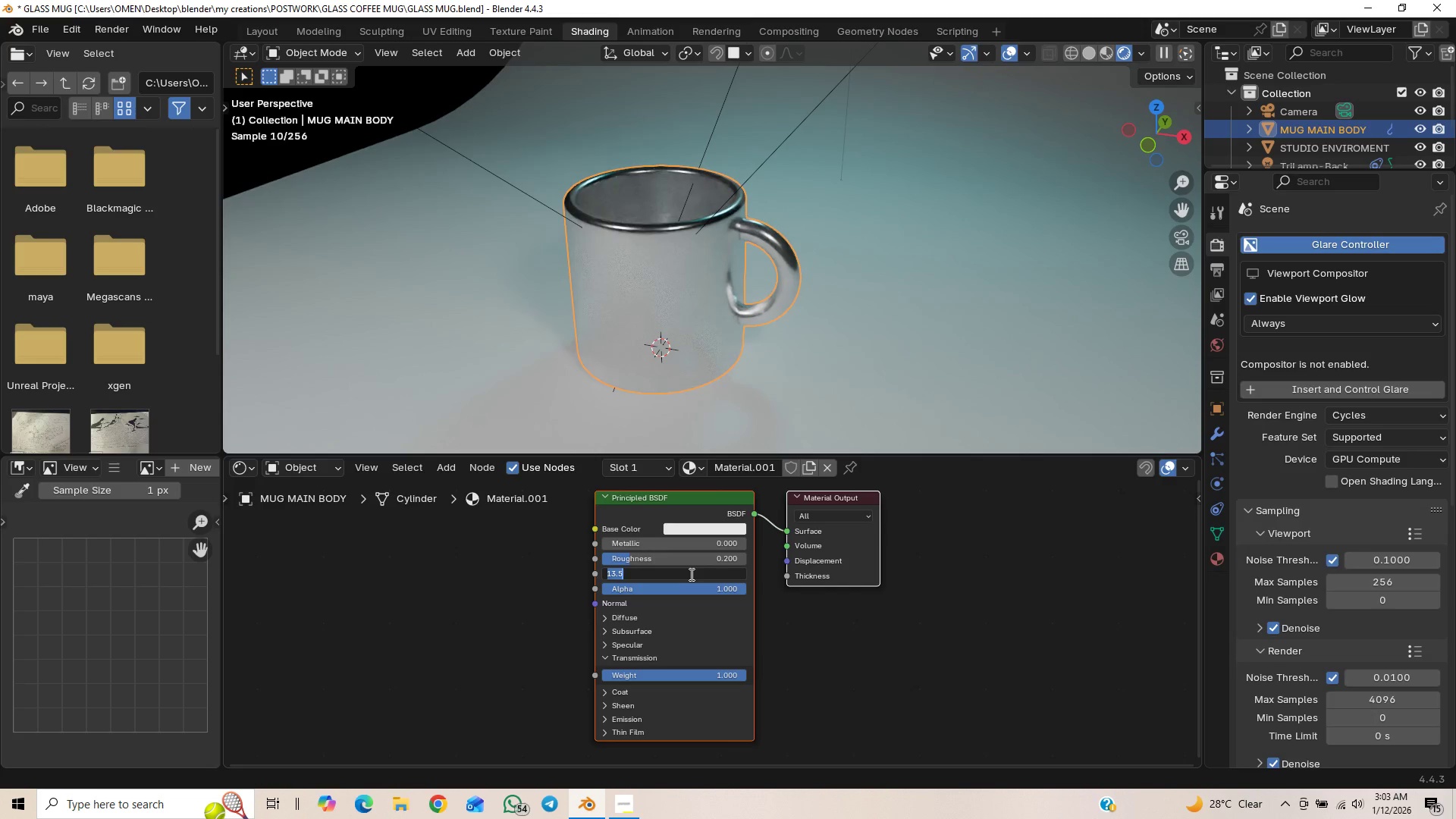 
type(1..45)
key(Backspace)
key(Backspace)
key(Backspace)
key(Backspace)
type(.45)
 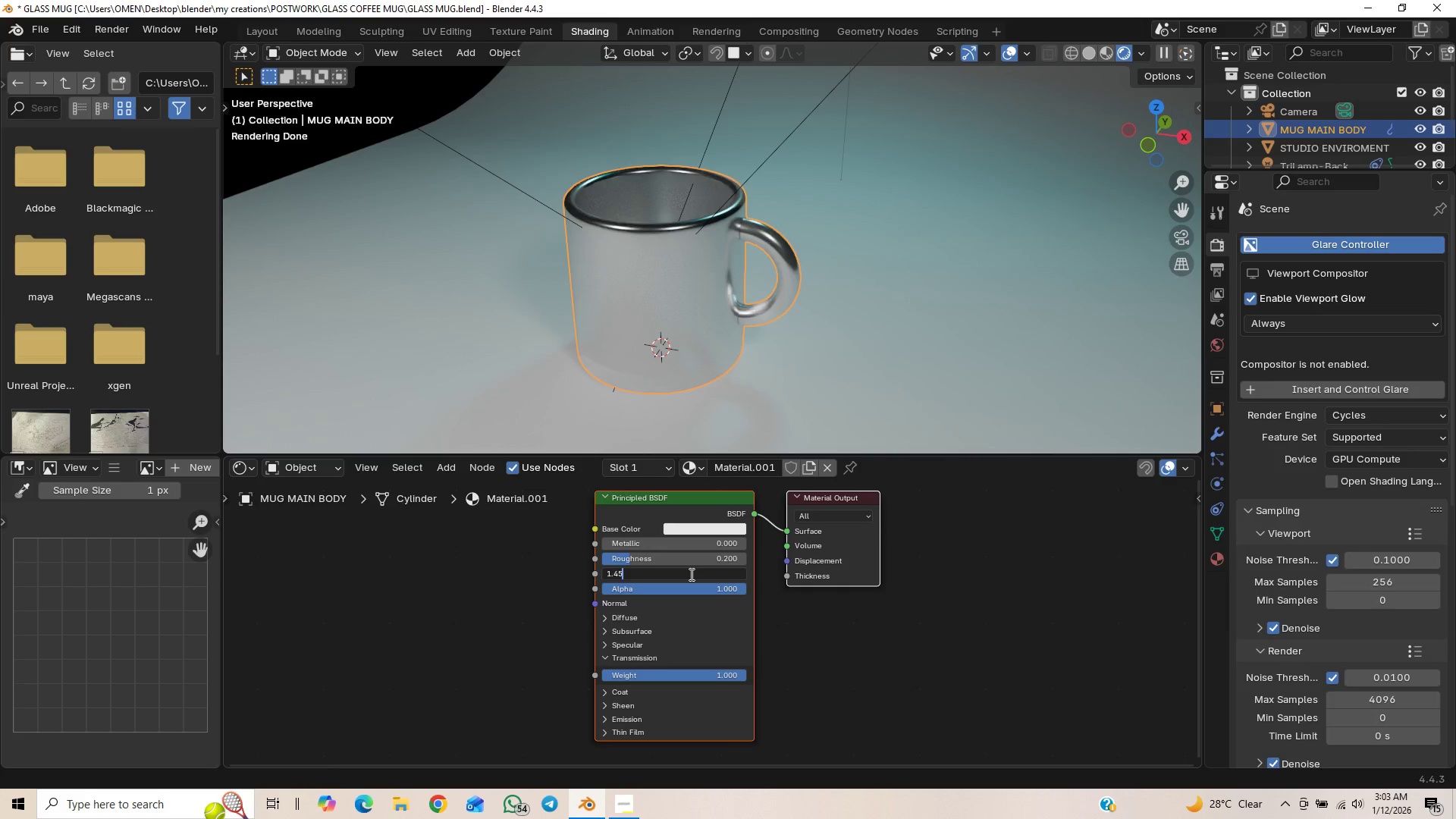 
key(Enter)
 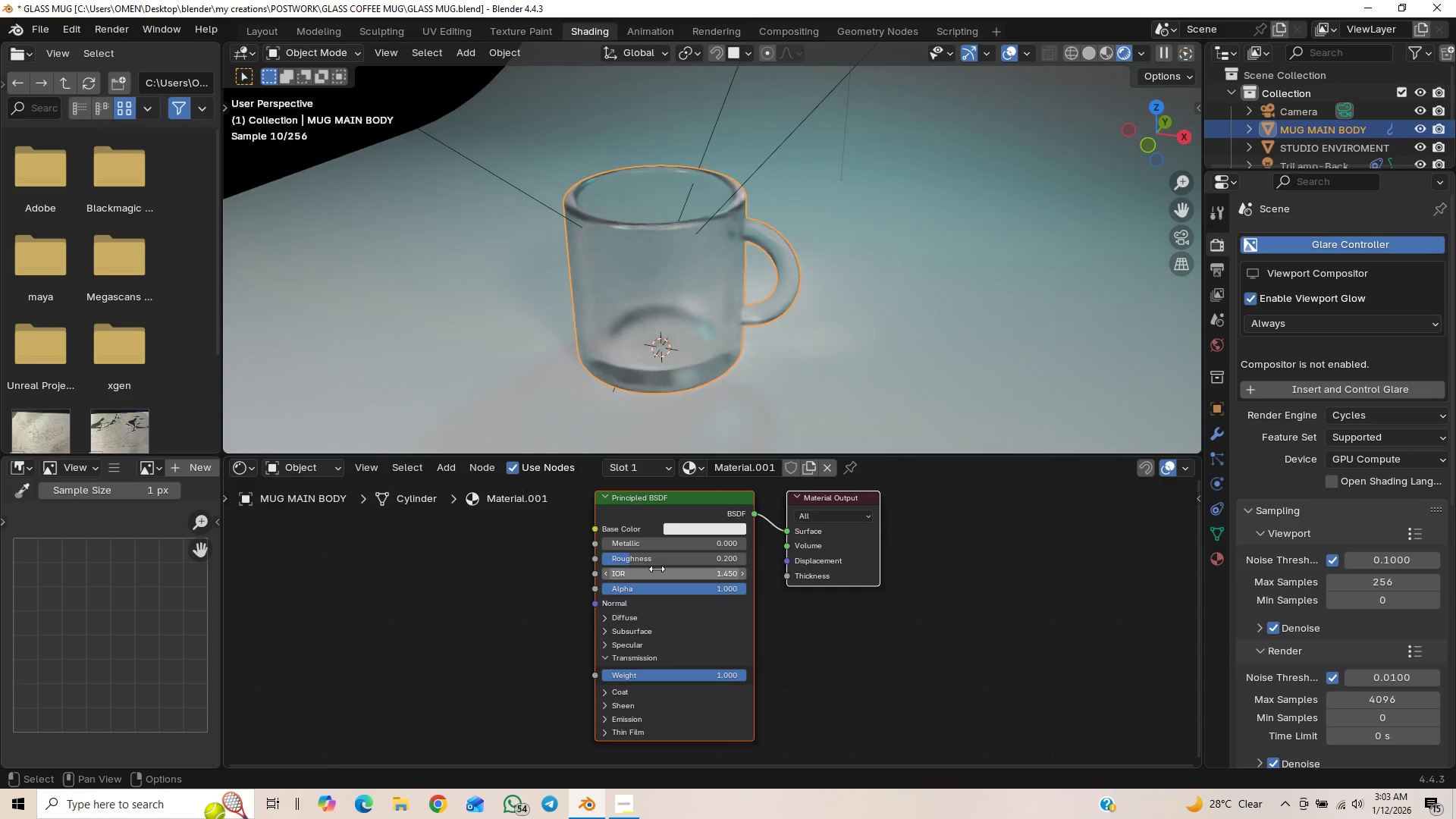 
left_click([701, 573])
 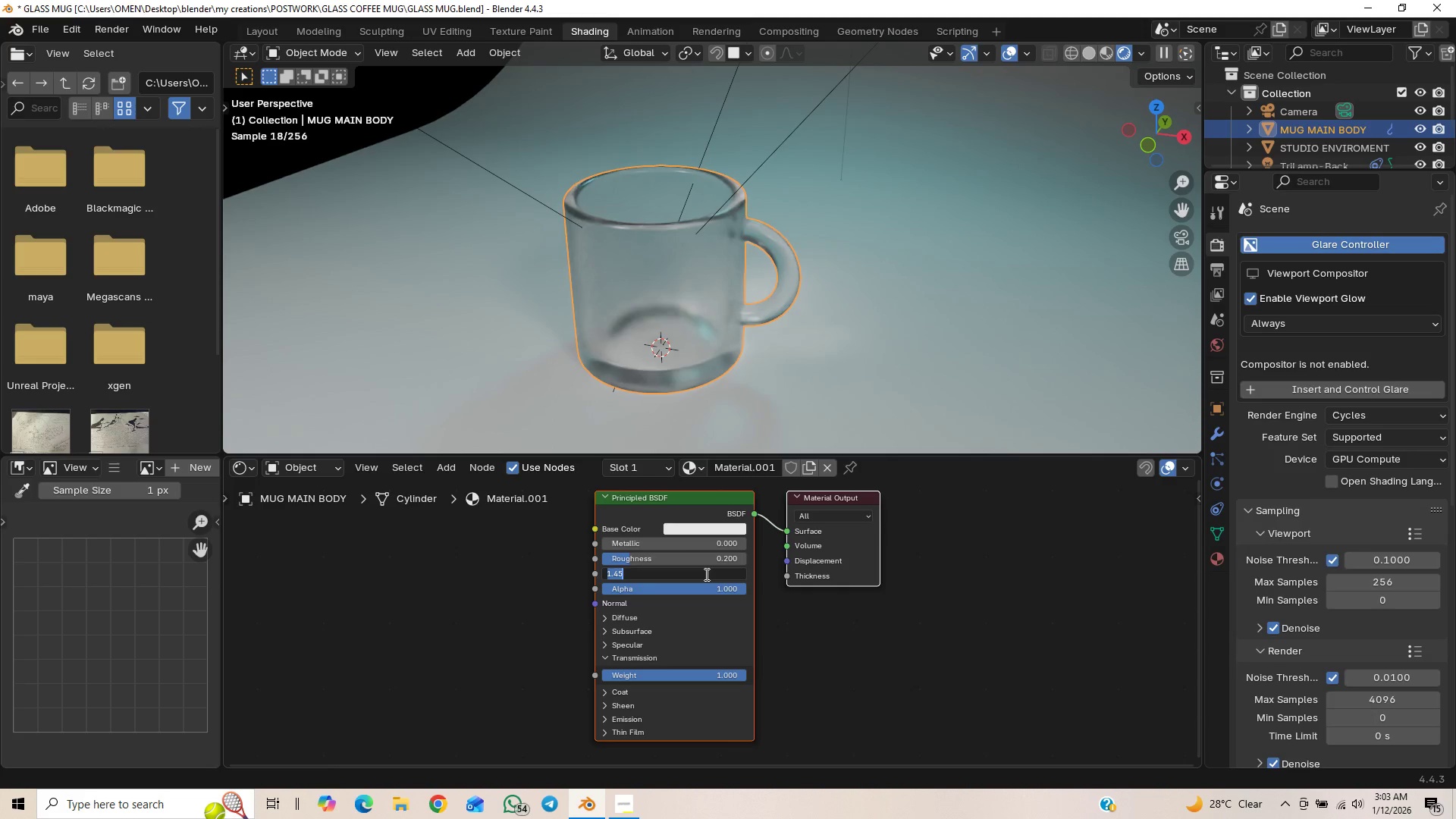 
key(1)
 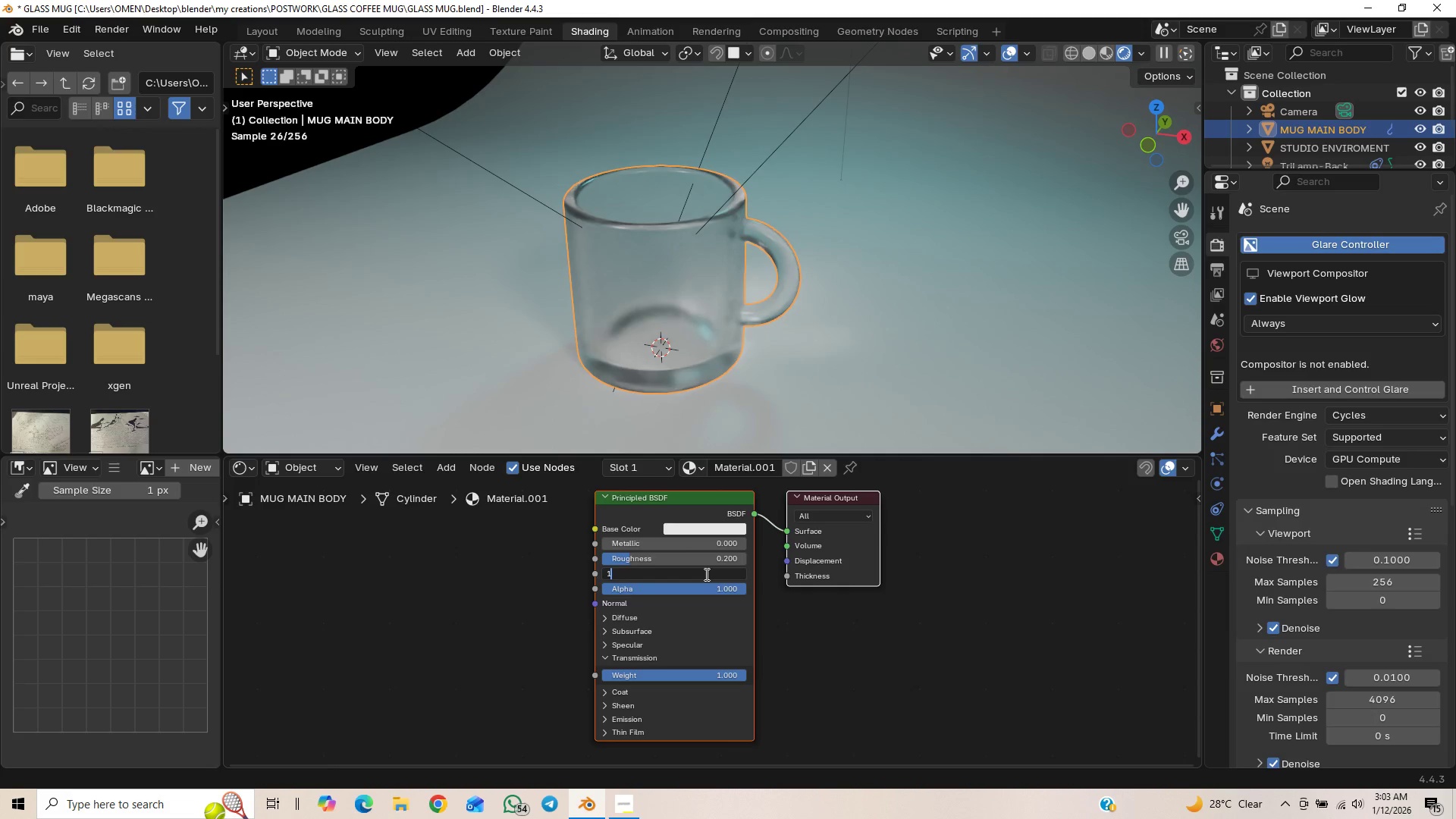 
key(Period)
 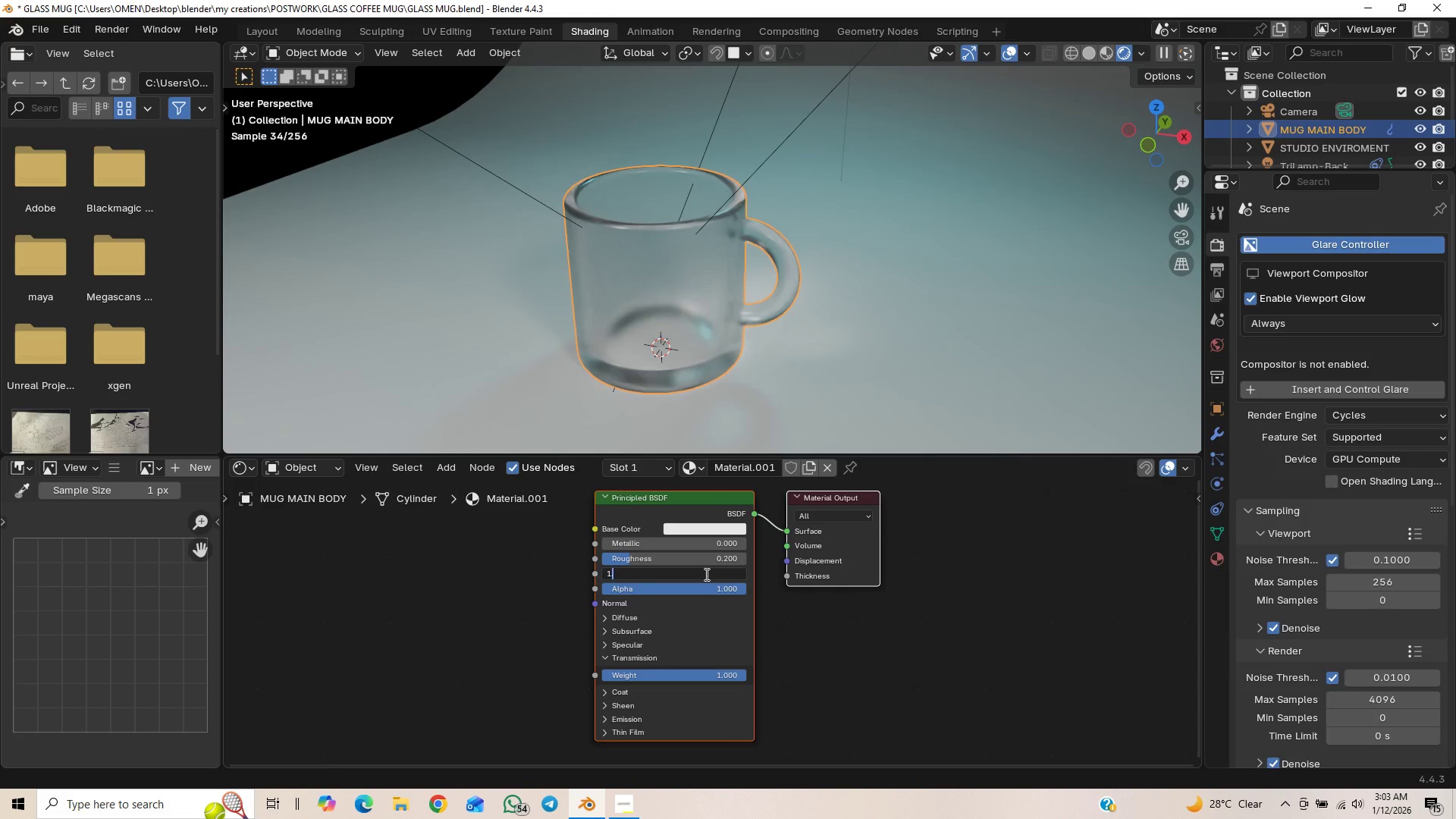 
key(5)
 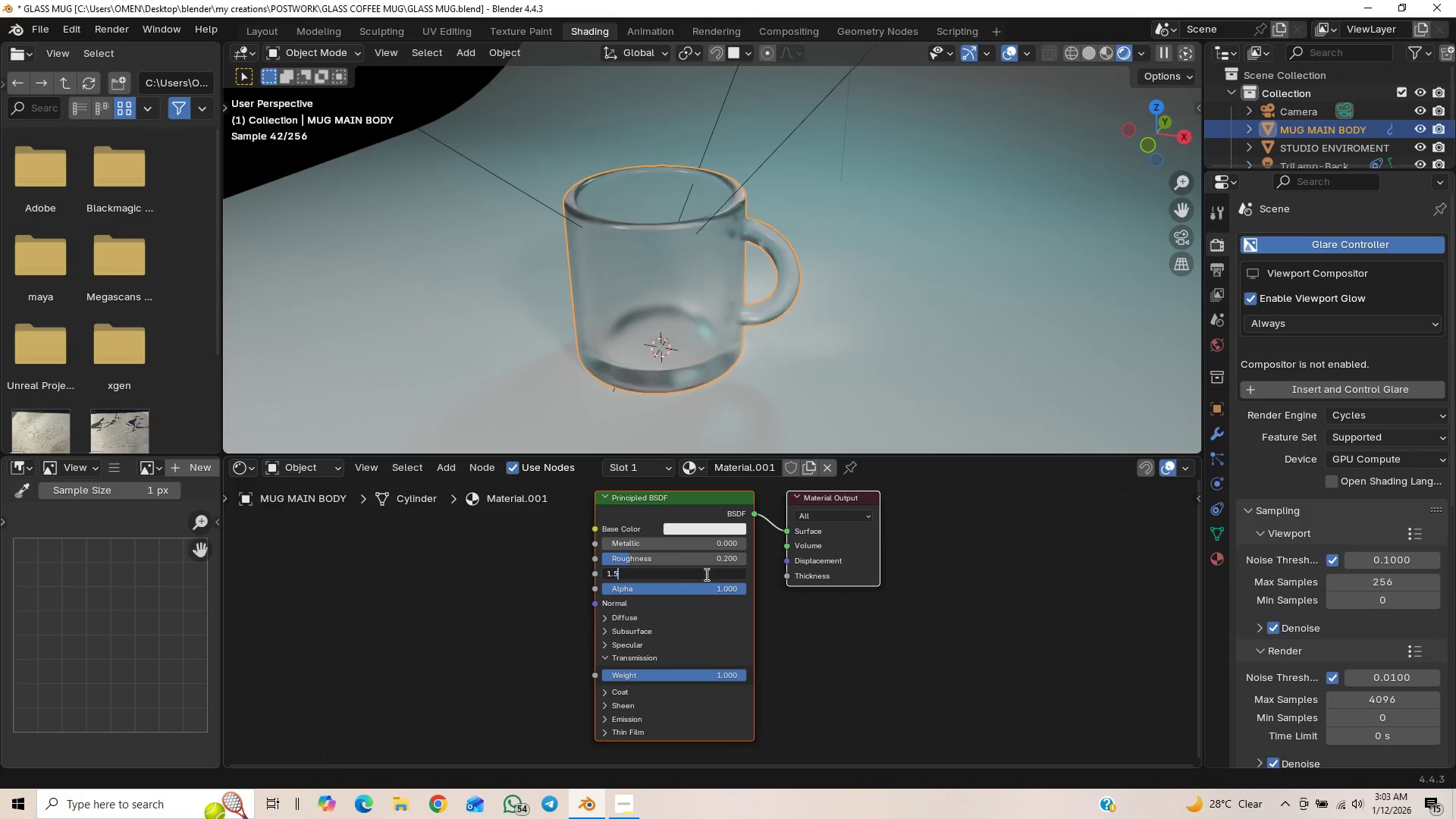 
key(Enter)
 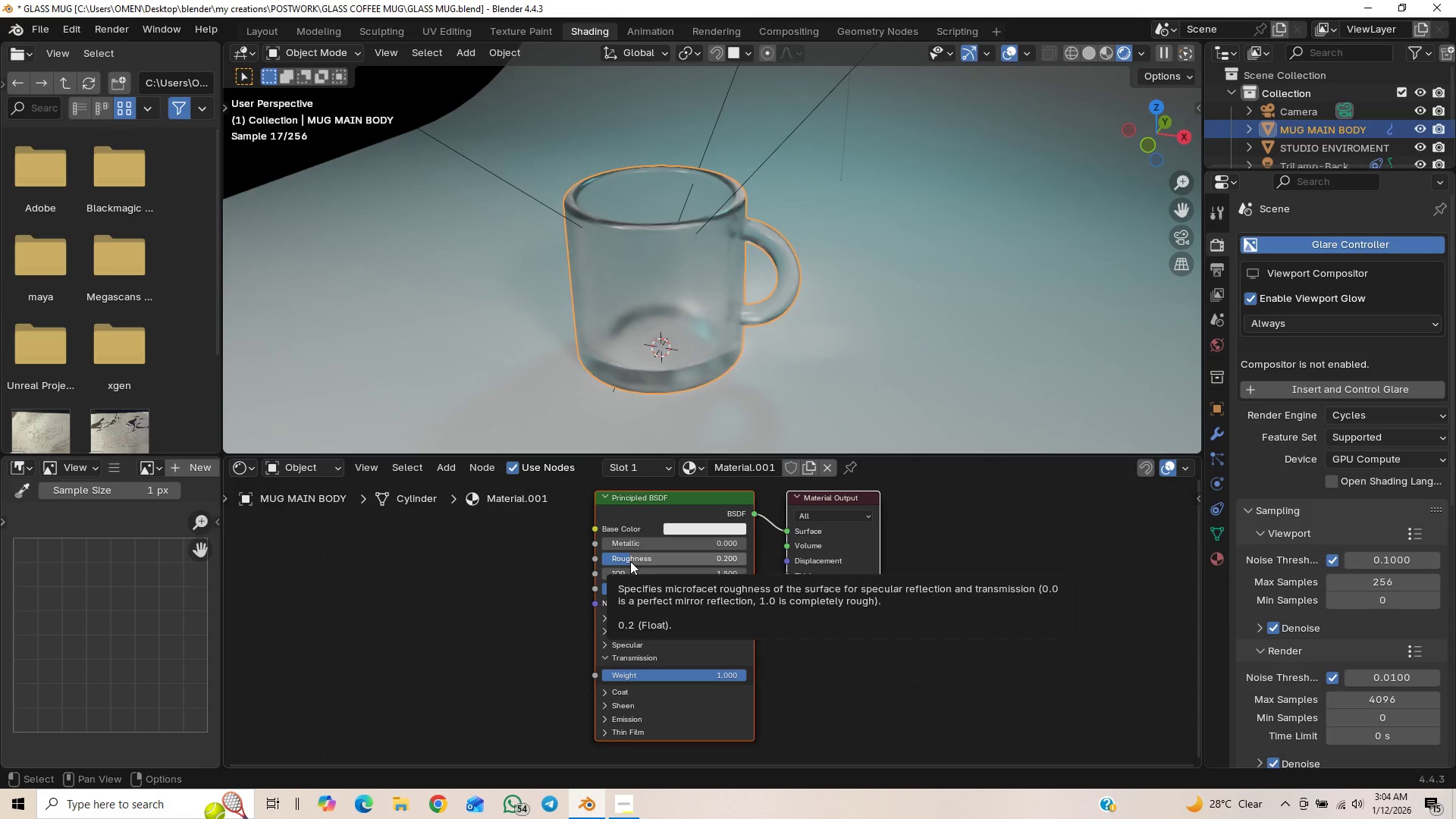 
wait(6.36)
 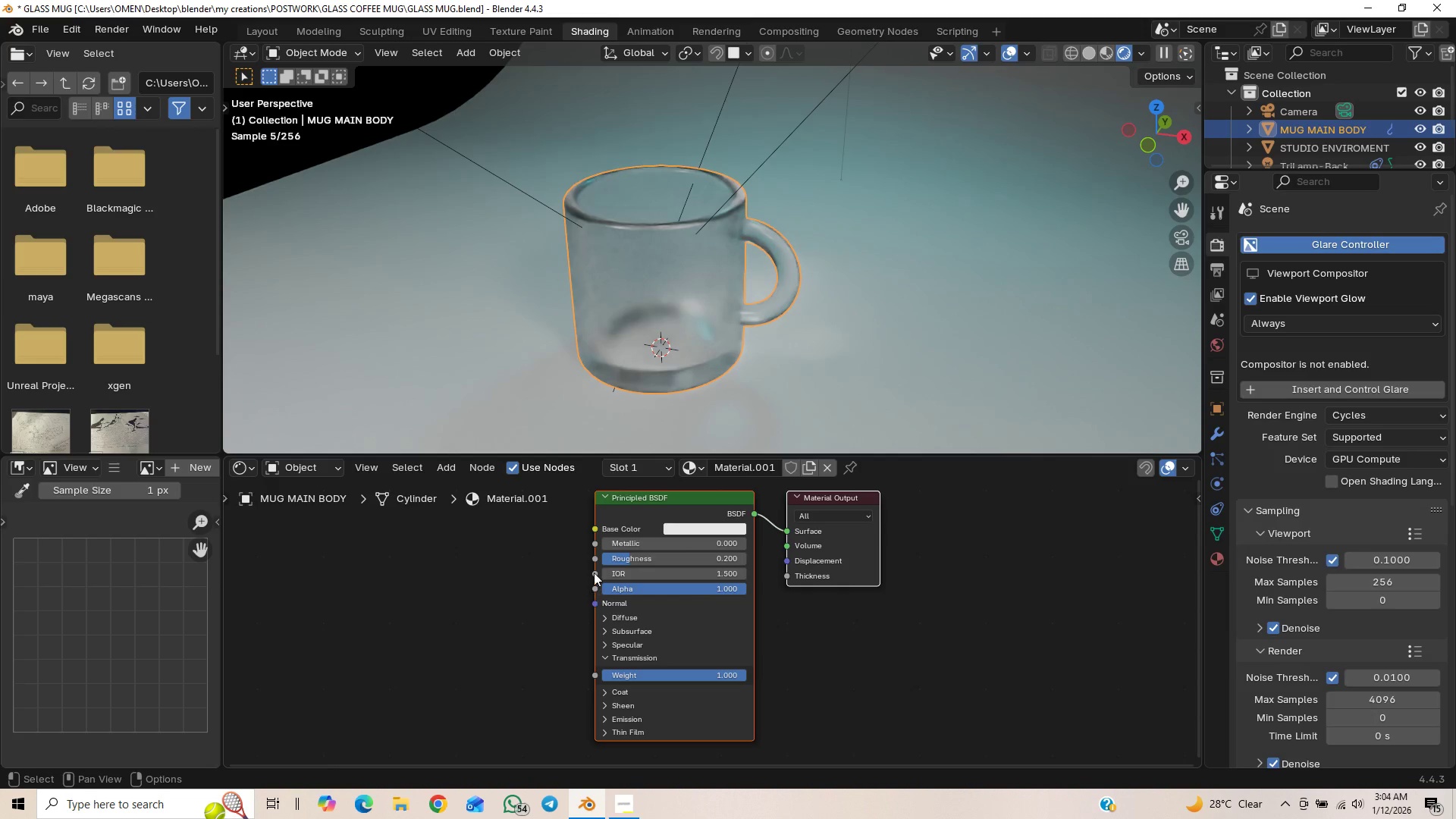 
left_click([670, 560])
 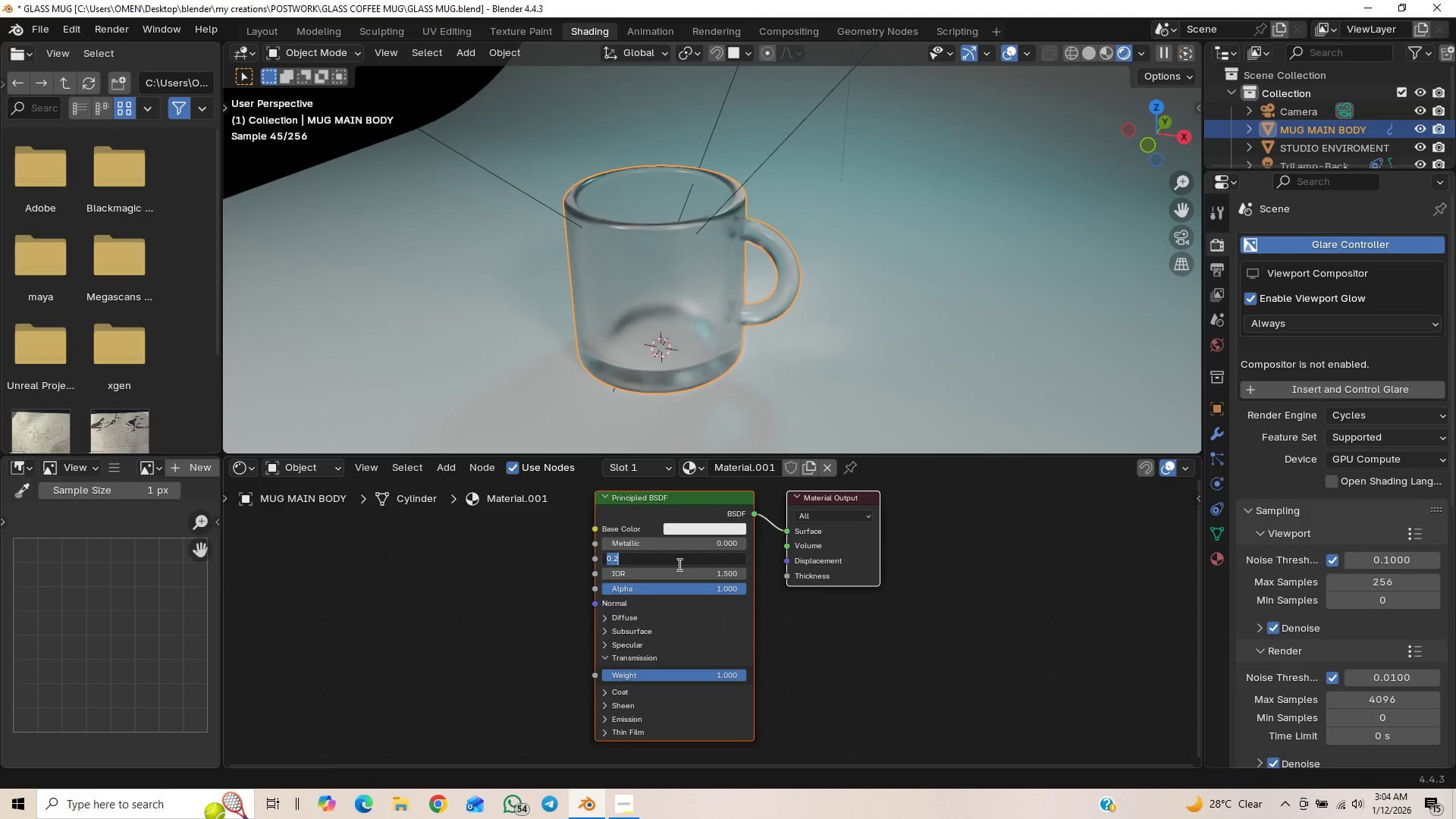 
key(0)
 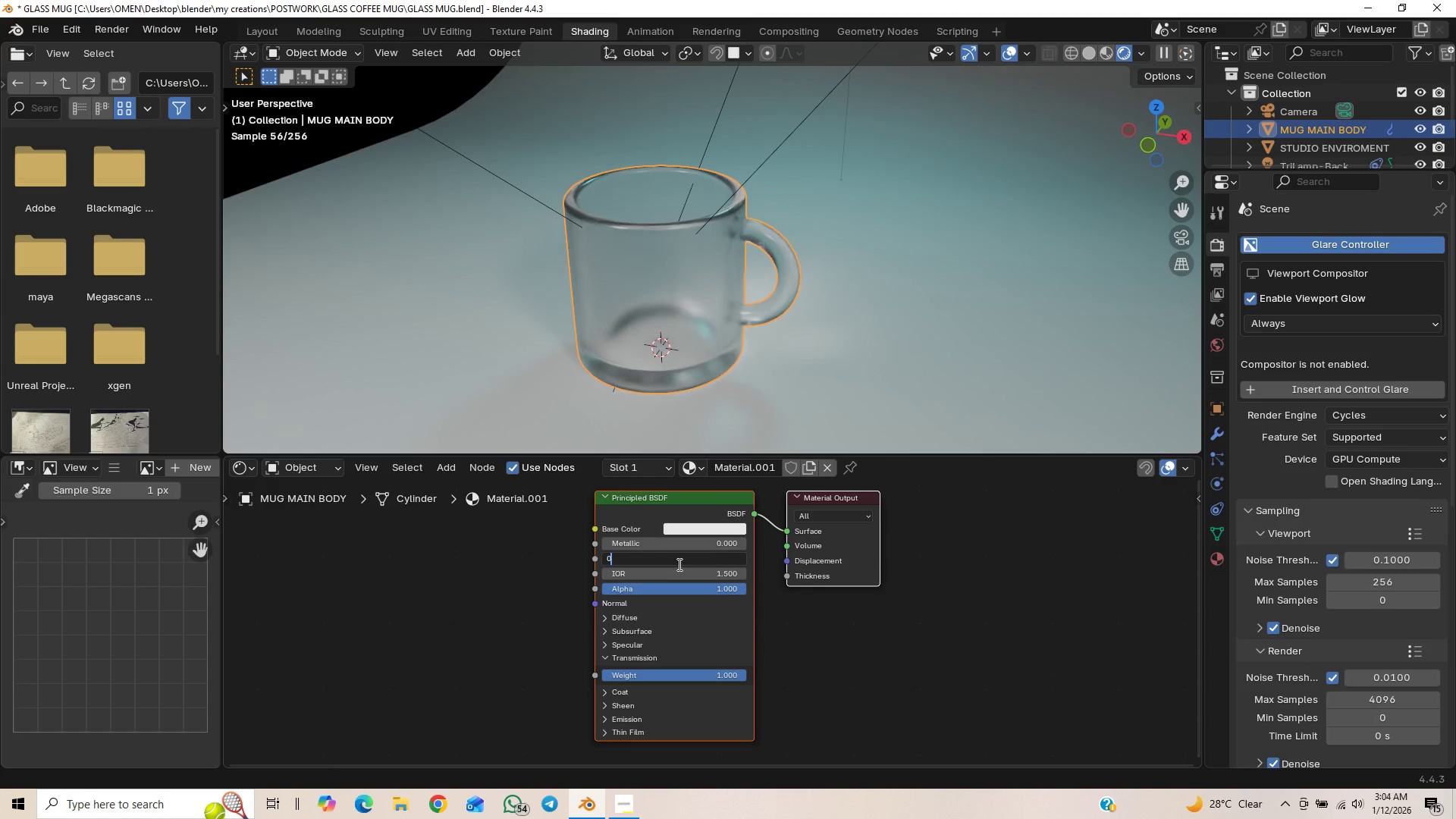 
key(Period)
 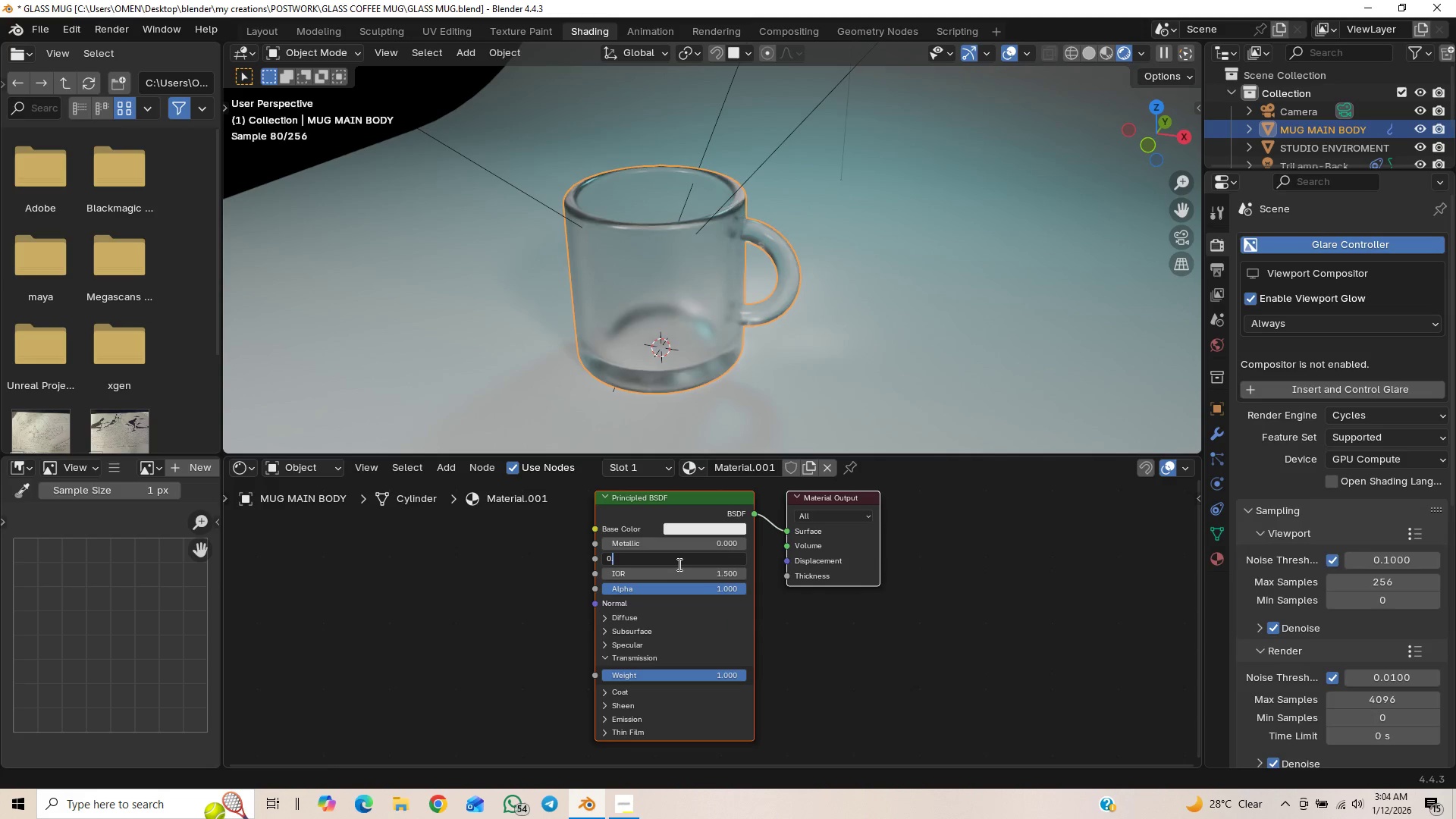 
key(1)
 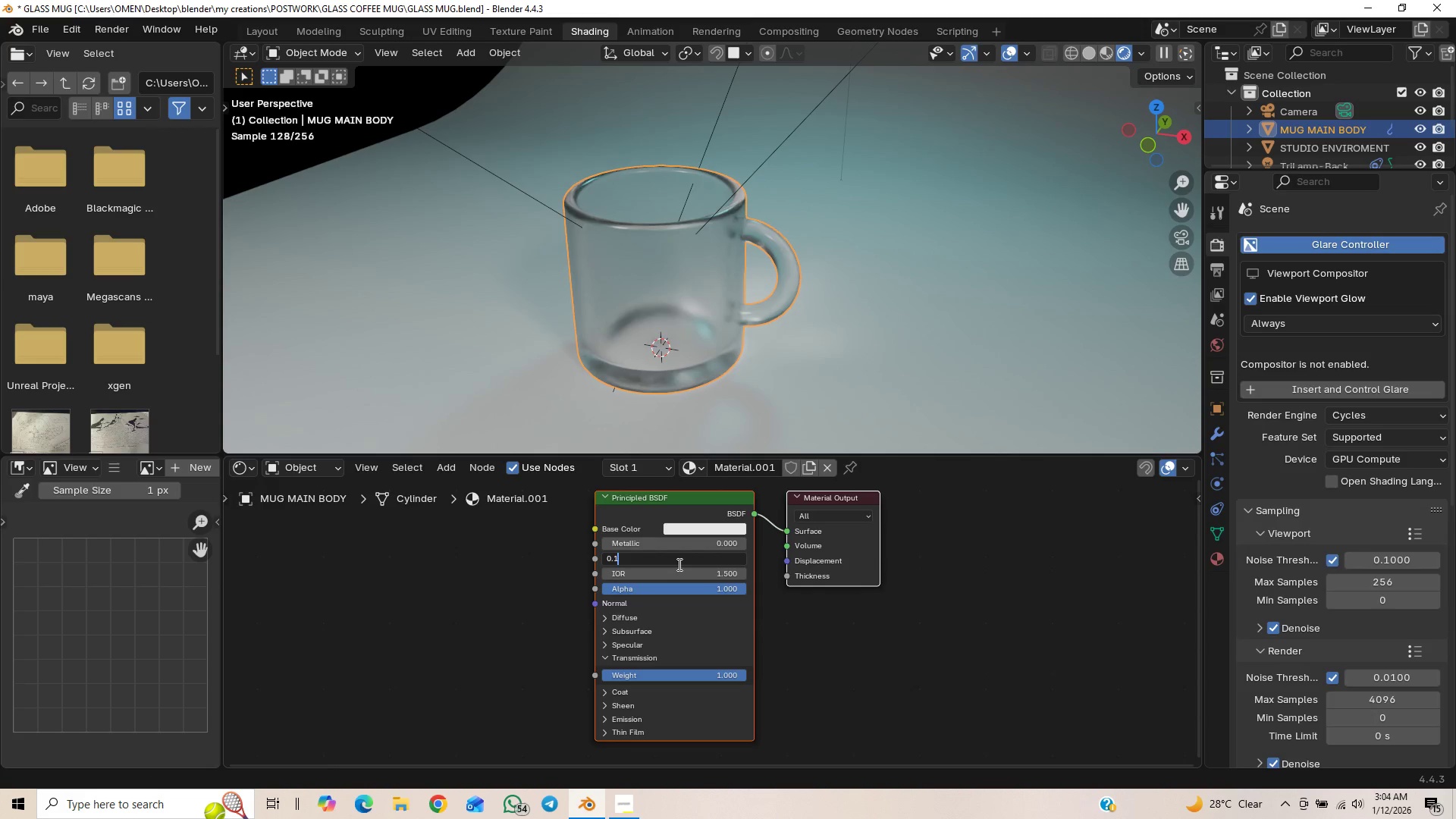 
key(Enter)
 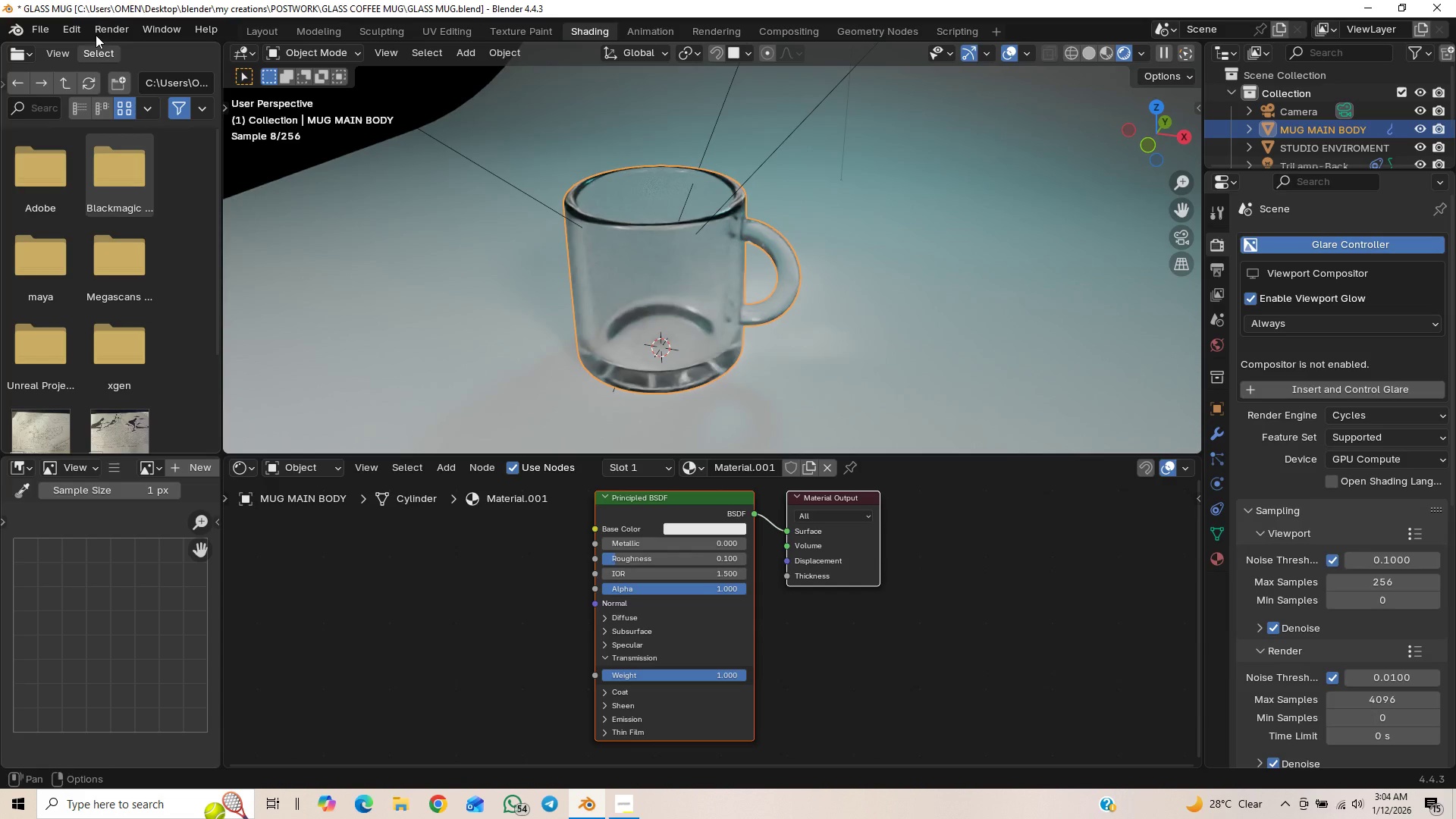 
left_click([273, 30])
 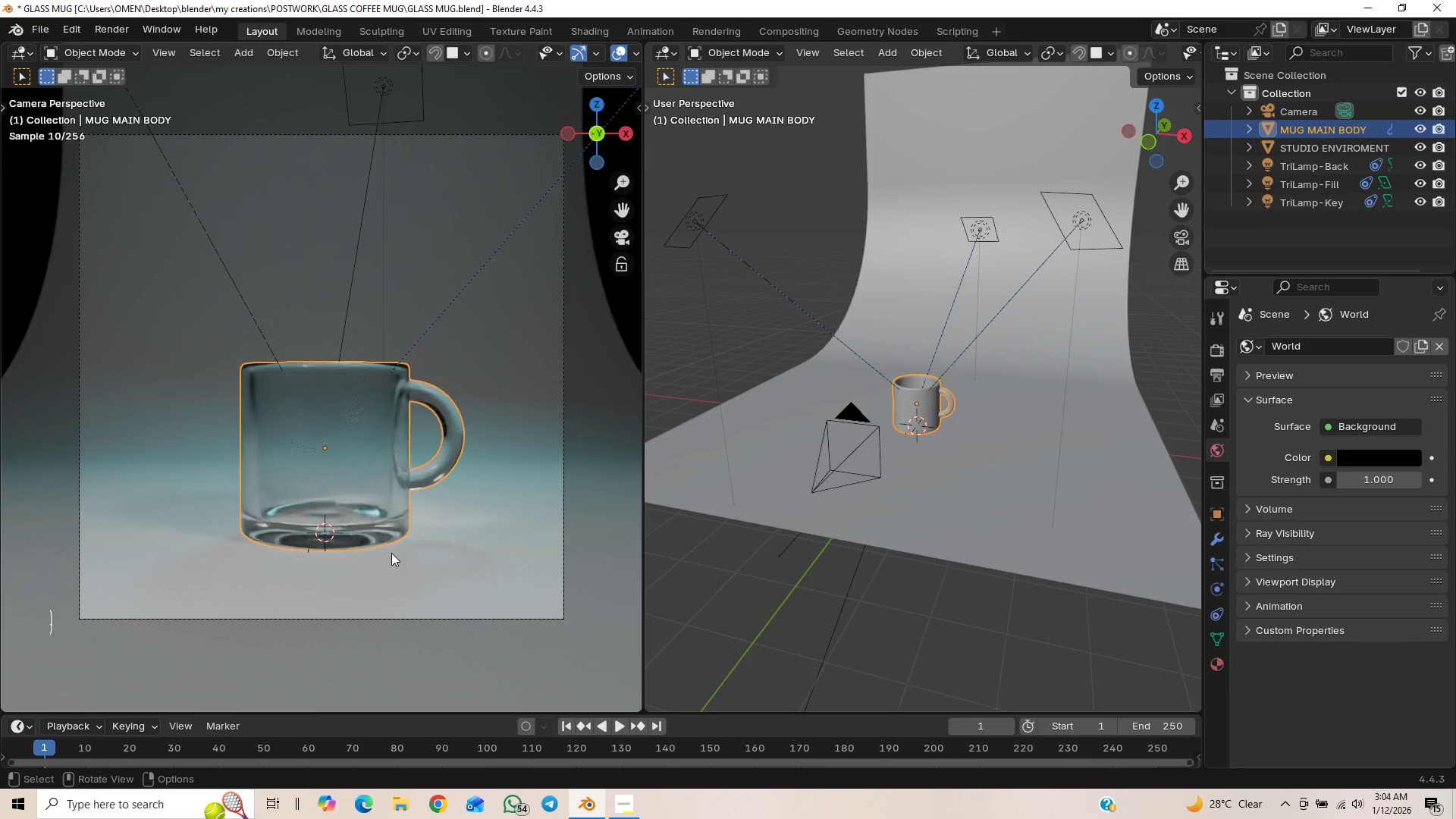 
wait(8.41)
 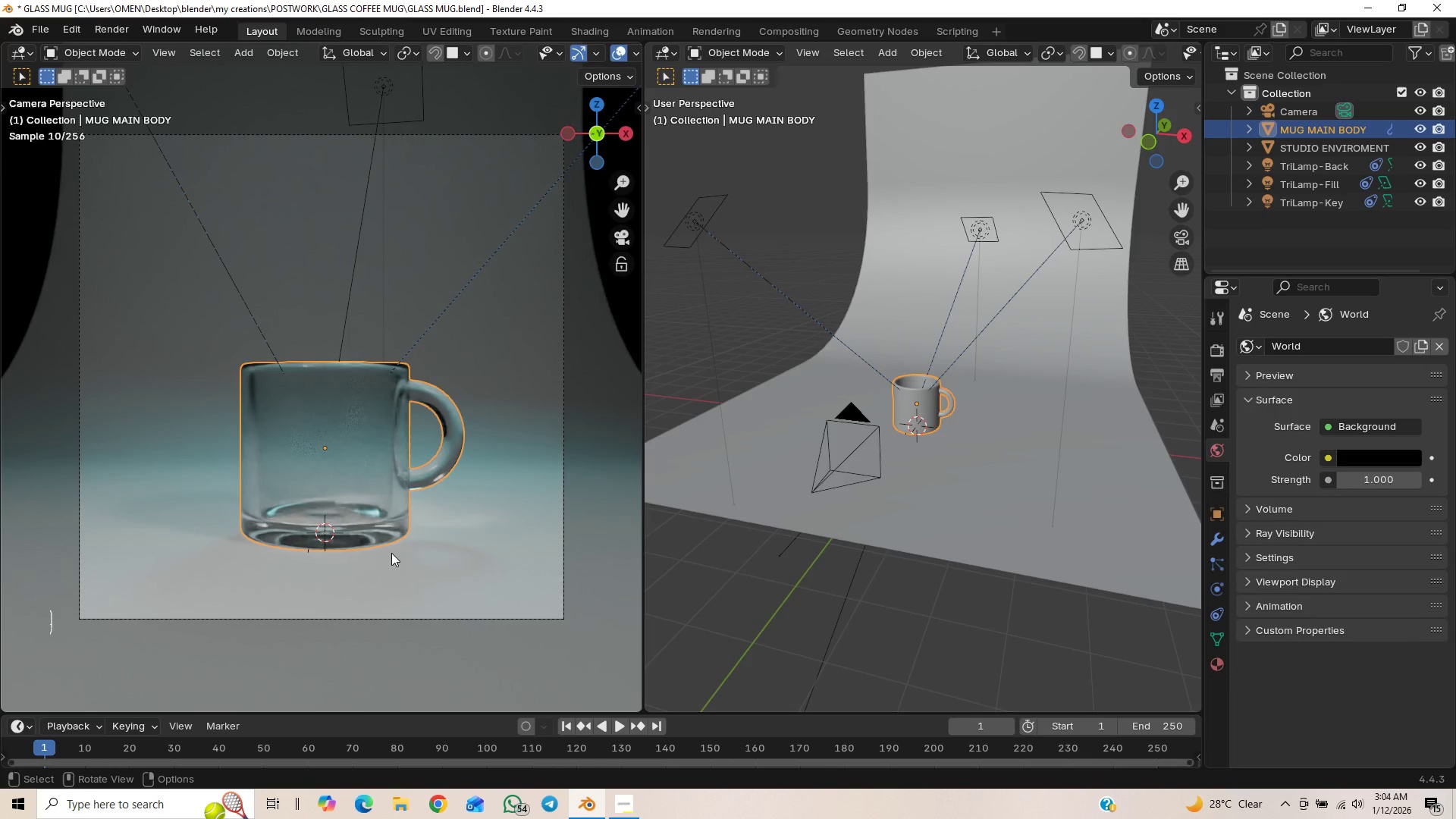 
scroll: coordinate [472, 541], scroll_direction: up, amount: 4.0
 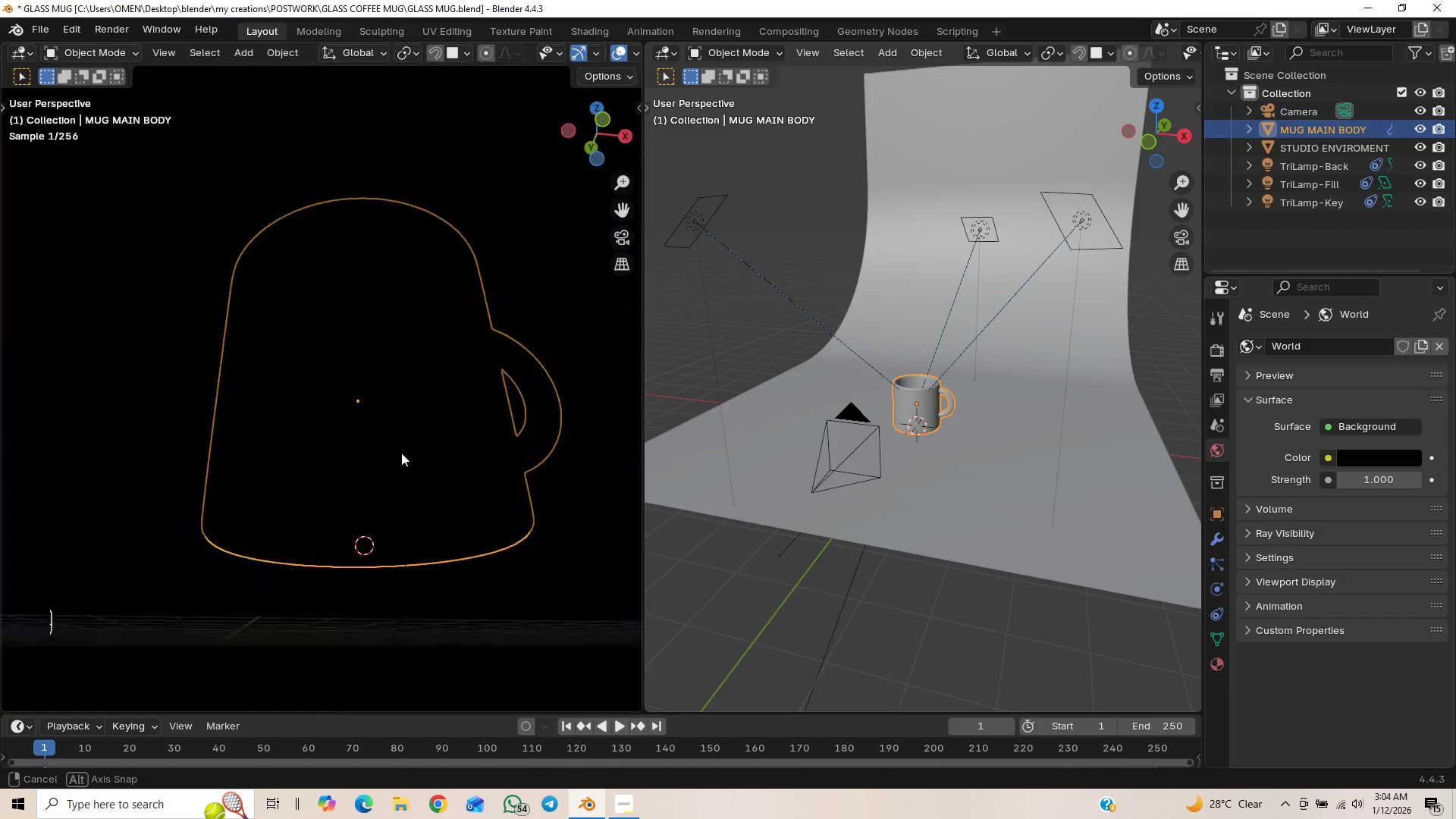 
wait(6.57)
 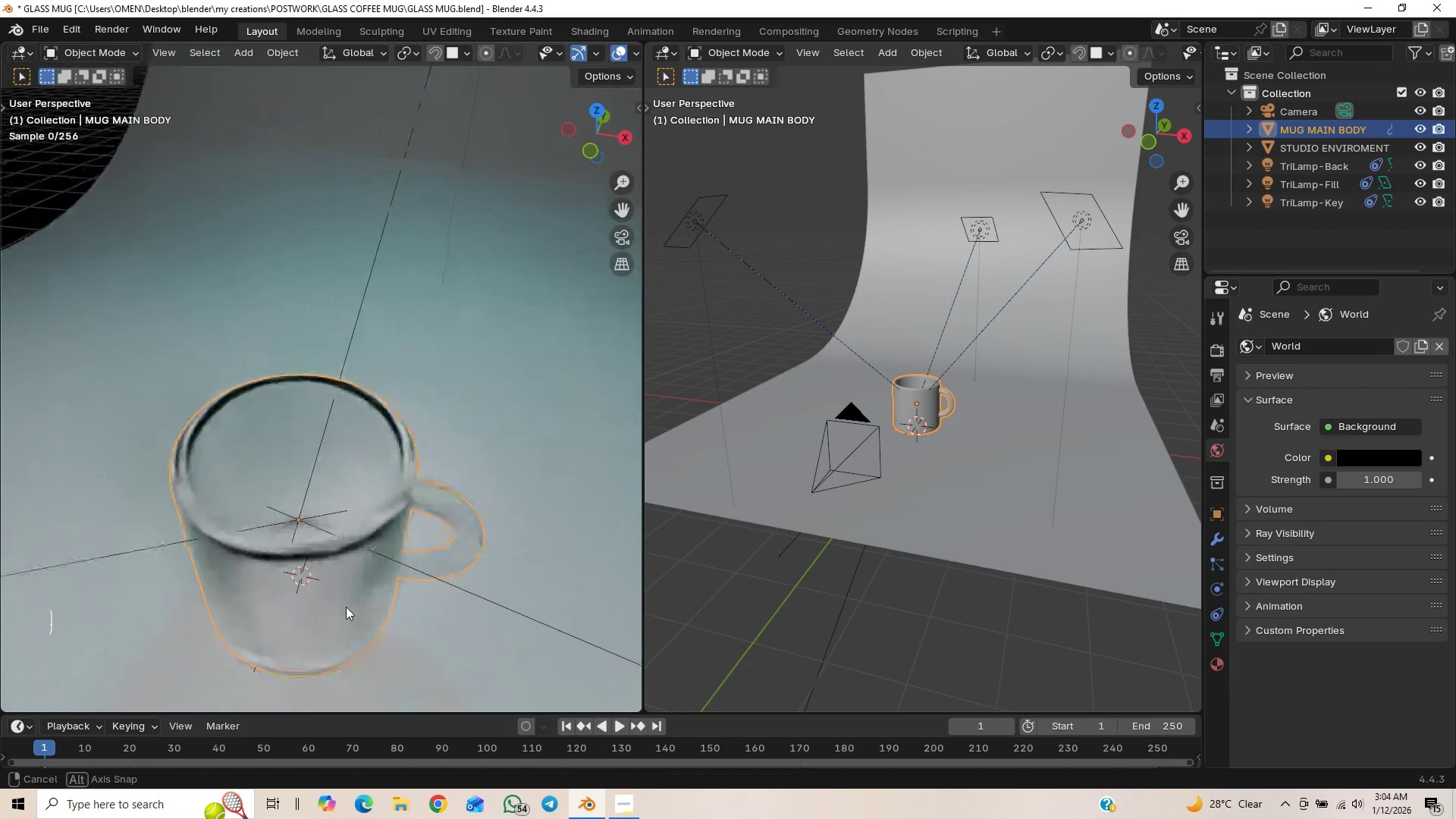 
key(Numpad1)
 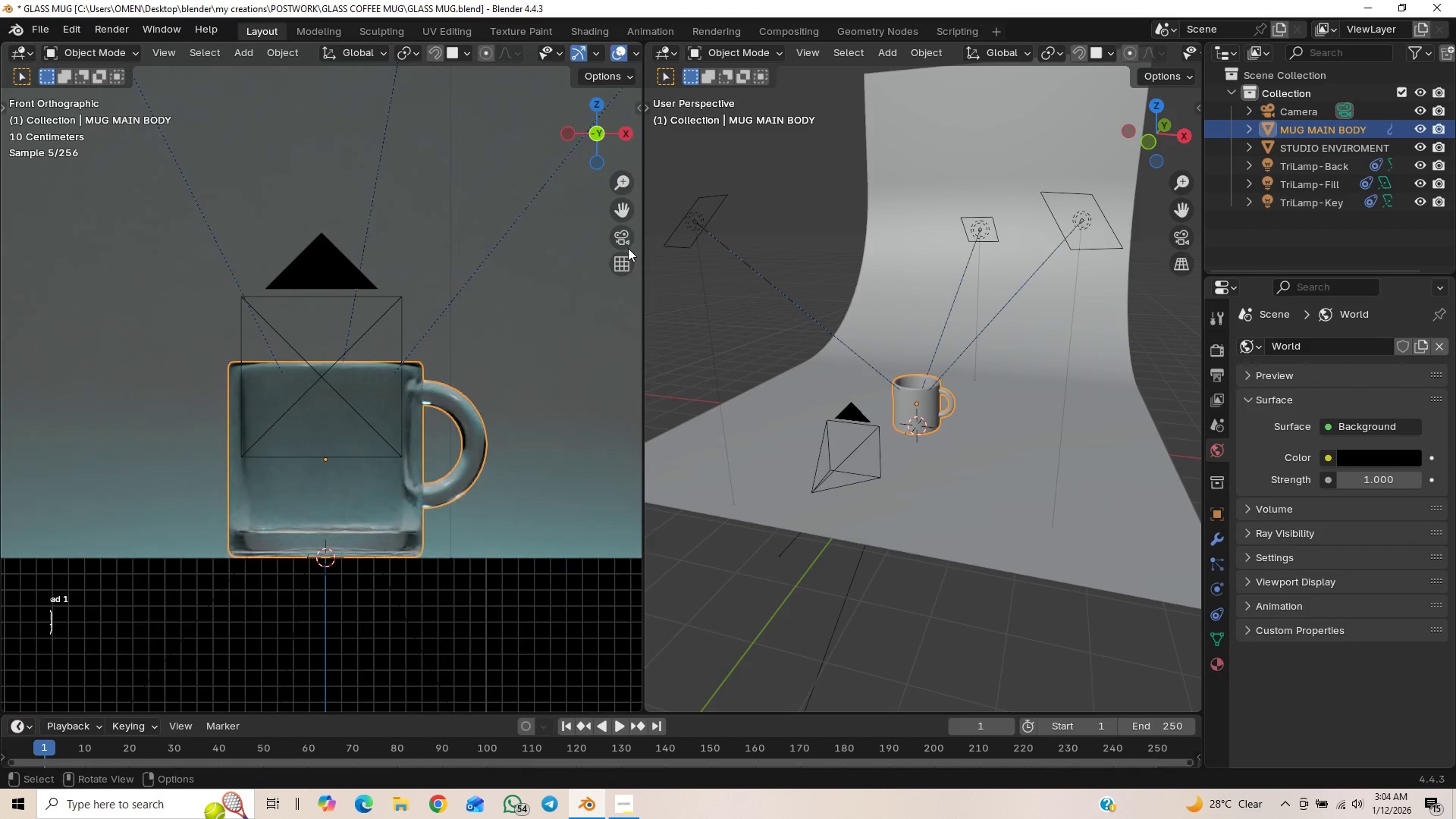 
left_click([628, 243])
 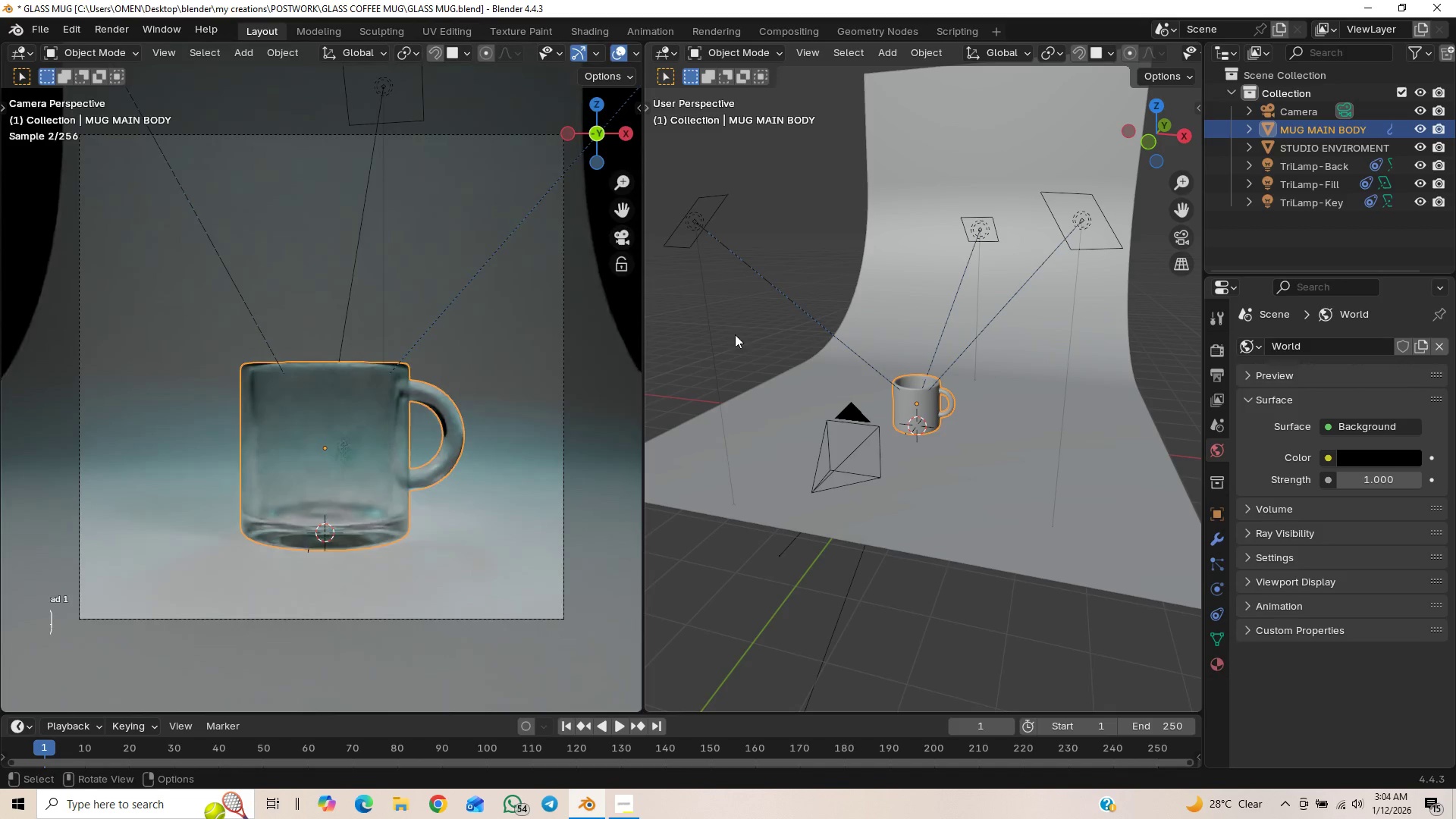 
left_click([729, 316])
 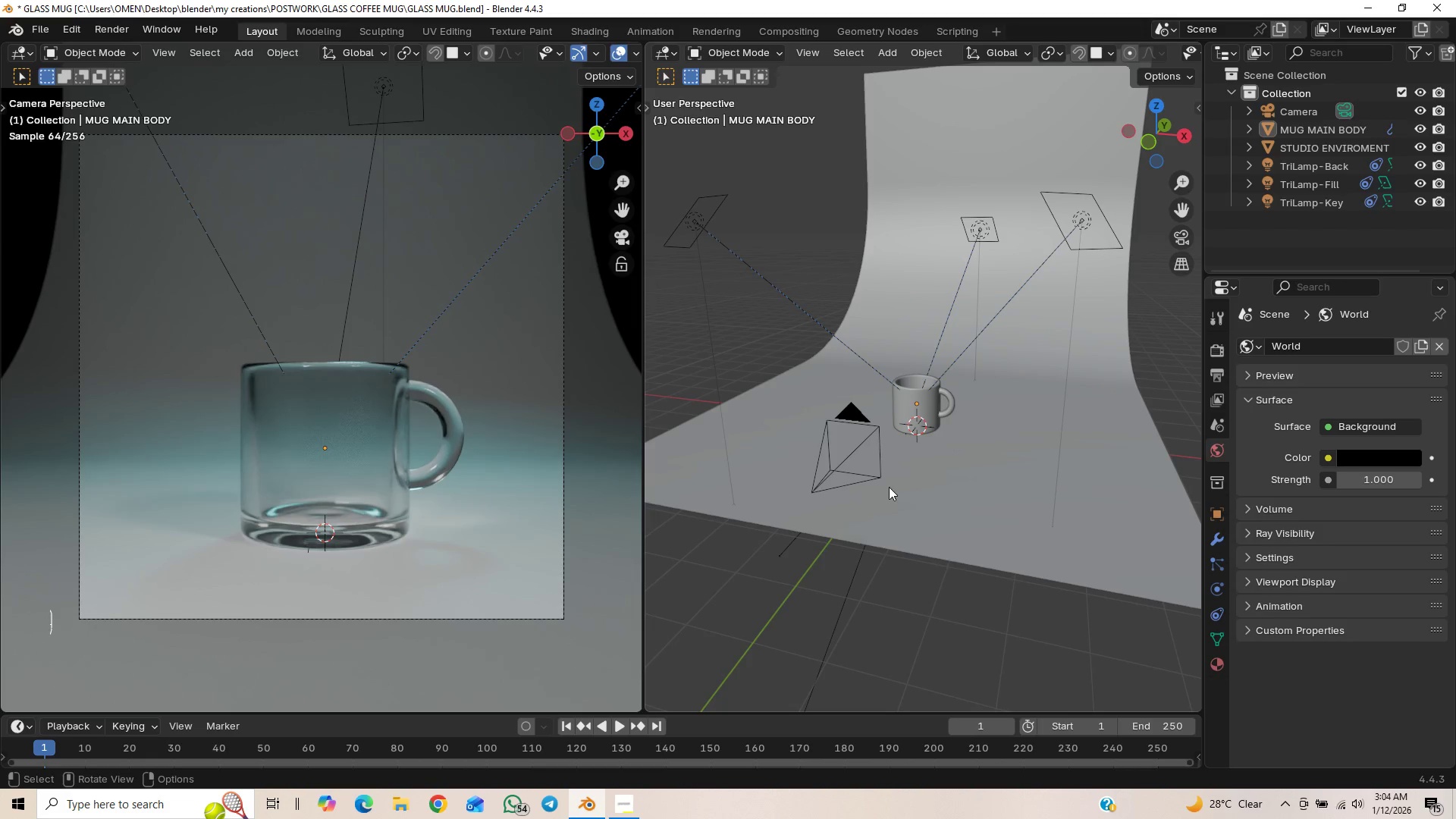 
wait(12.38)
 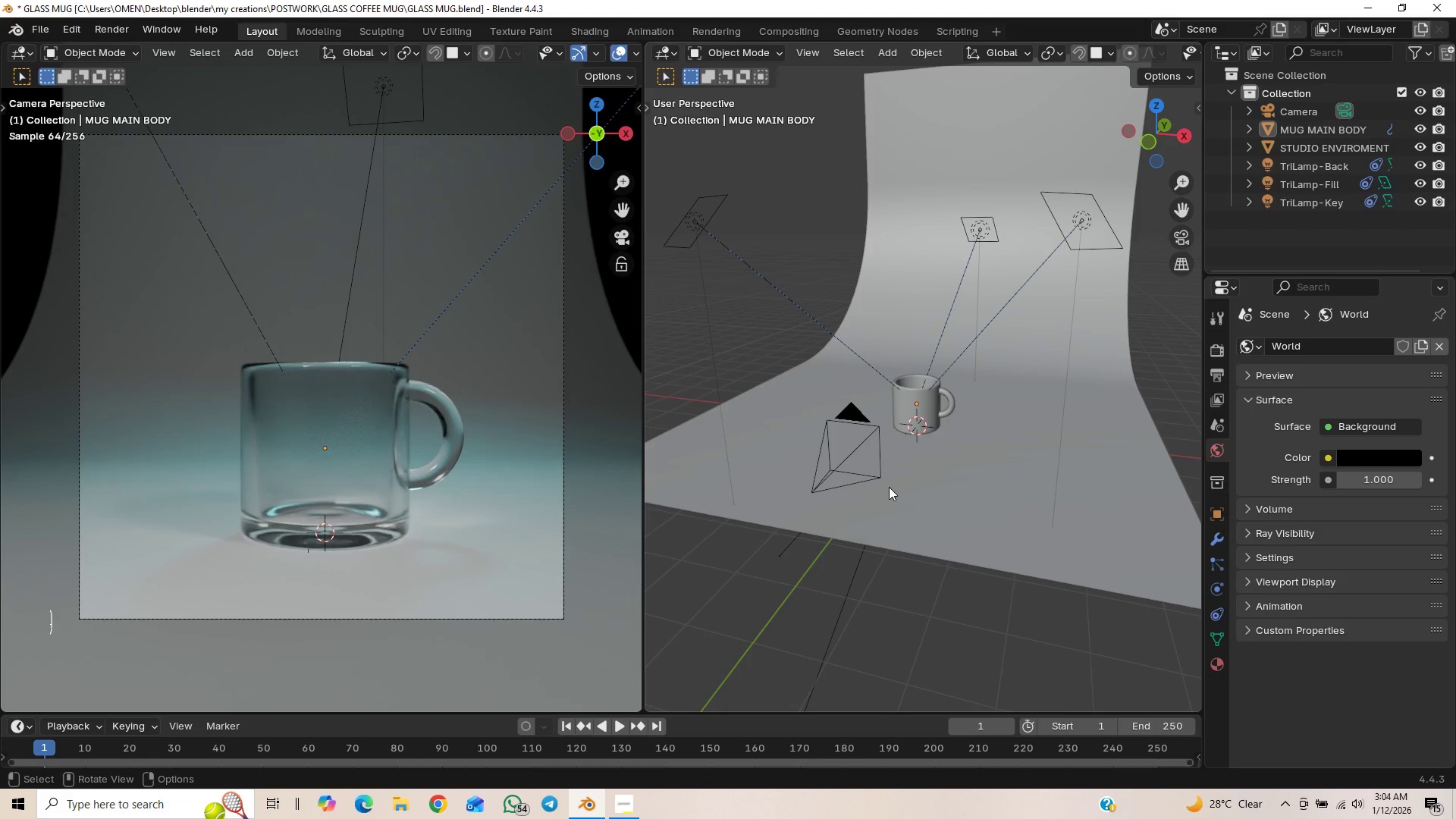 
left_click([1107, 297])
 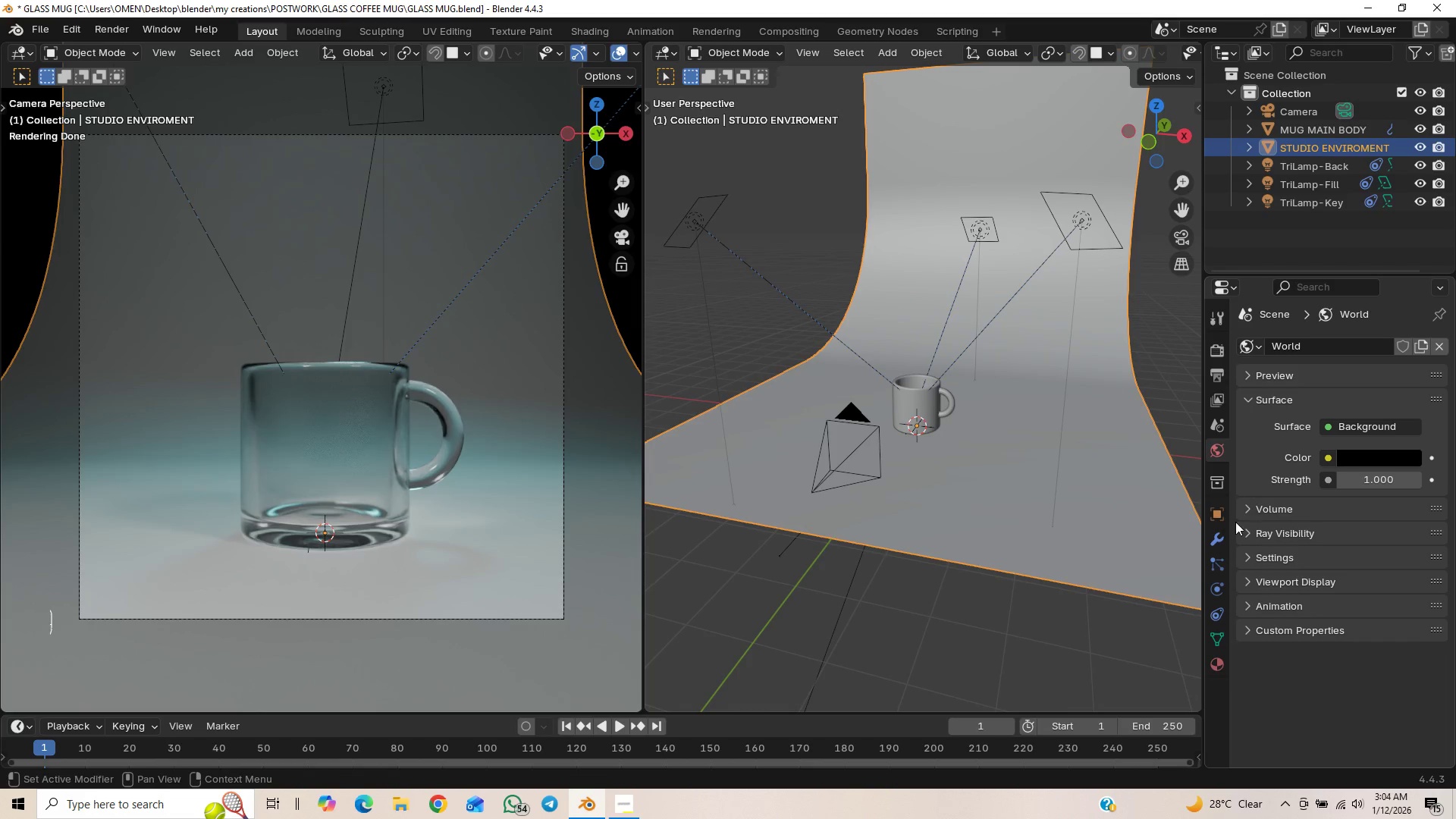 
left_click([1223, 660])
 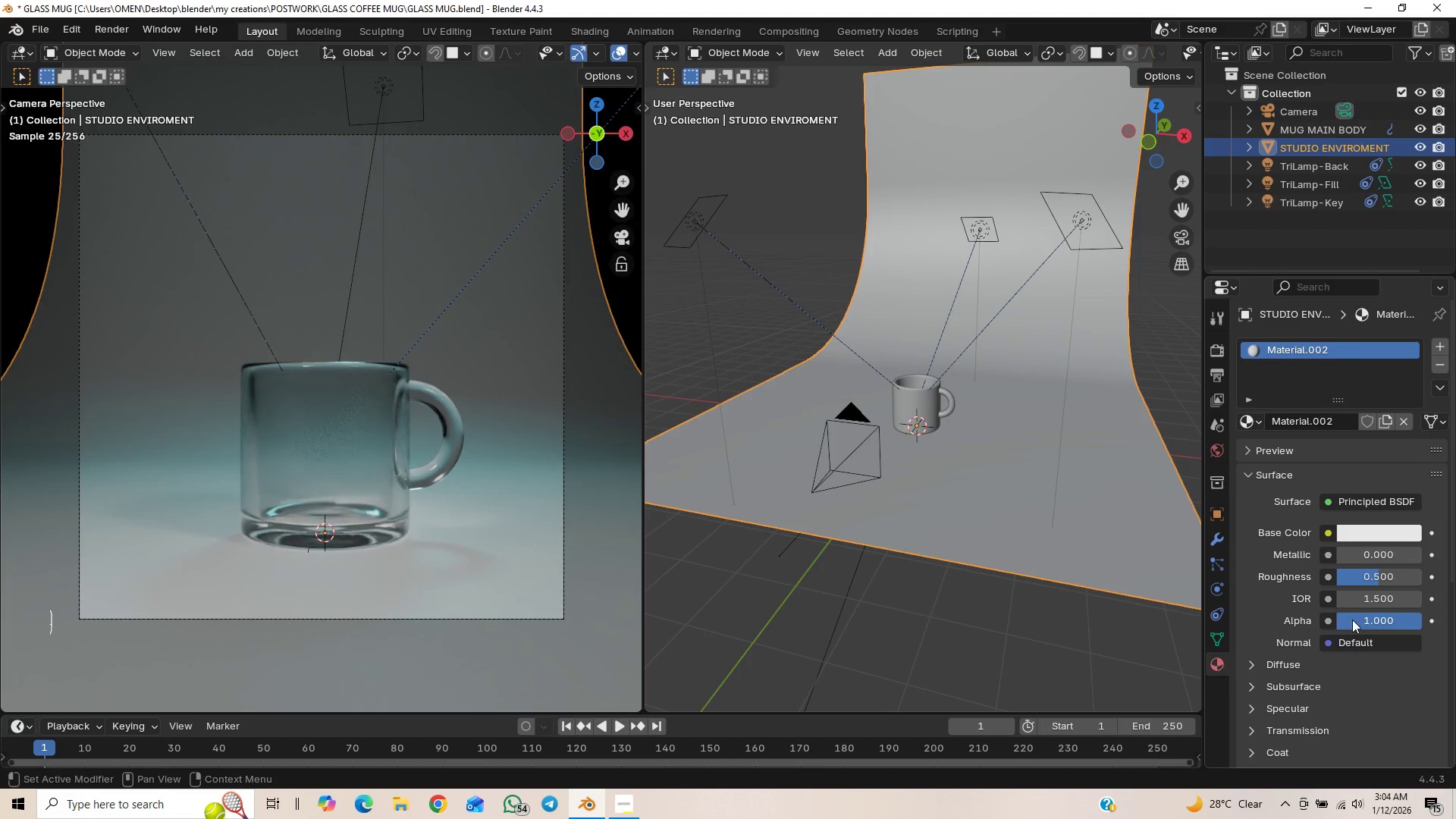 
wait(12.59)
 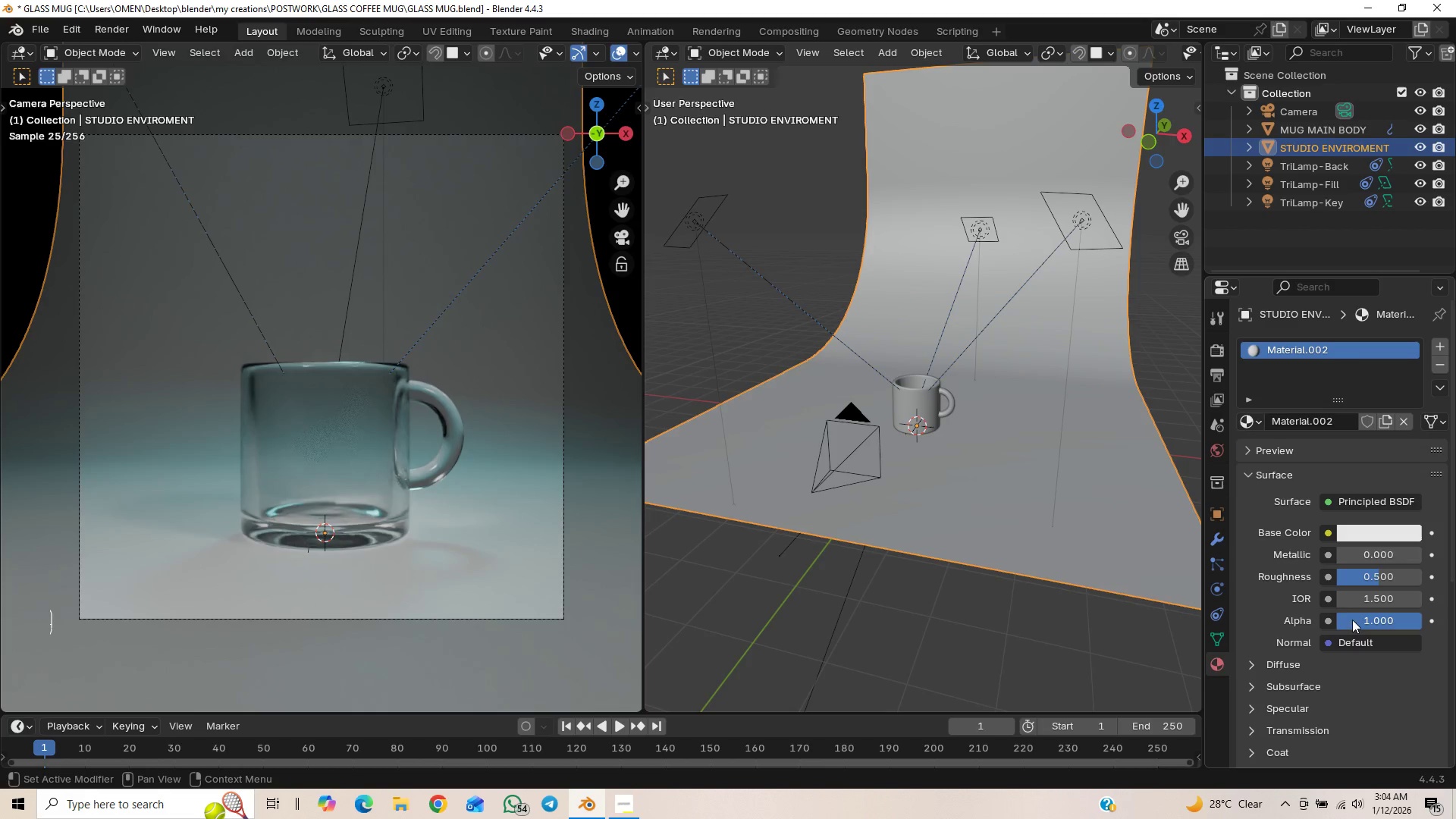 
left_click_drag(start_coordinate=[1354, 554], to_coordinate=[297, 527])
 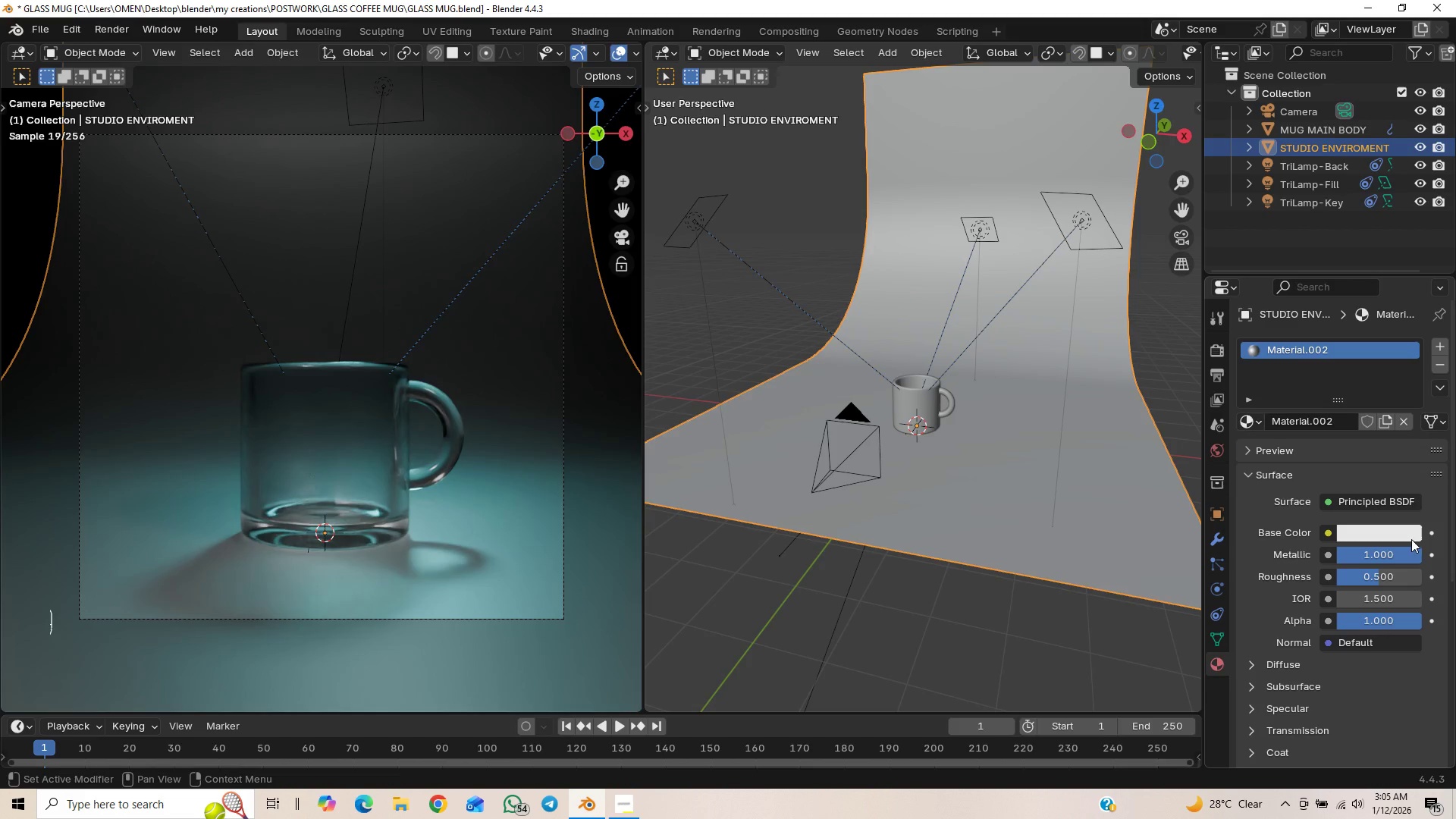 
mouse_move([1367, 613])
 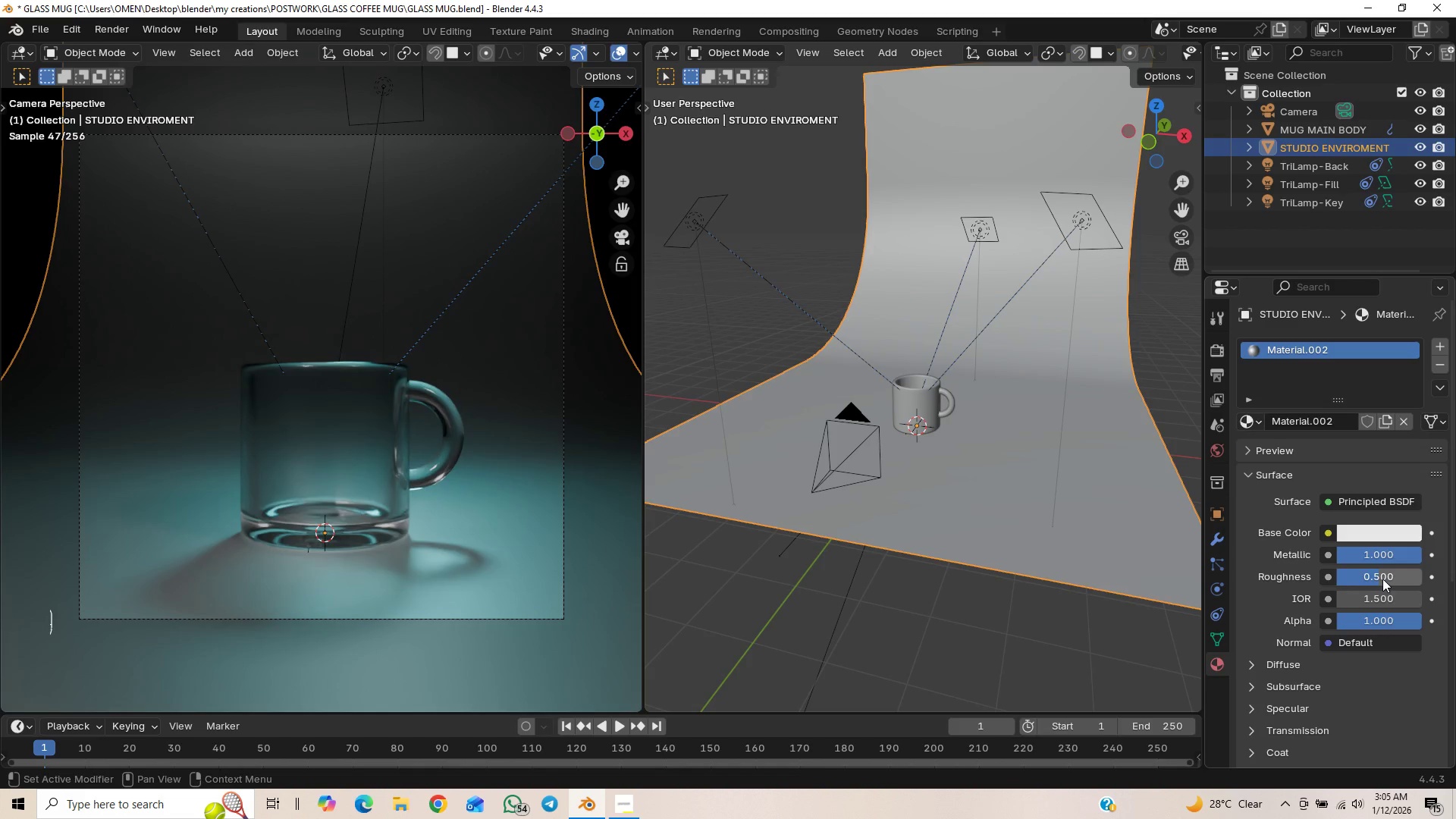 
left_click_drag(start_coordinate=[1381, 577], to_coordinate=[203, 586])
 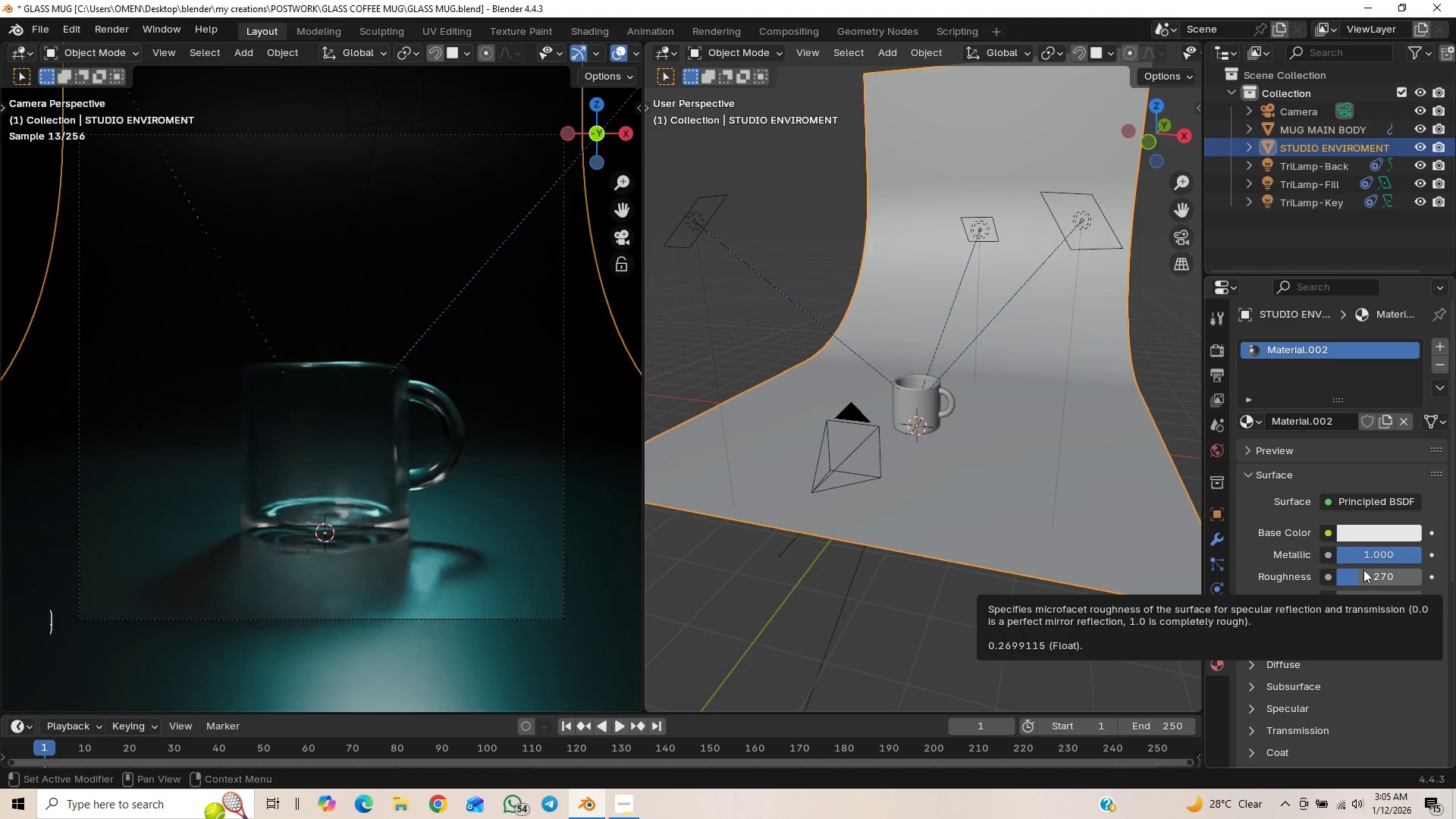 
left_click_drag(start_coordinate=[1360, 576], to_coordinate=[221, 567])
 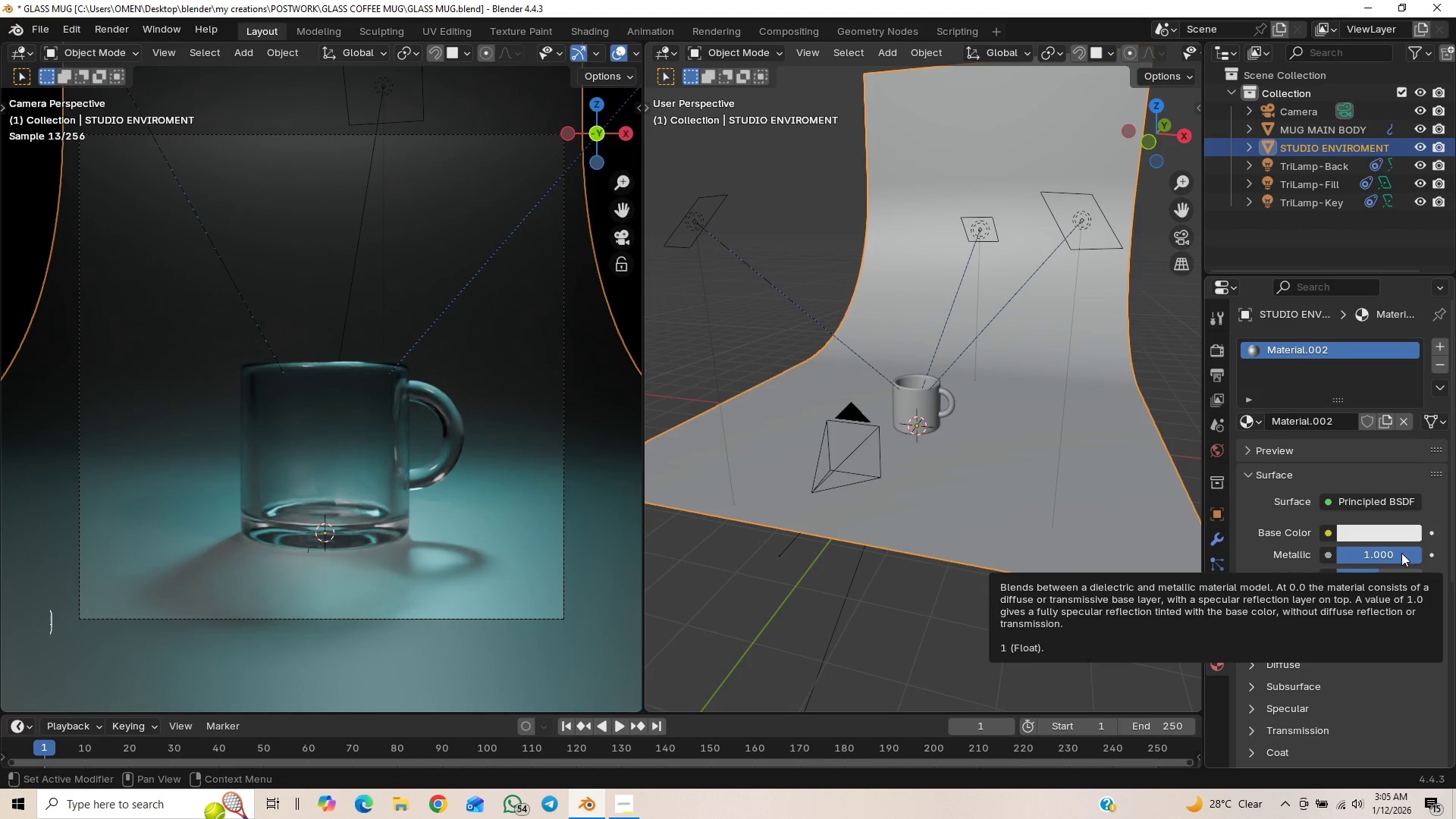 
left_click_drag(start_coordinate=[1406, 553], to_coordinate=[212, 564])
 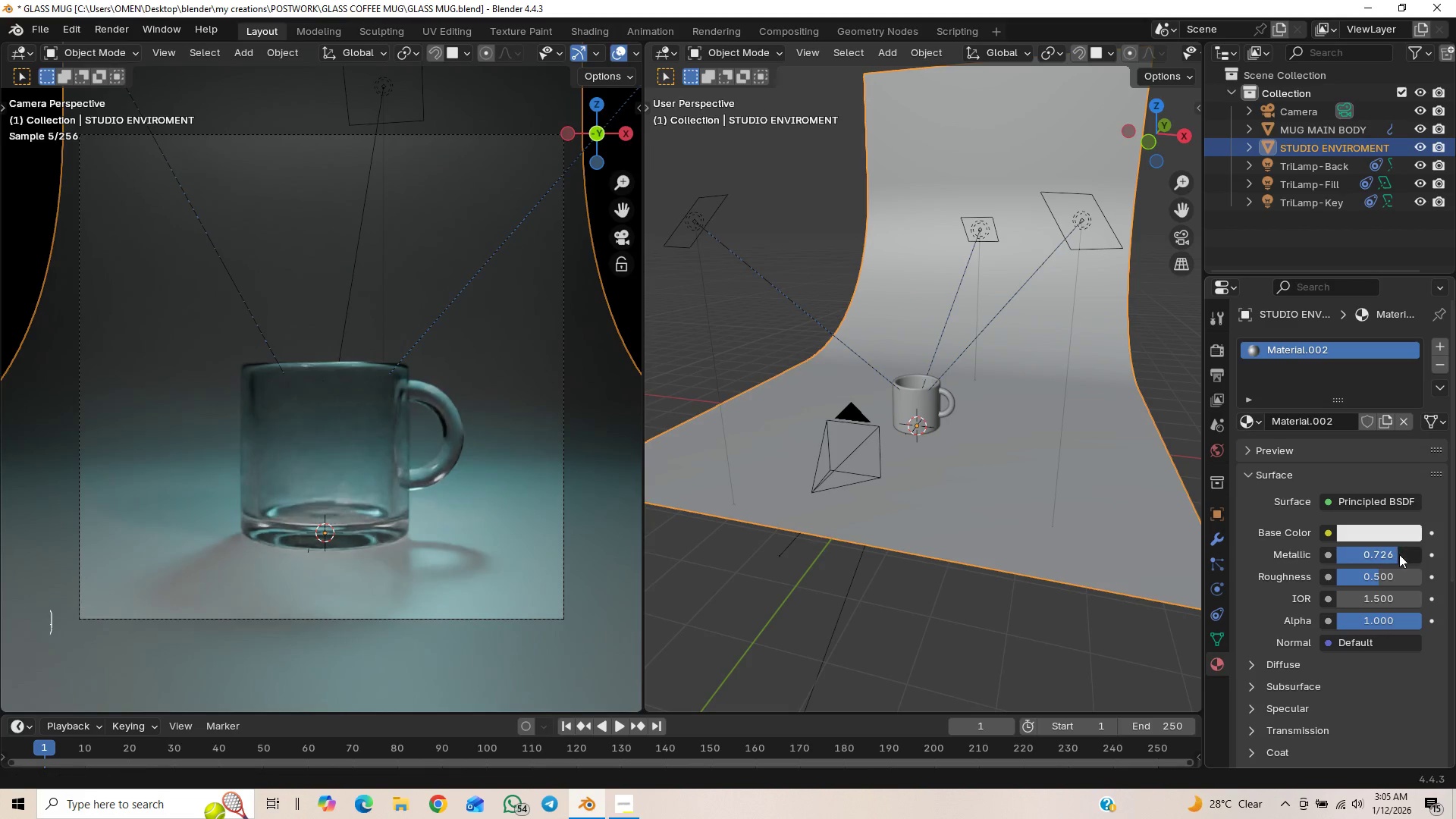 
left_click([1399, 554])
 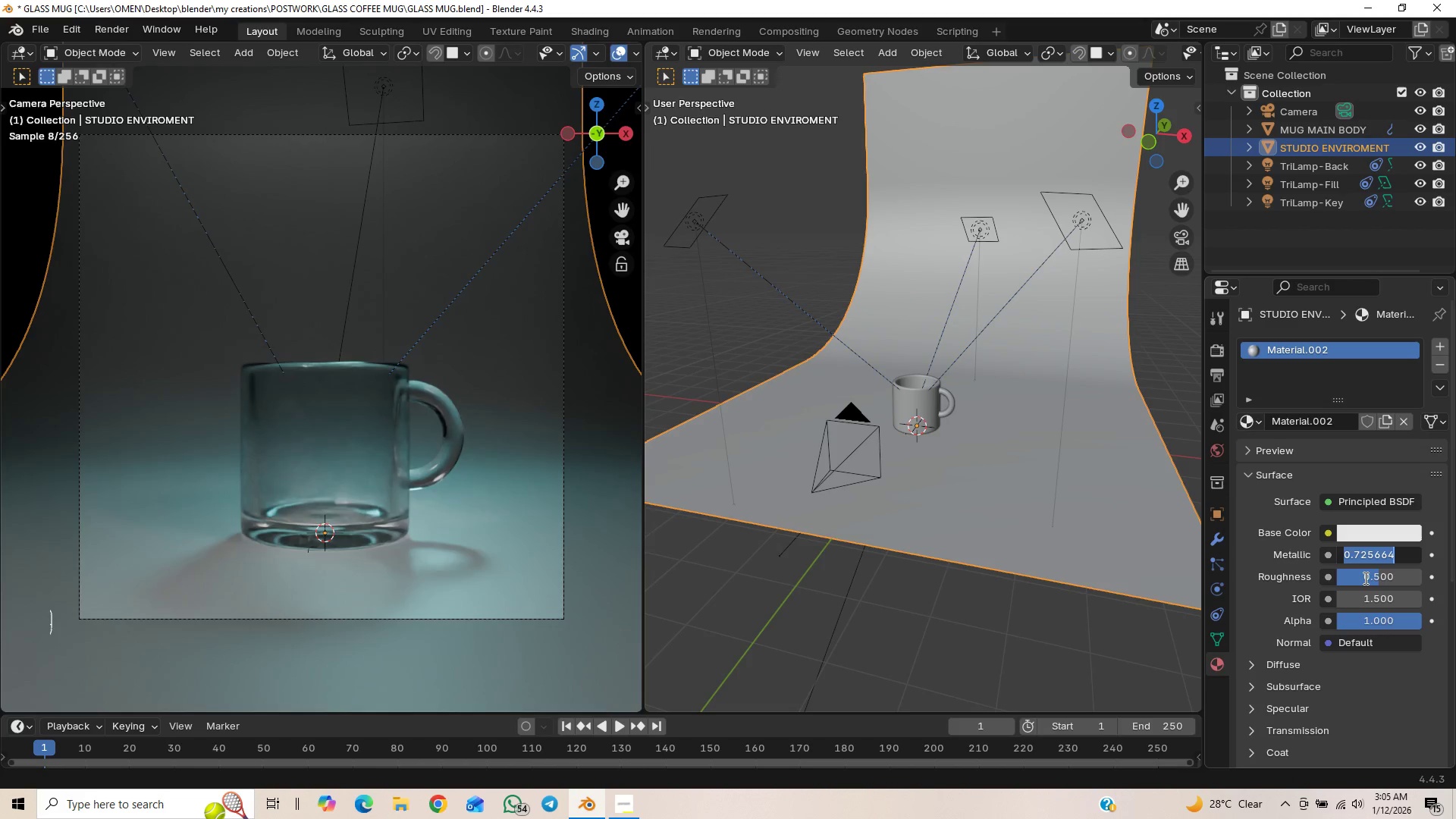 
key(0)
 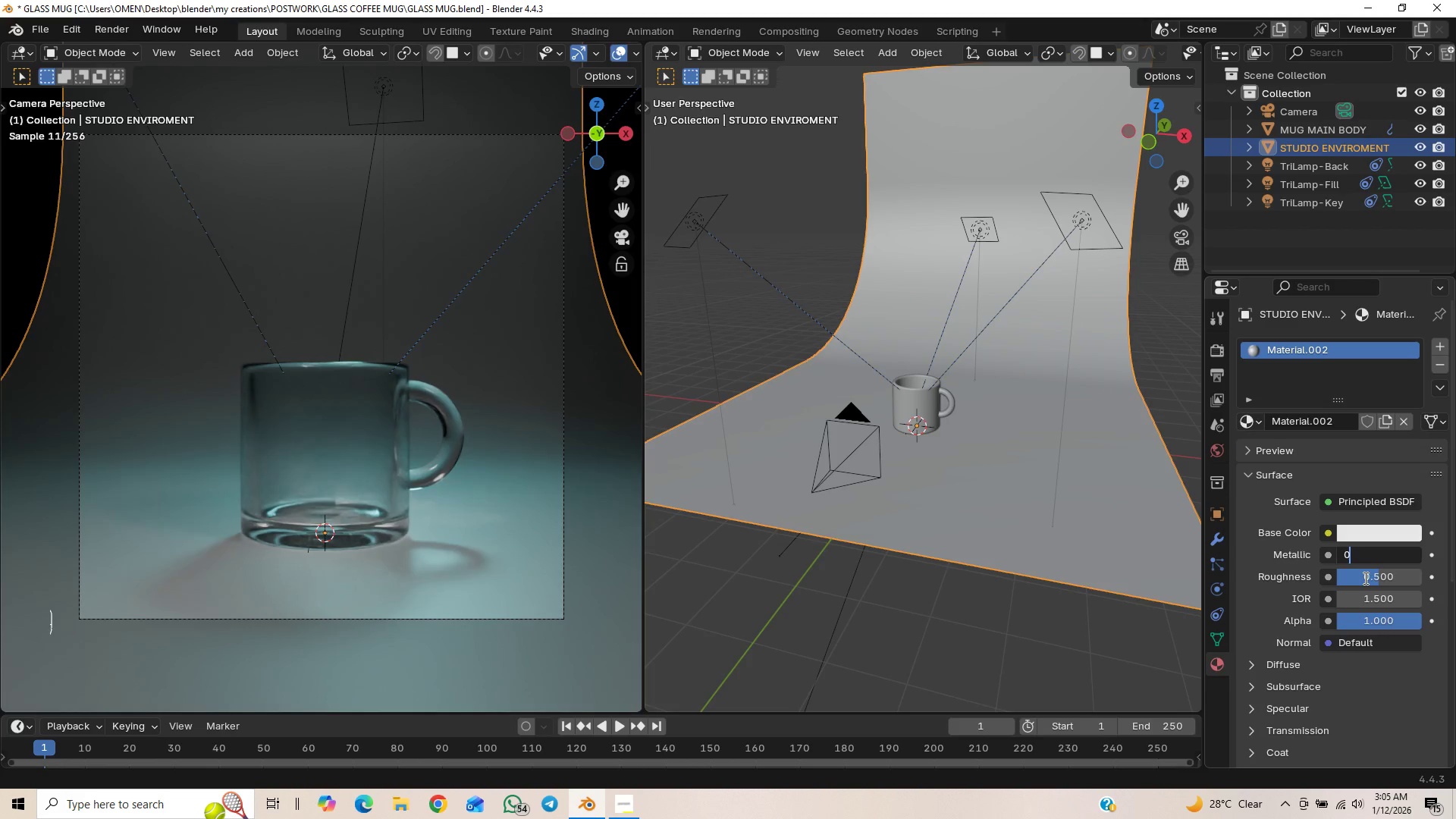 
key(Period)
 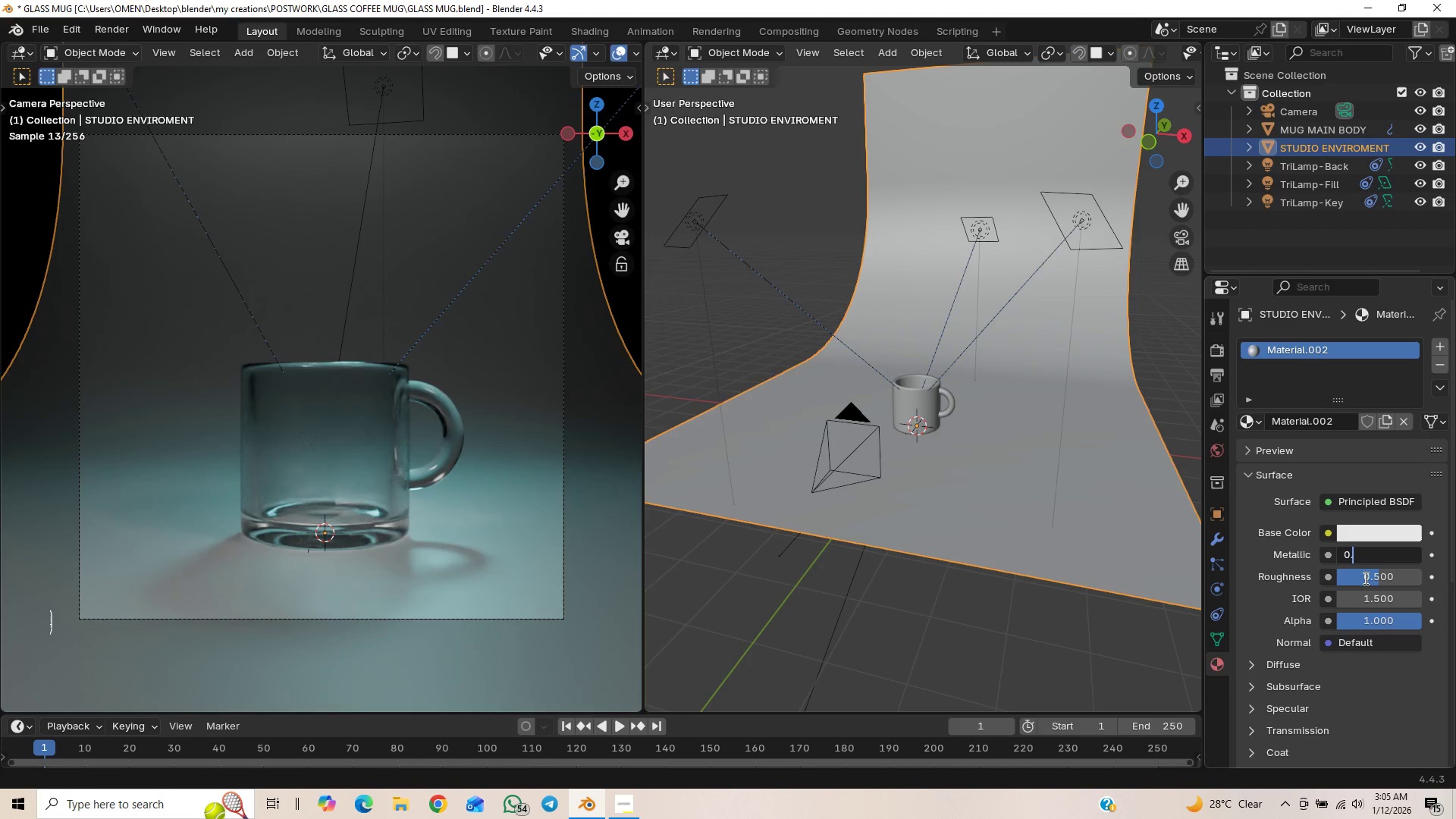 
key(7)
 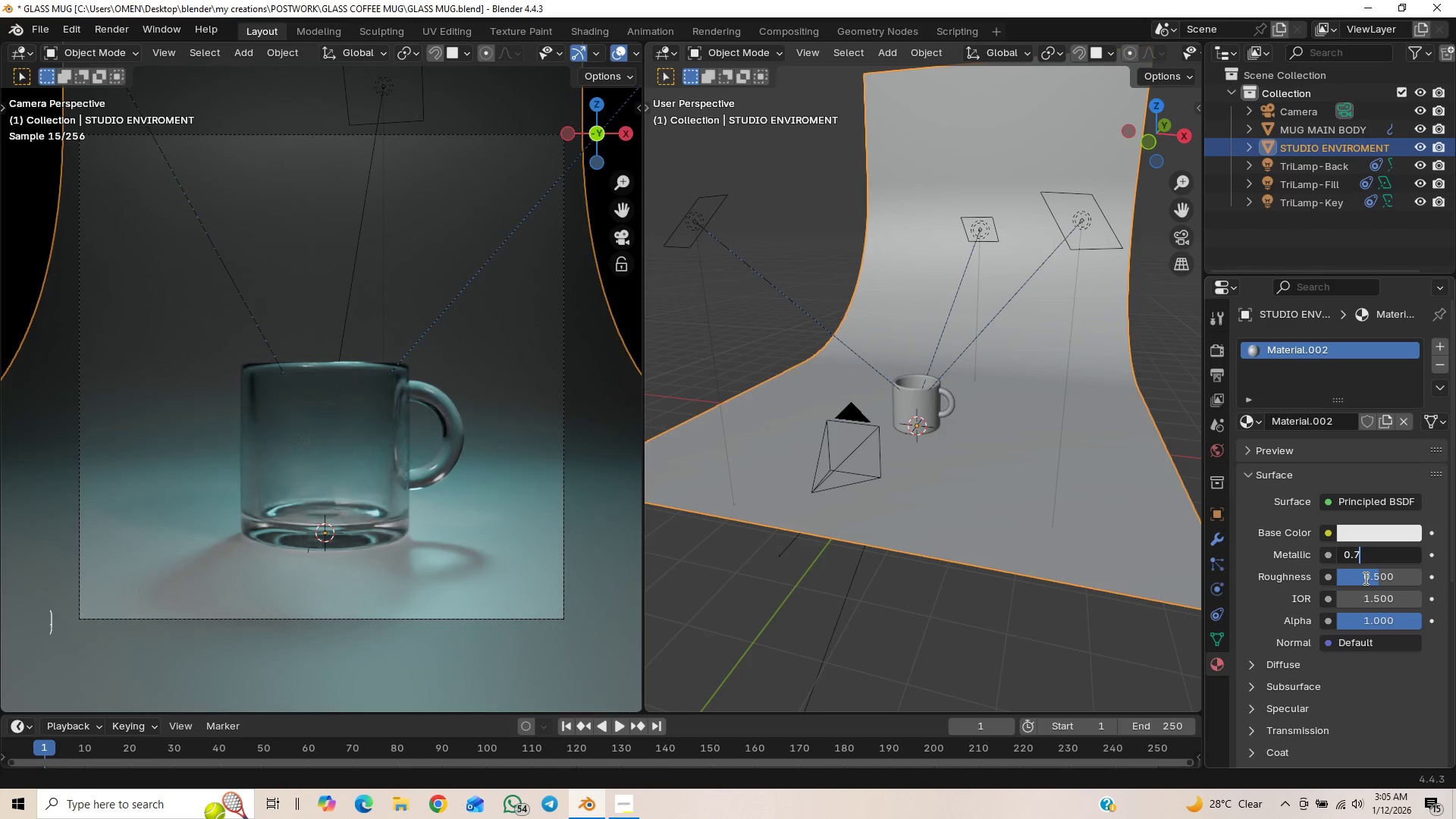 
key(Enter)
 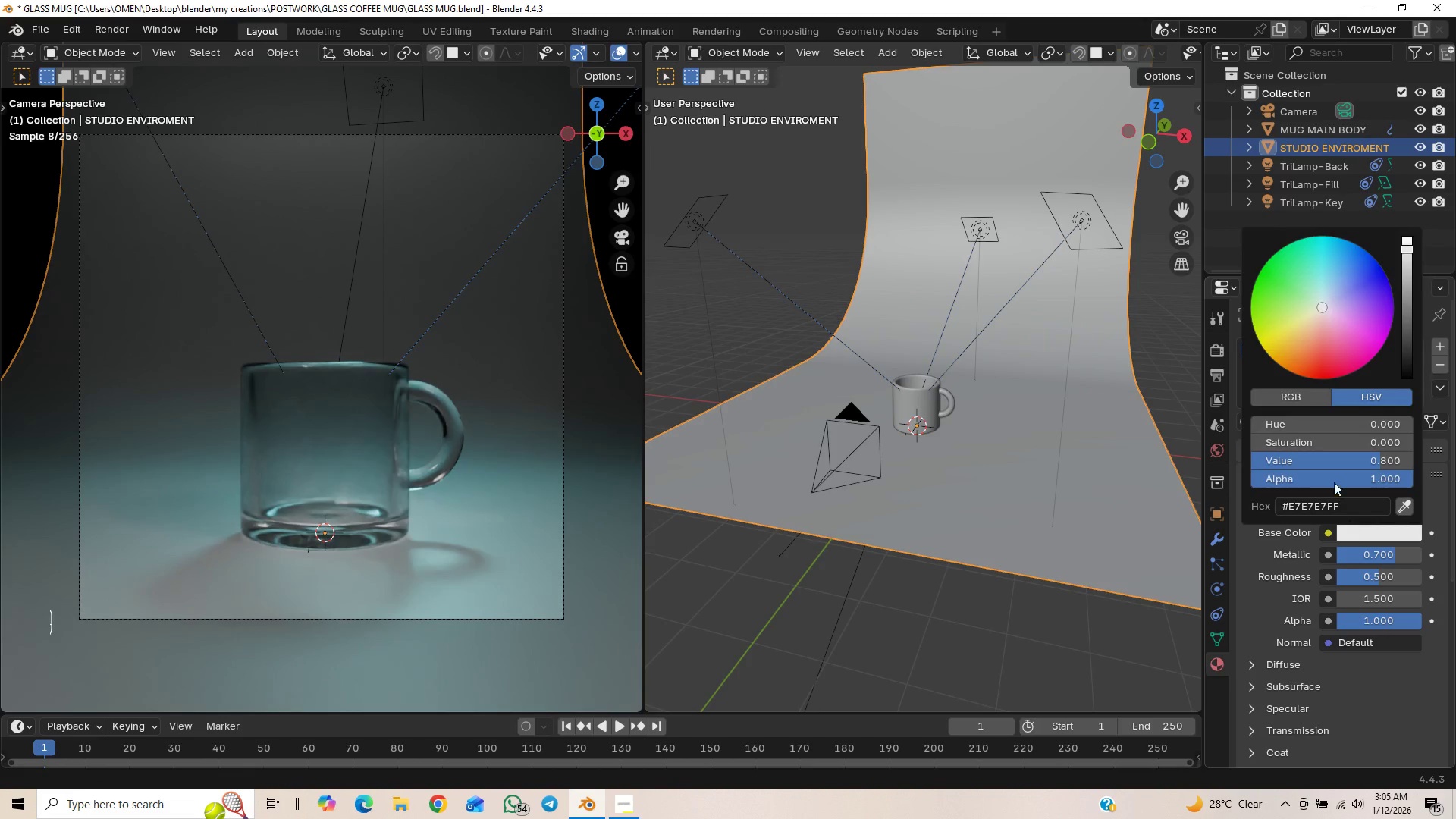 
left_click_drag(start_coordinate=[1323, 305], to_coordinate=[1347, 359])
 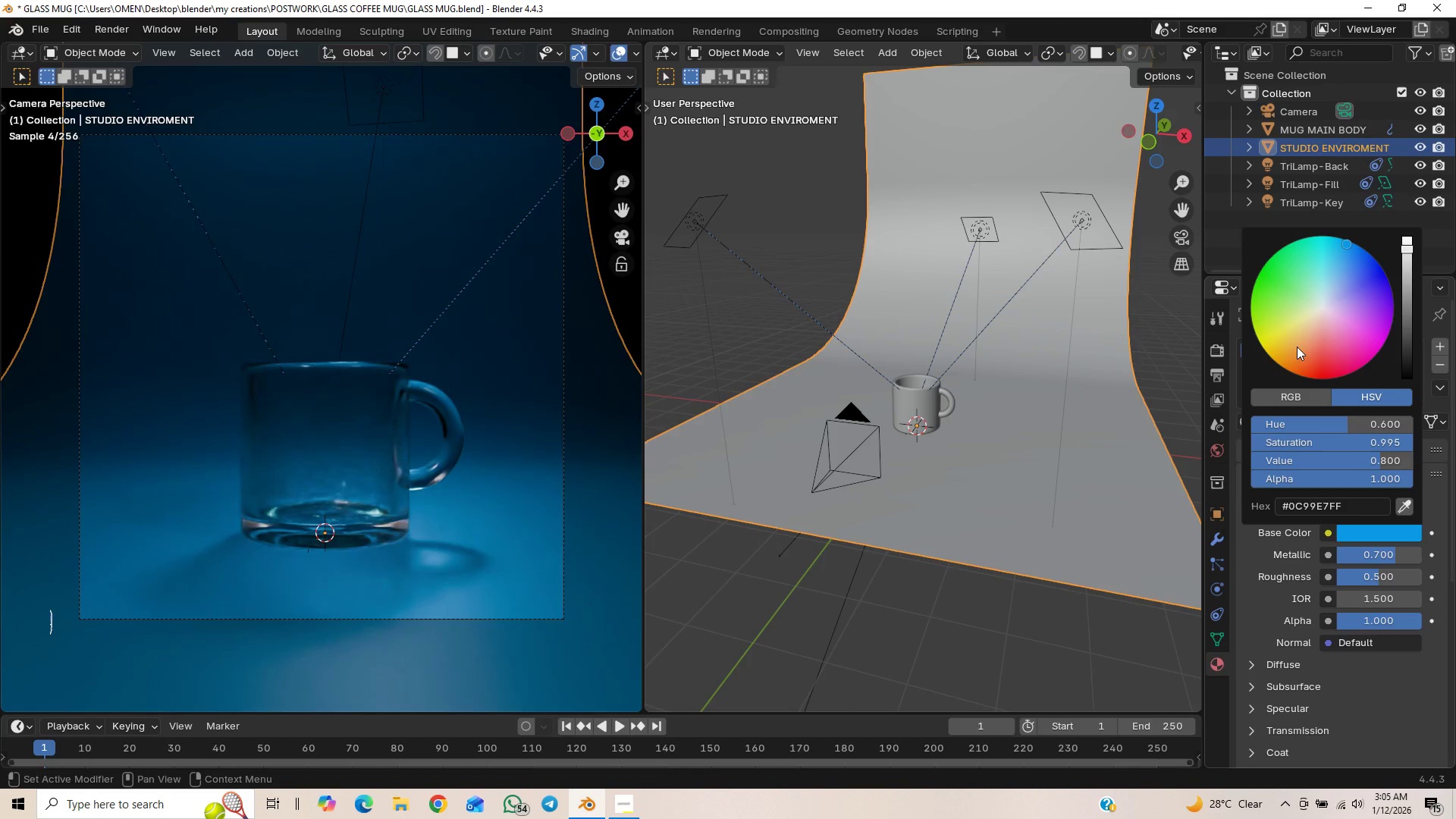 
left_click_drag(start_coordinate=[1310, 335], to_coordinate=[1320, 289])
 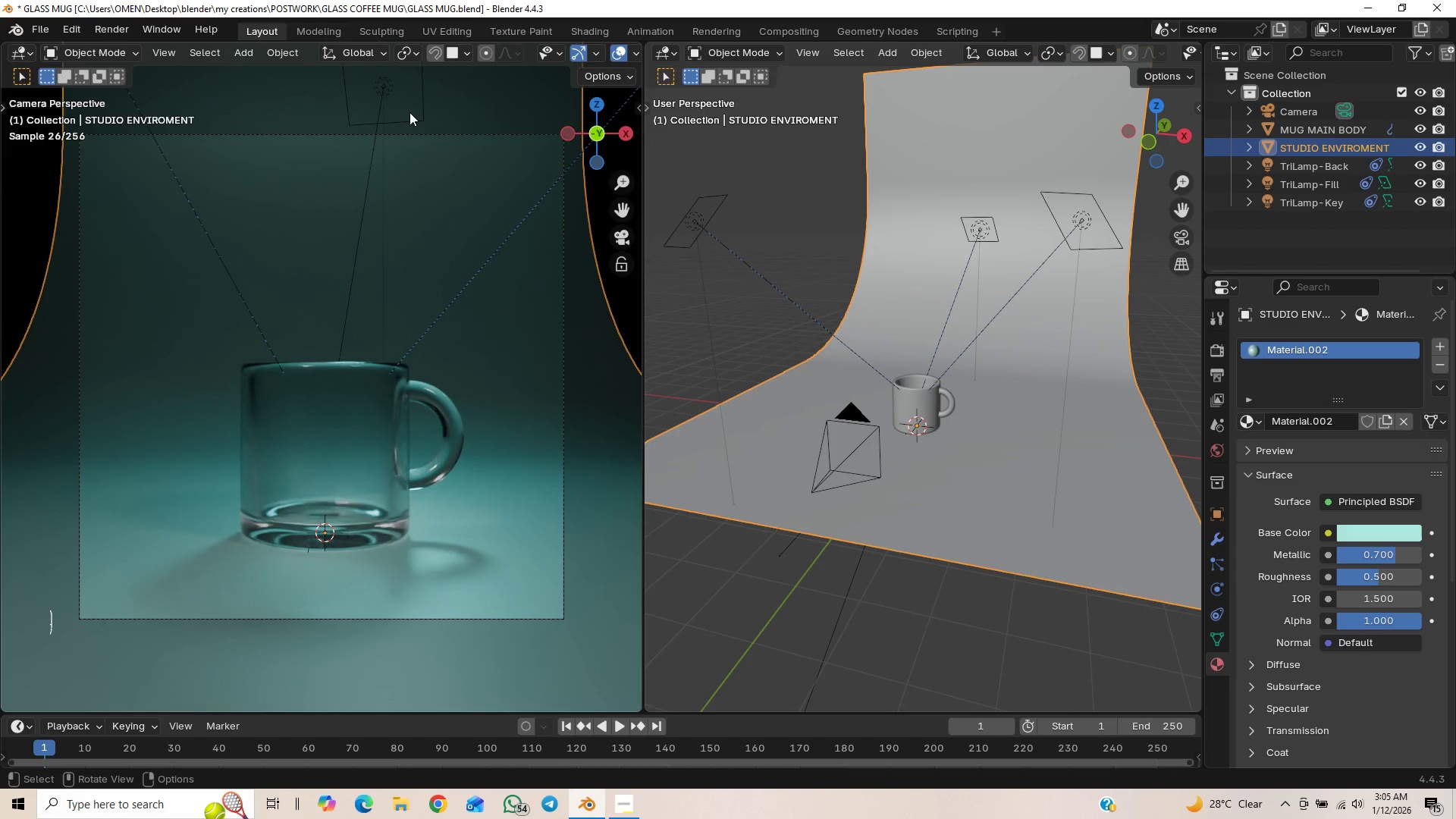 
left_click([421, 108])
 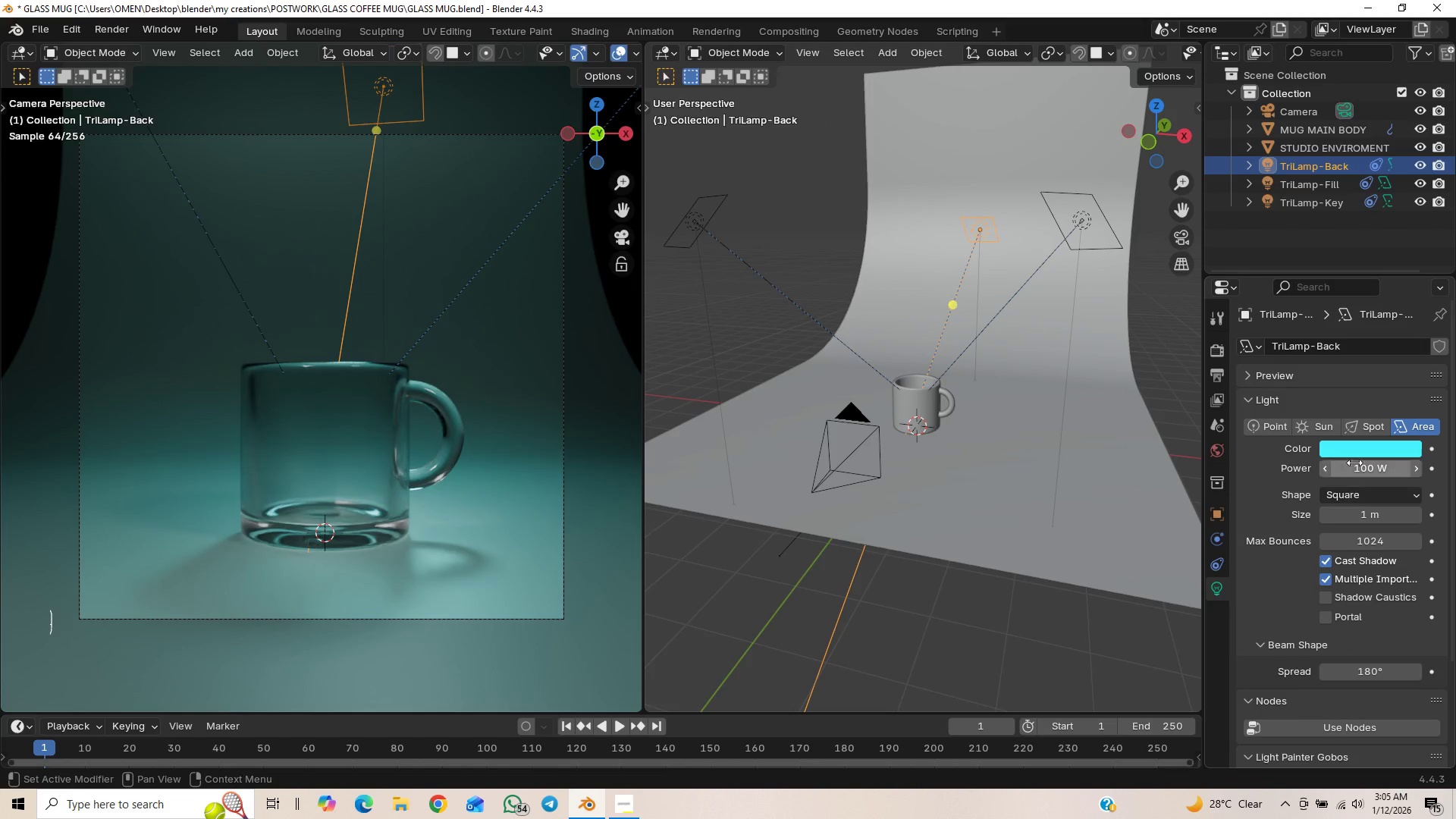 
mouse_move([1359, 502])
 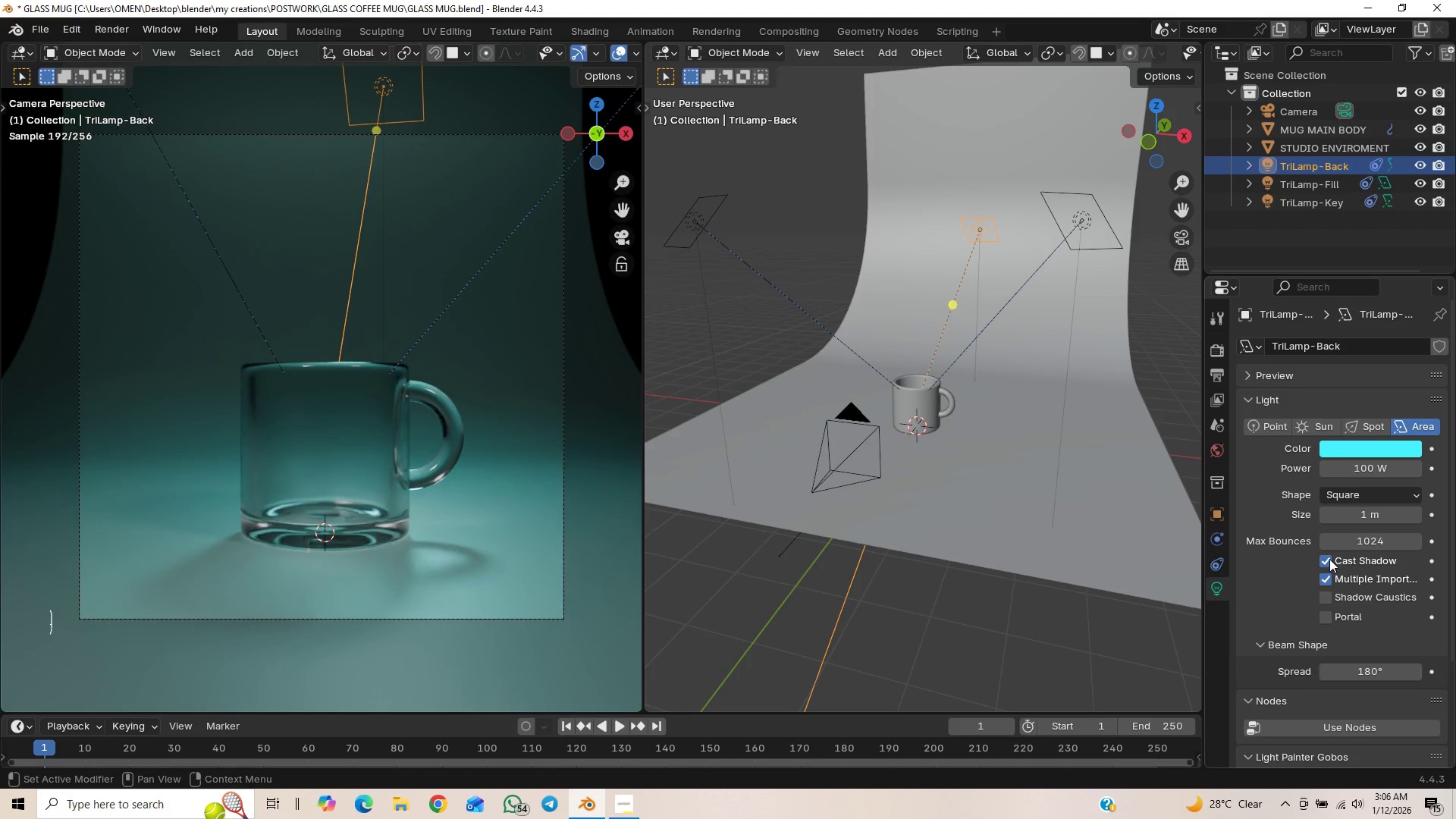 
left_click([1329, 559])
 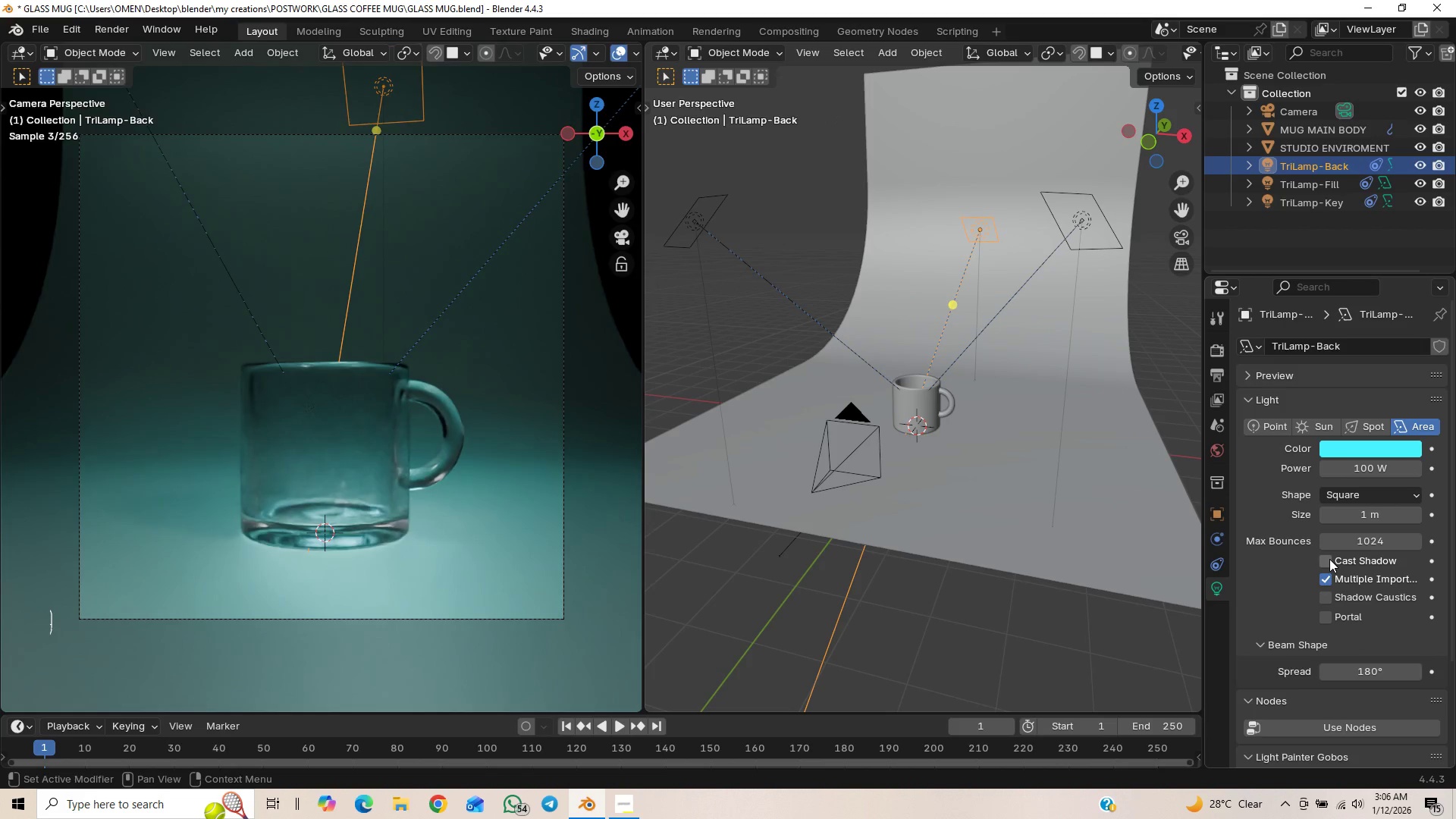 
left_click([1329, 559])
 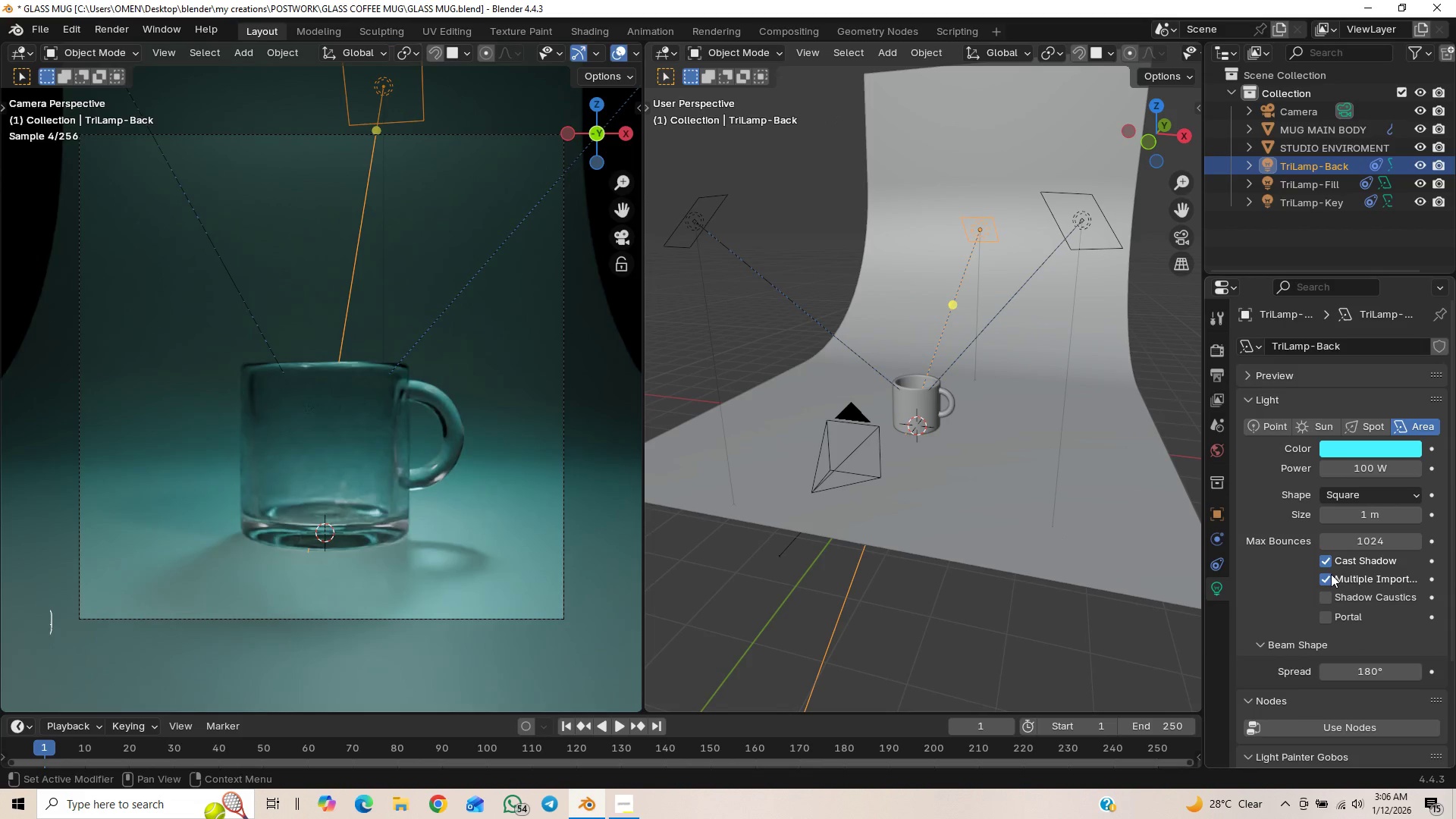 
left_click([1326, 574])
 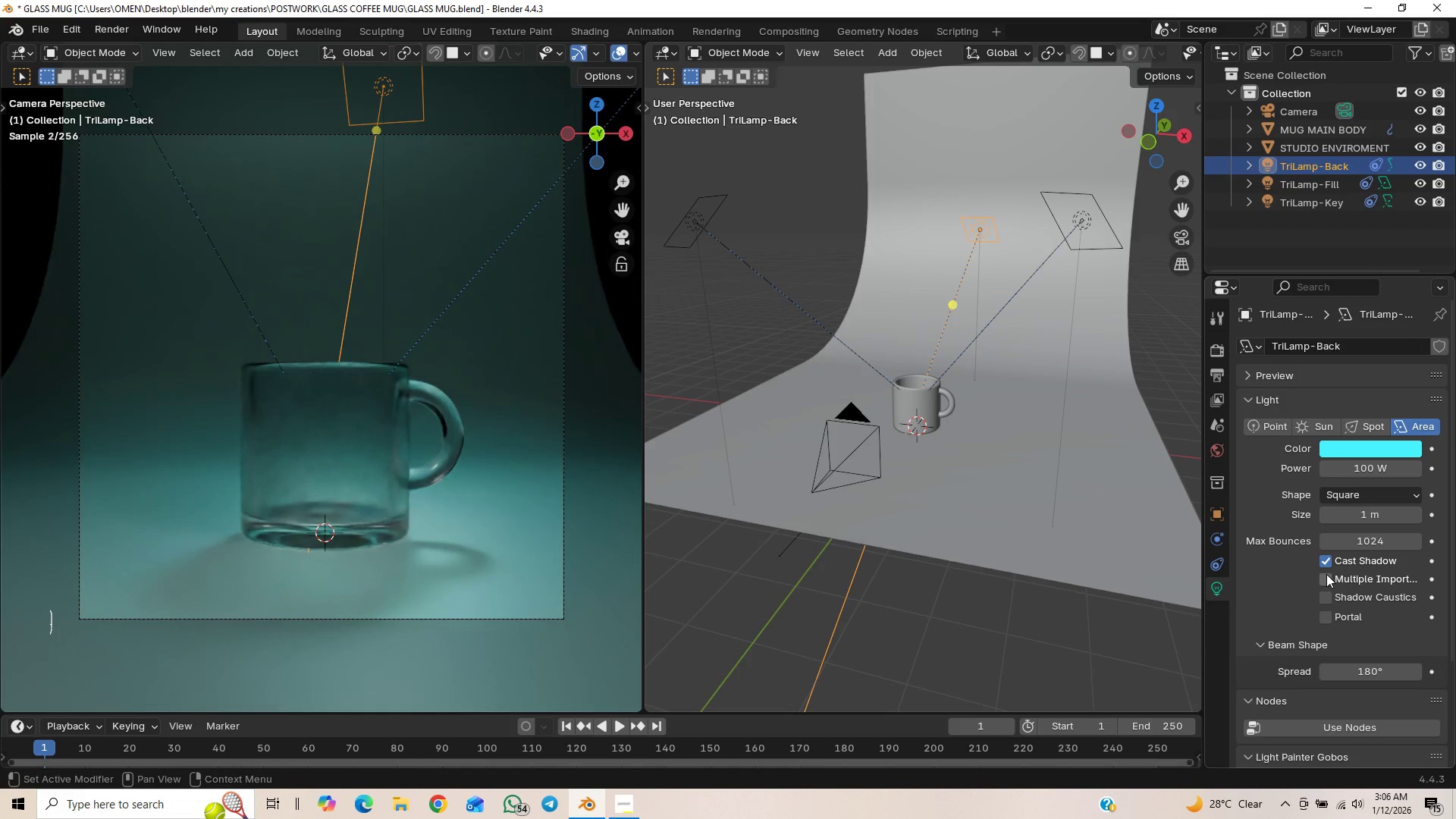 
left_click([1326, 574])
 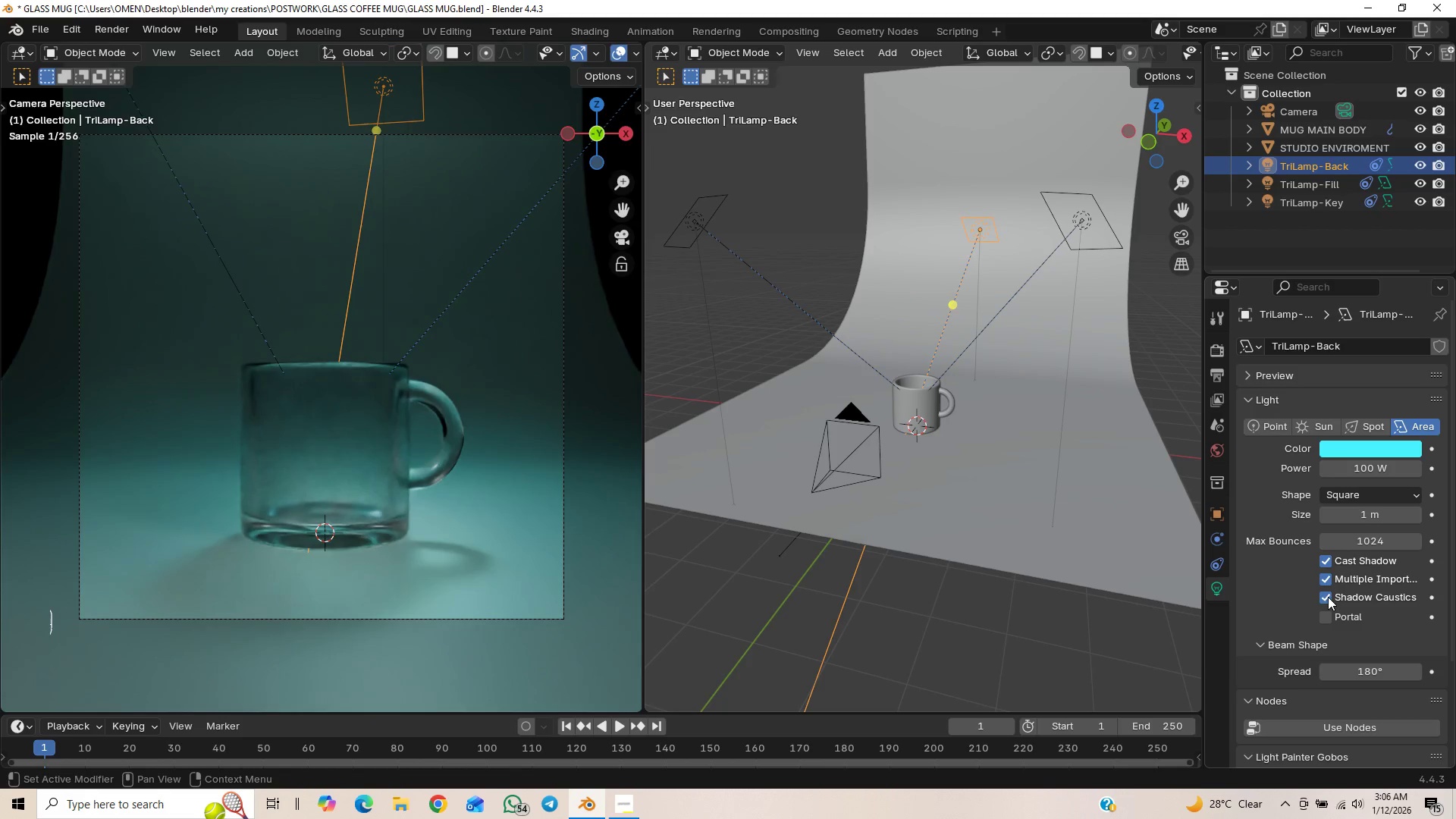 
left_click([1328, 597])
 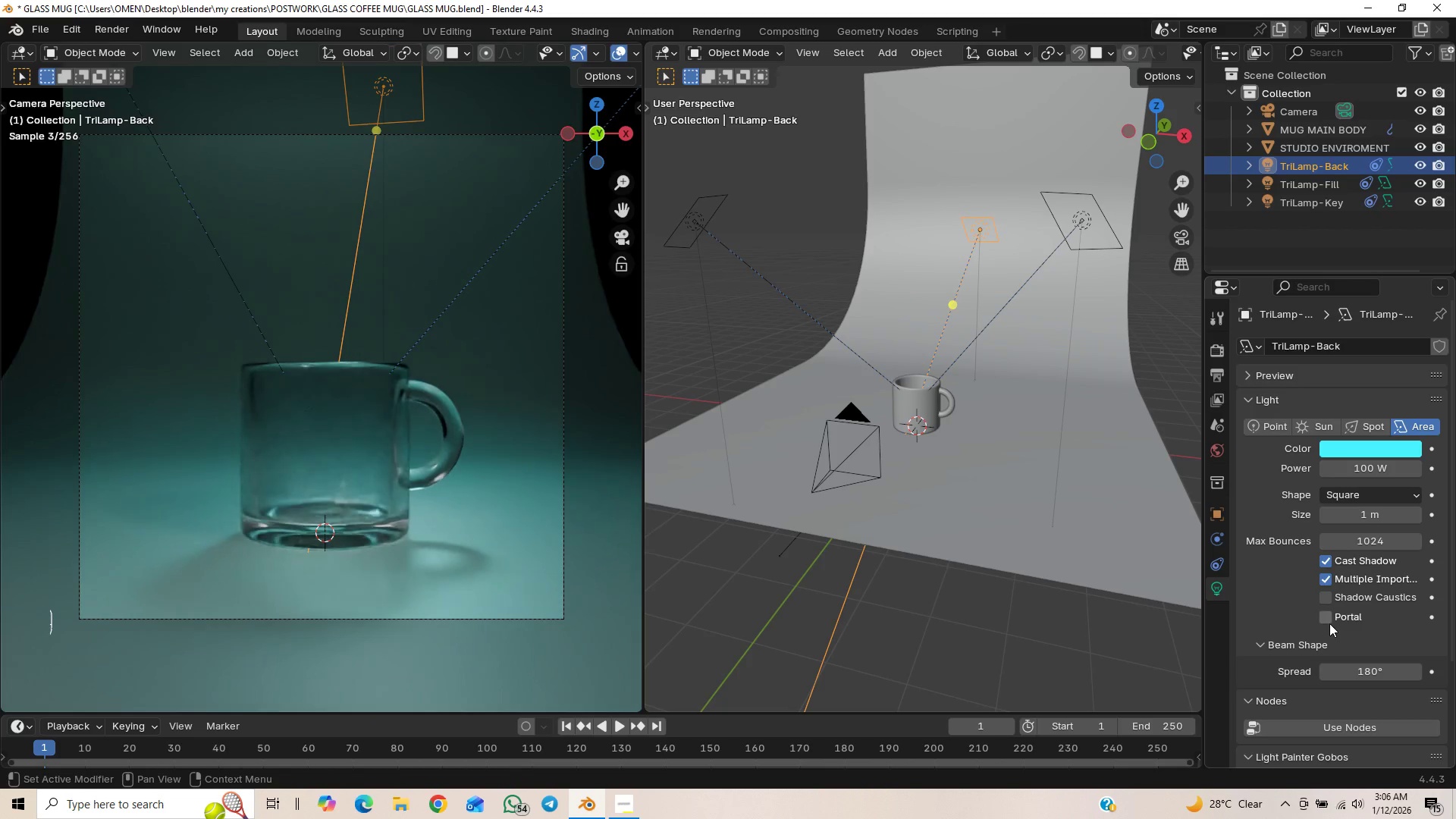 
left_click([1328, 619])
 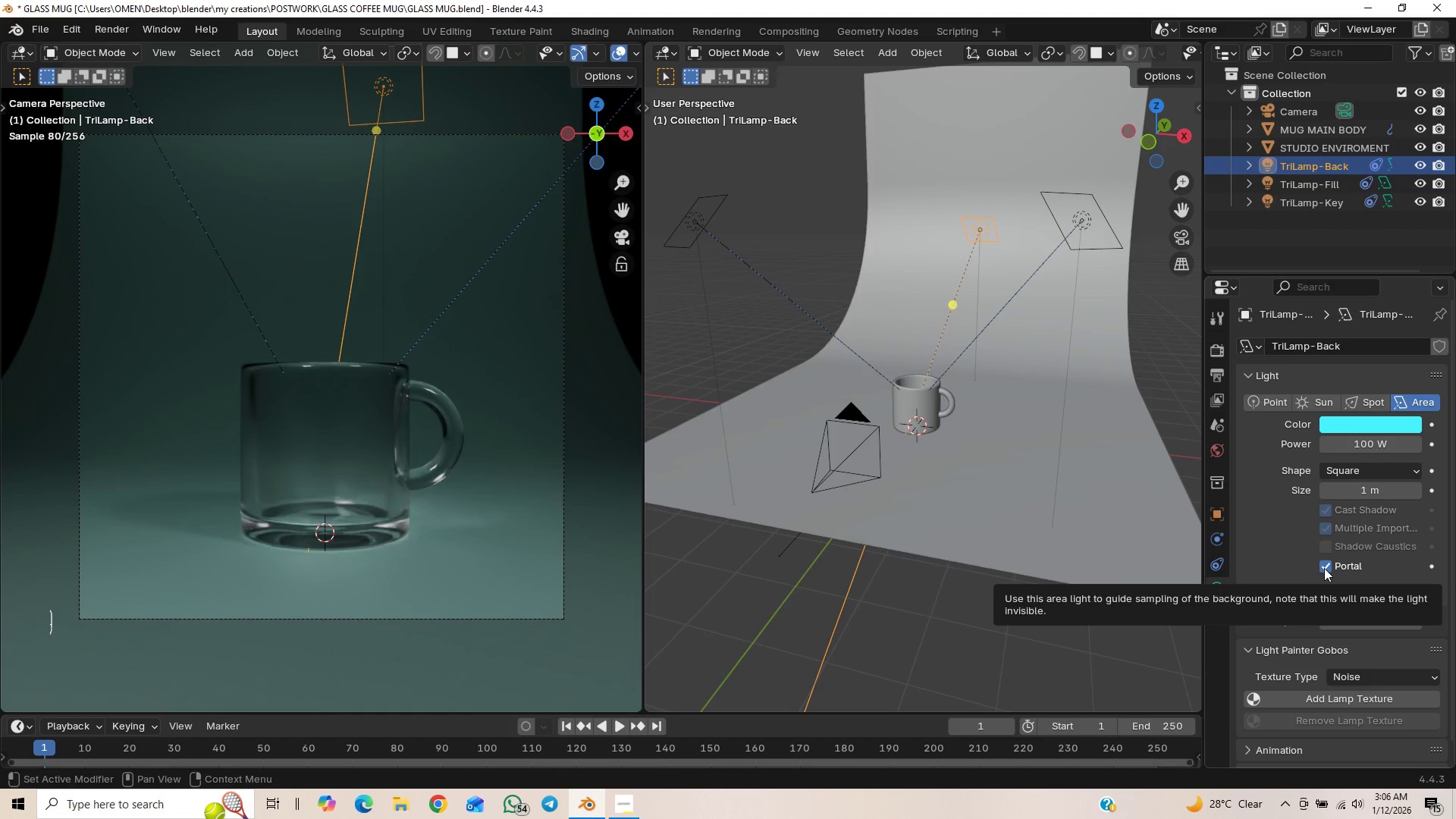 
wait(13.84)
 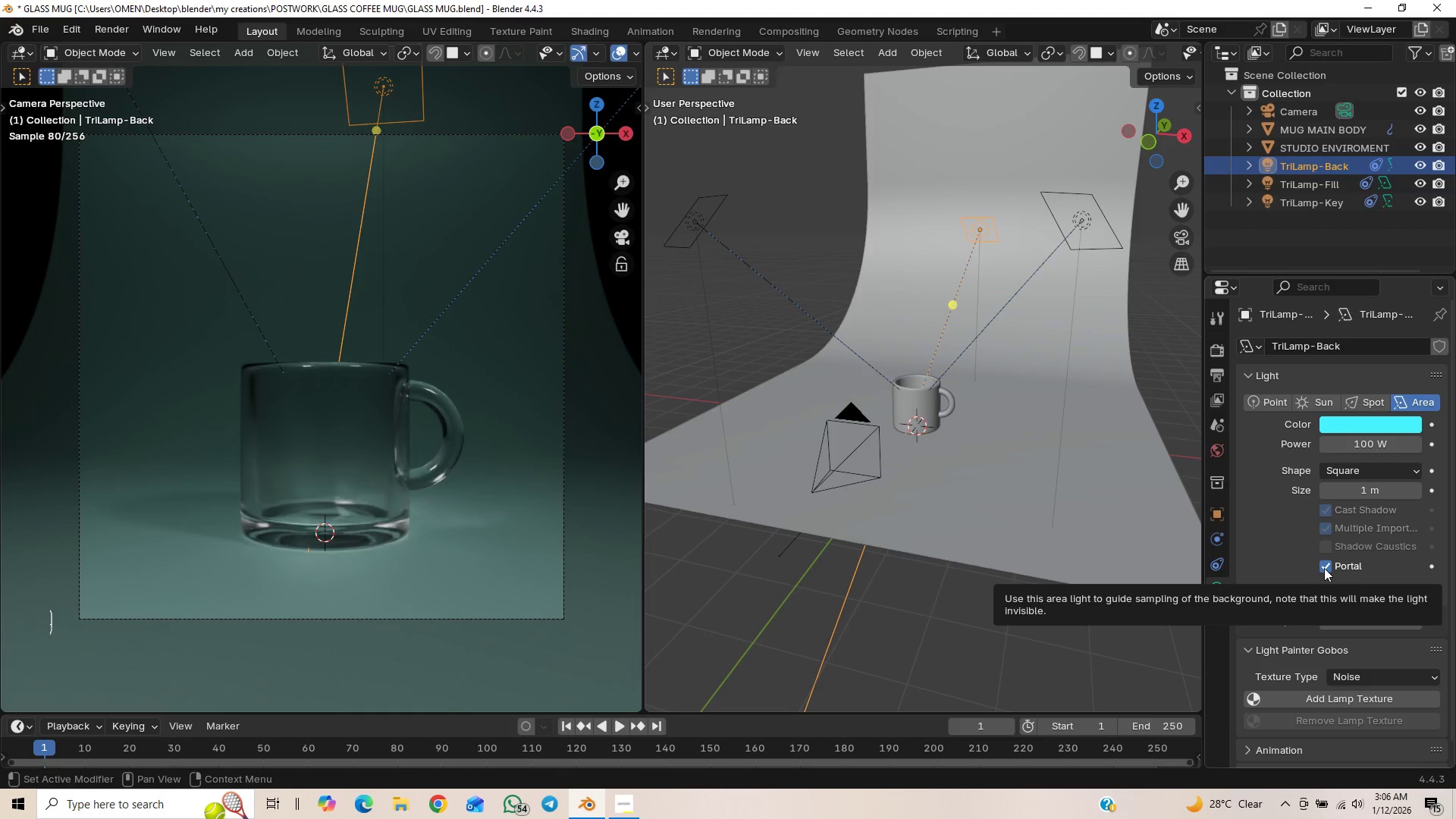 
left_click([1324, 568])
 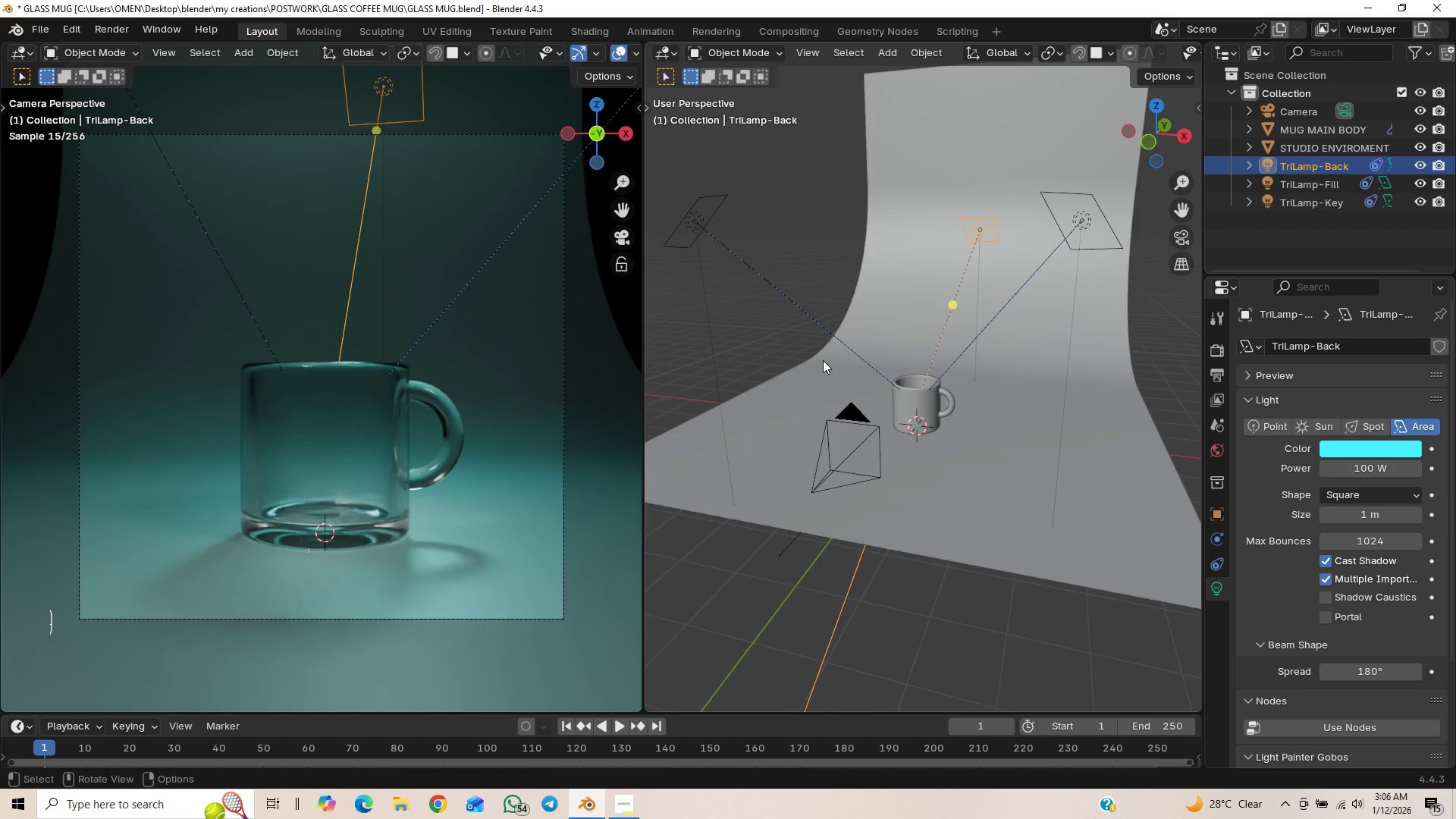 
wait(6.31)
 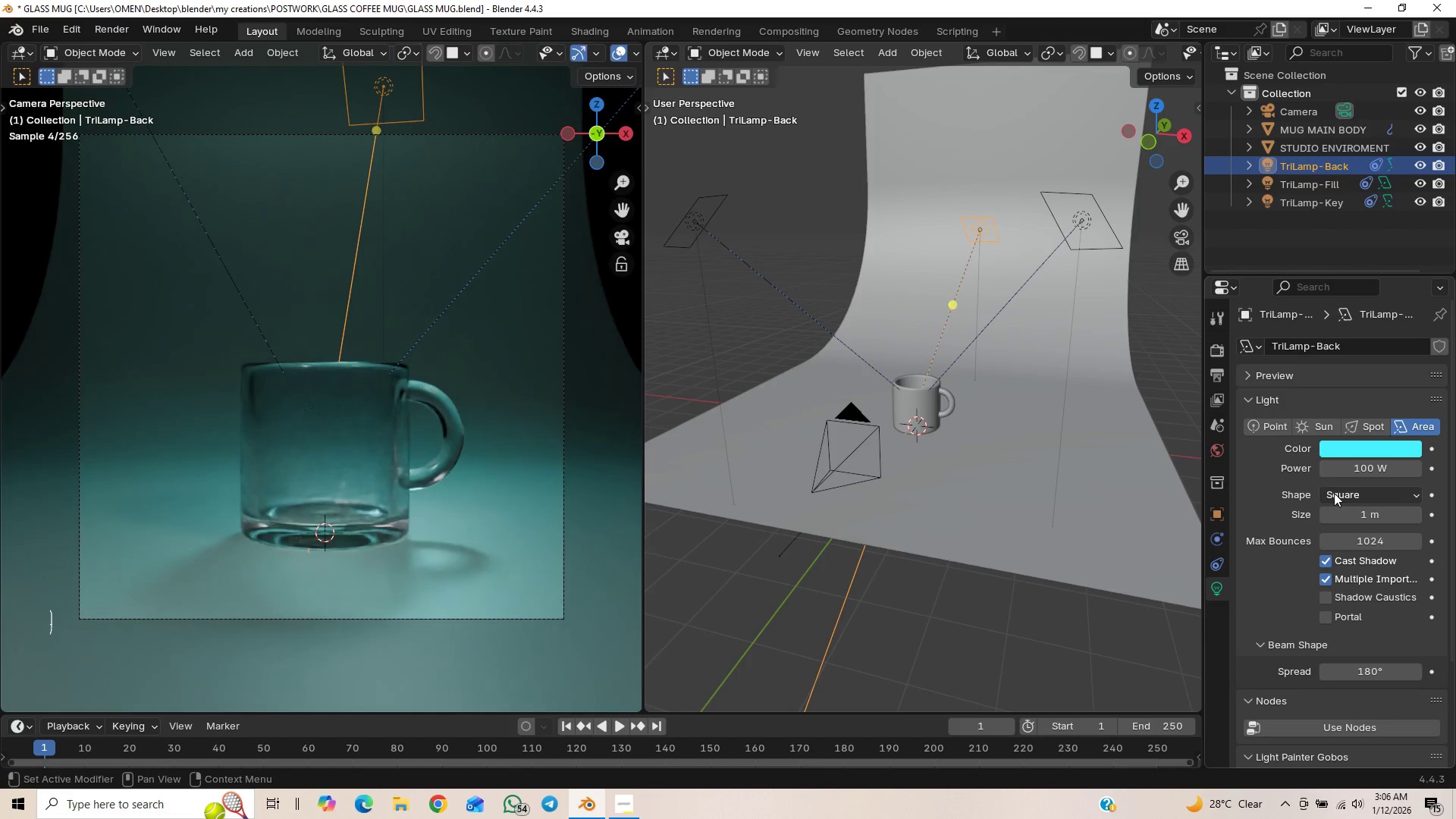 
key(S)
 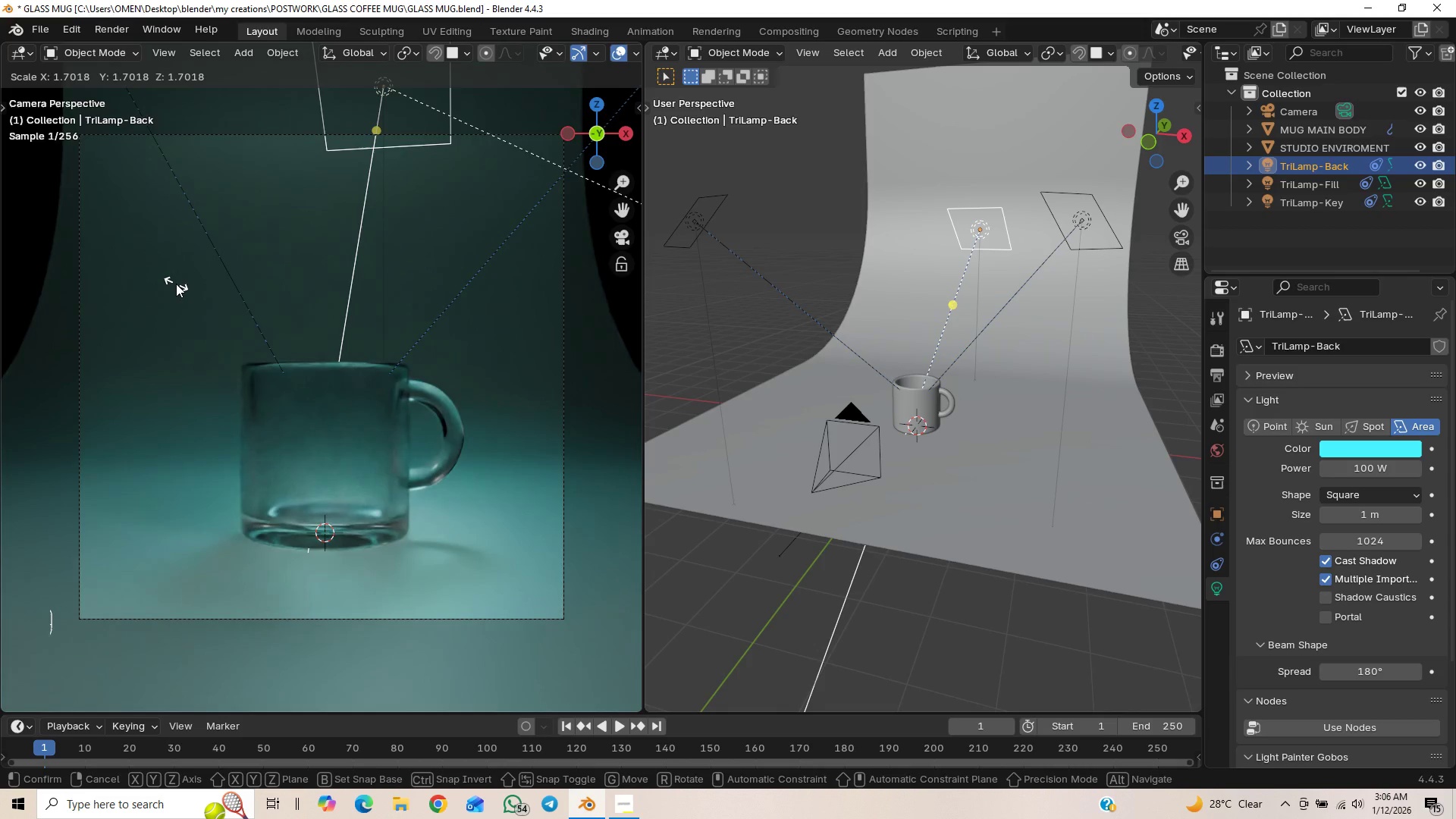 
left_click([176, 284])
 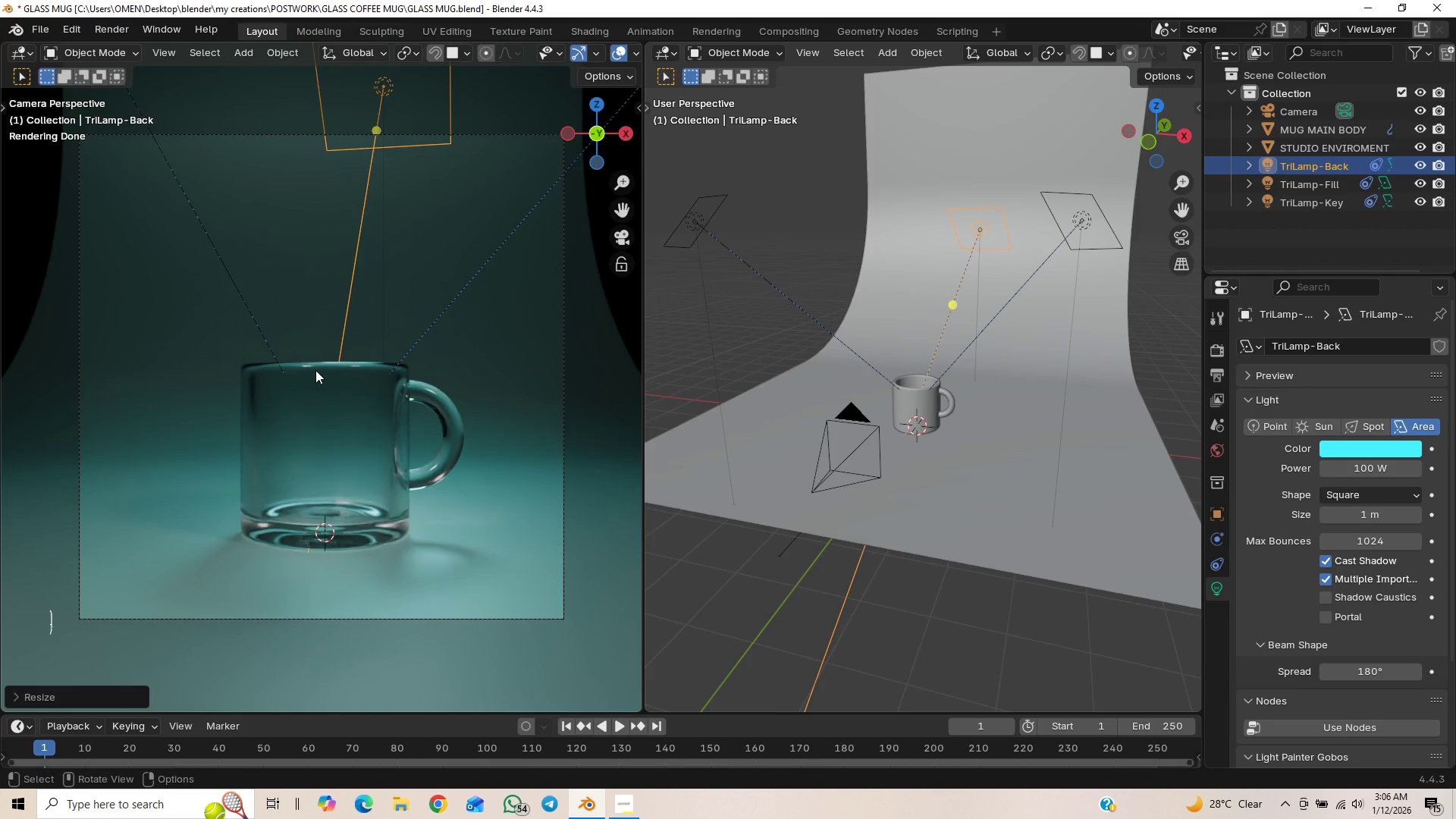 
wait(20.75)
 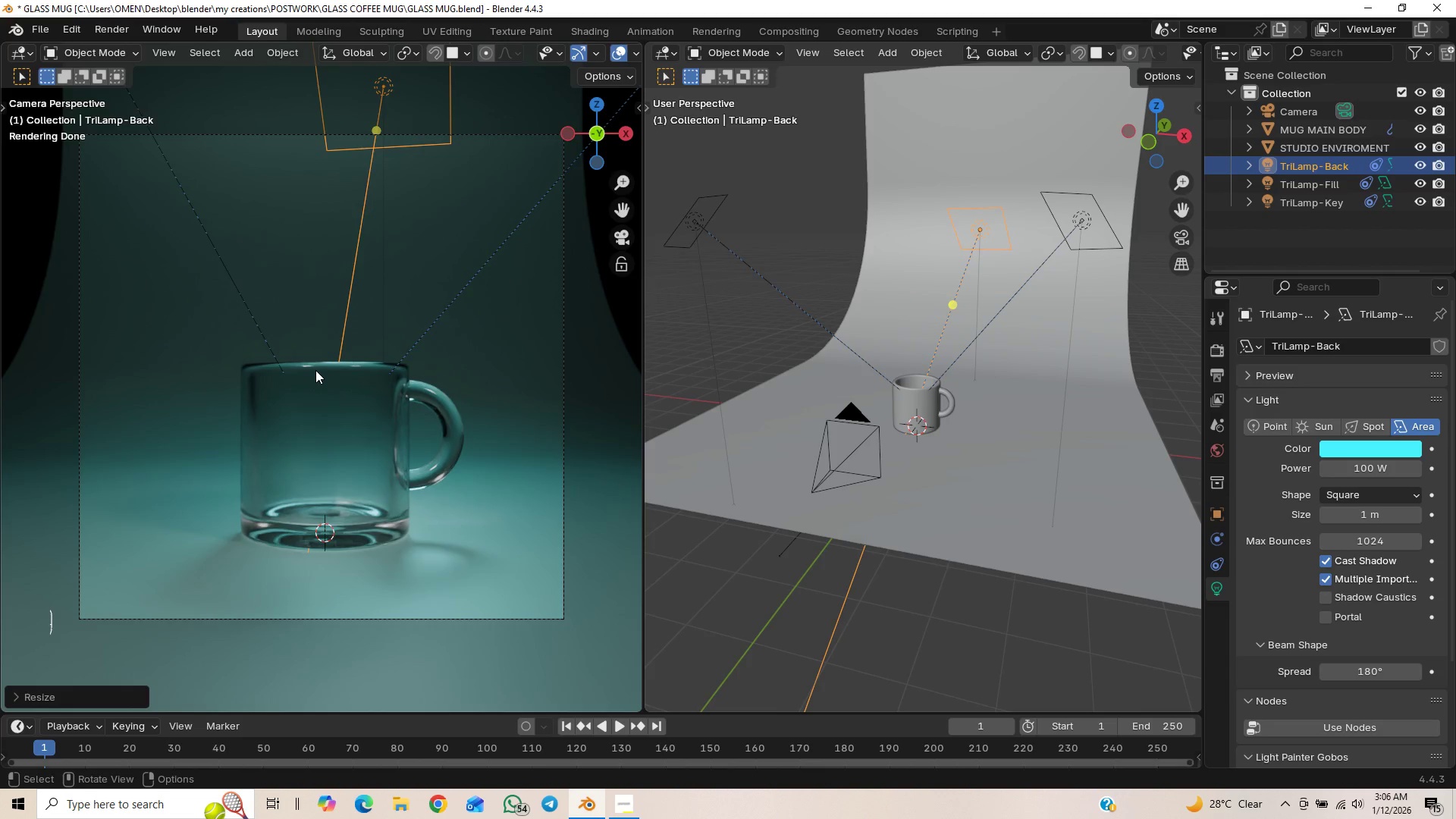 
key(Numpad1)
 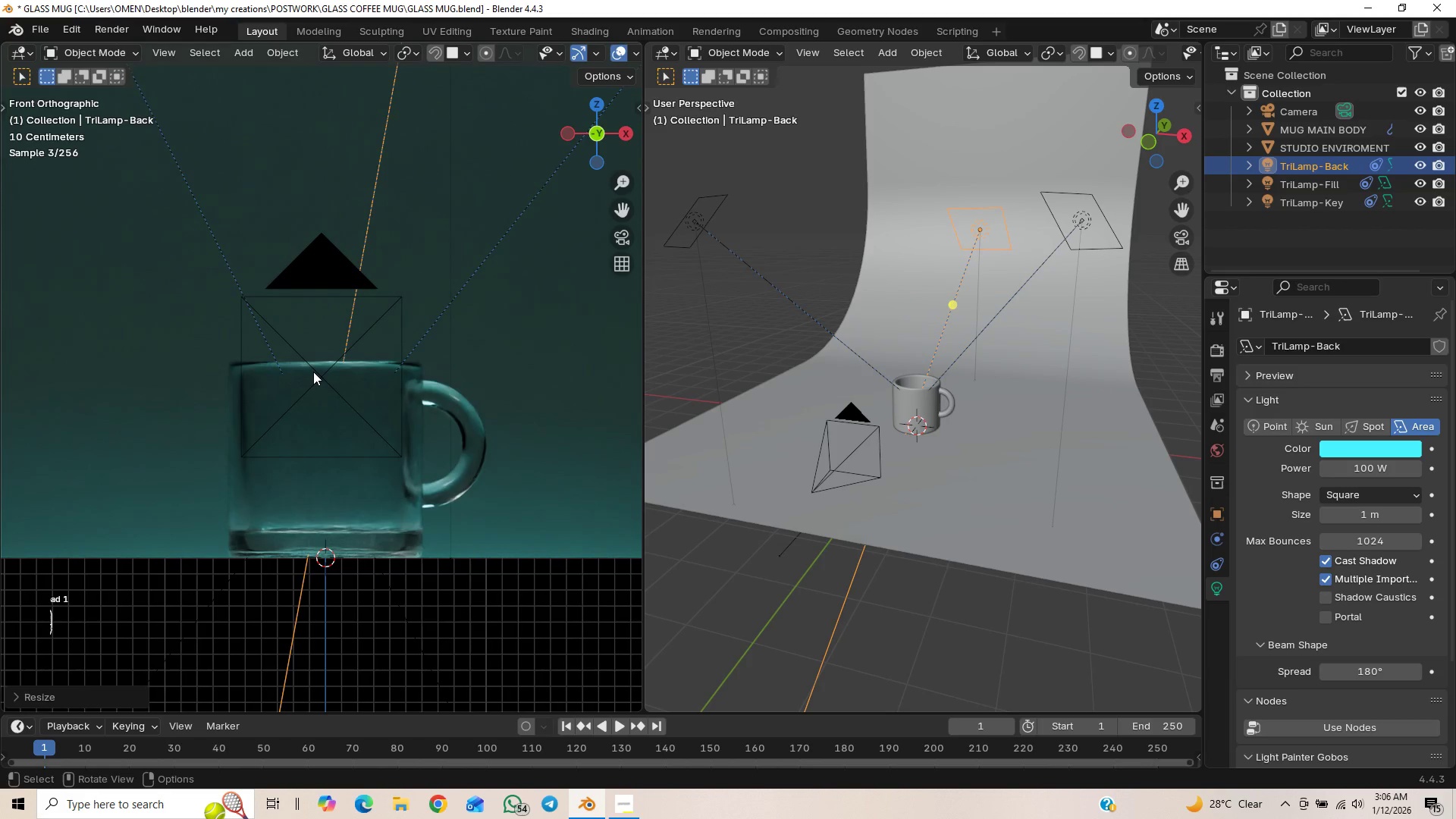 
key(Numpad1)
 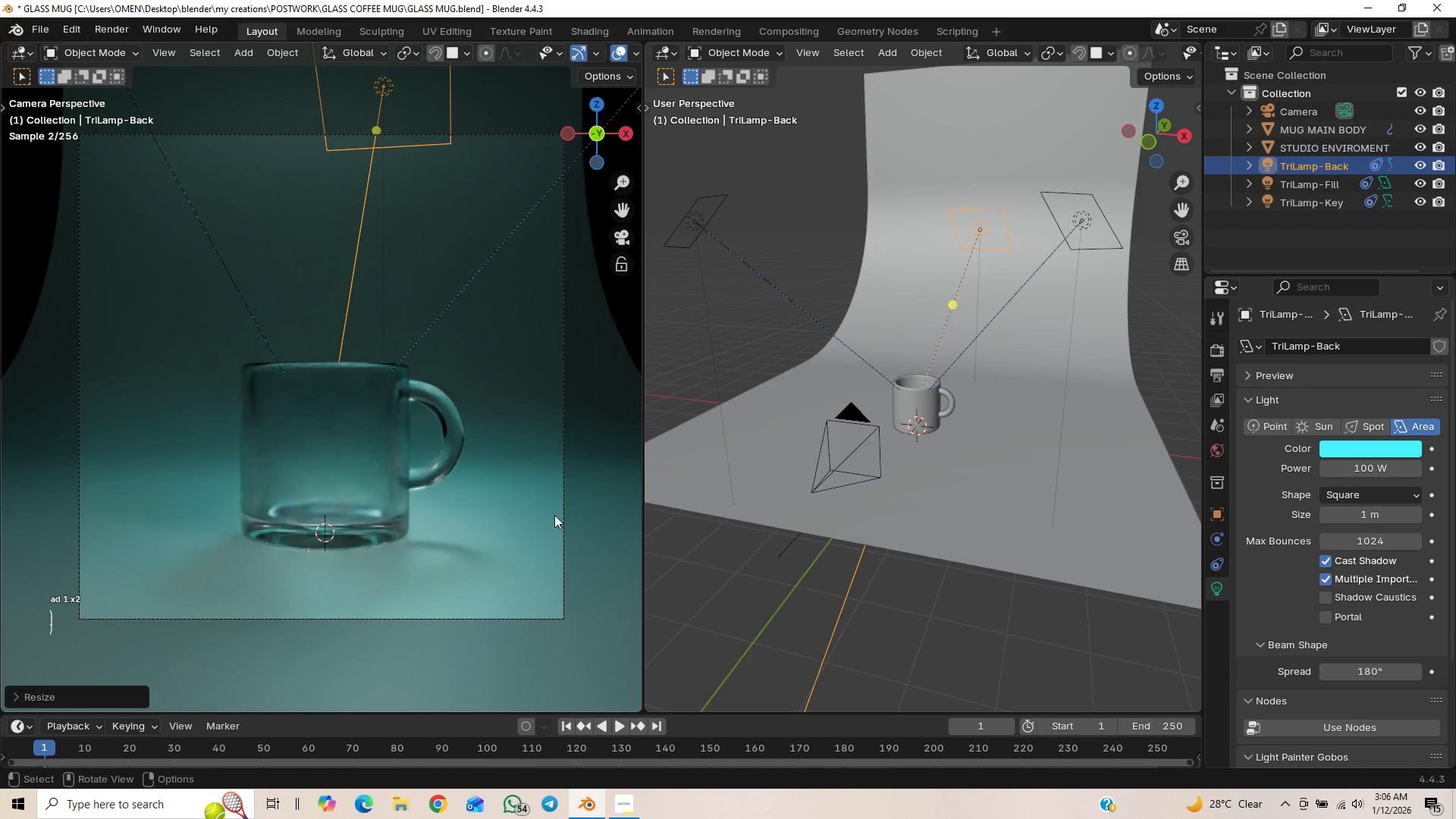 
left_click([563, 475])
 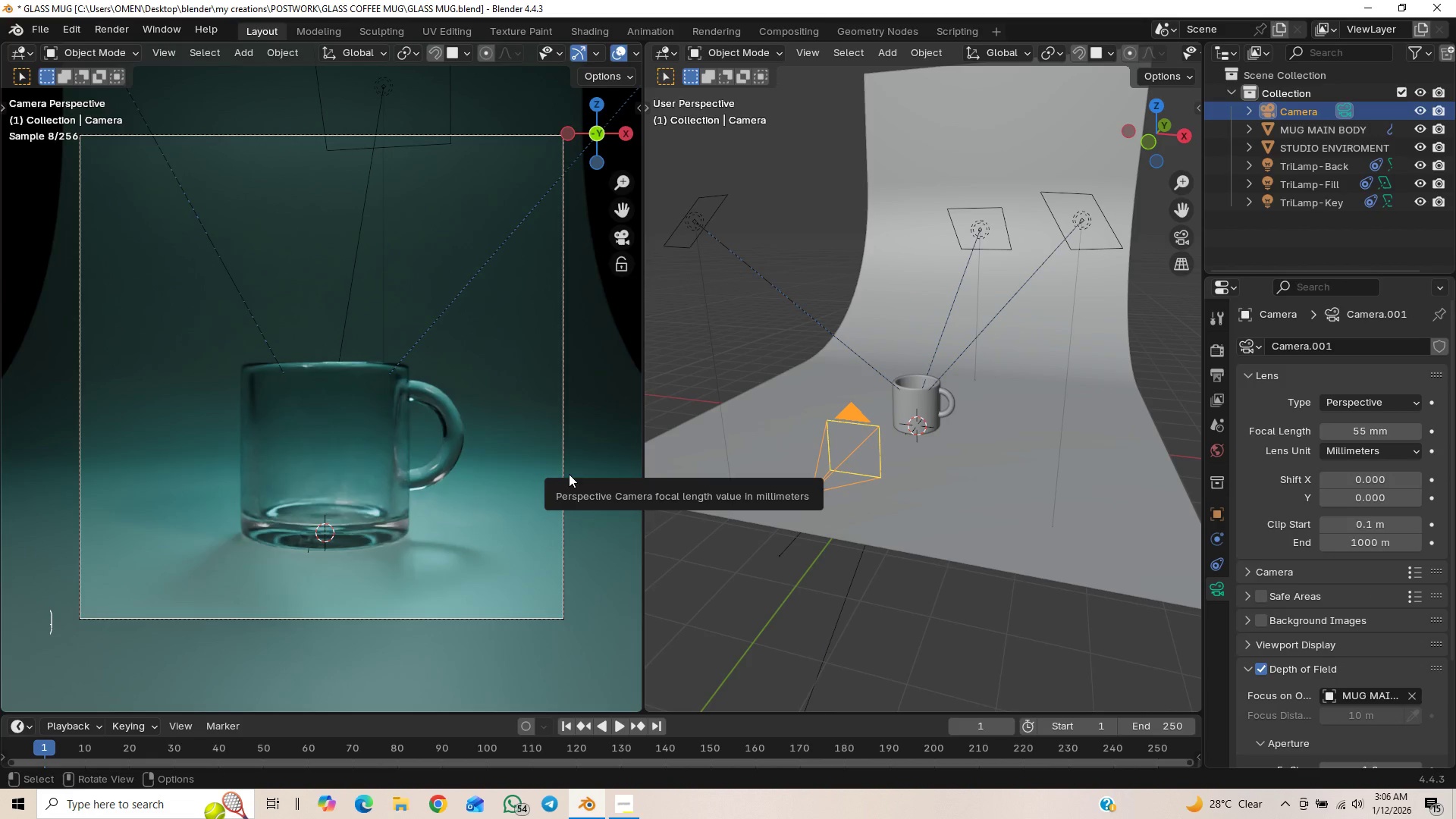 
key(Numpad1)
 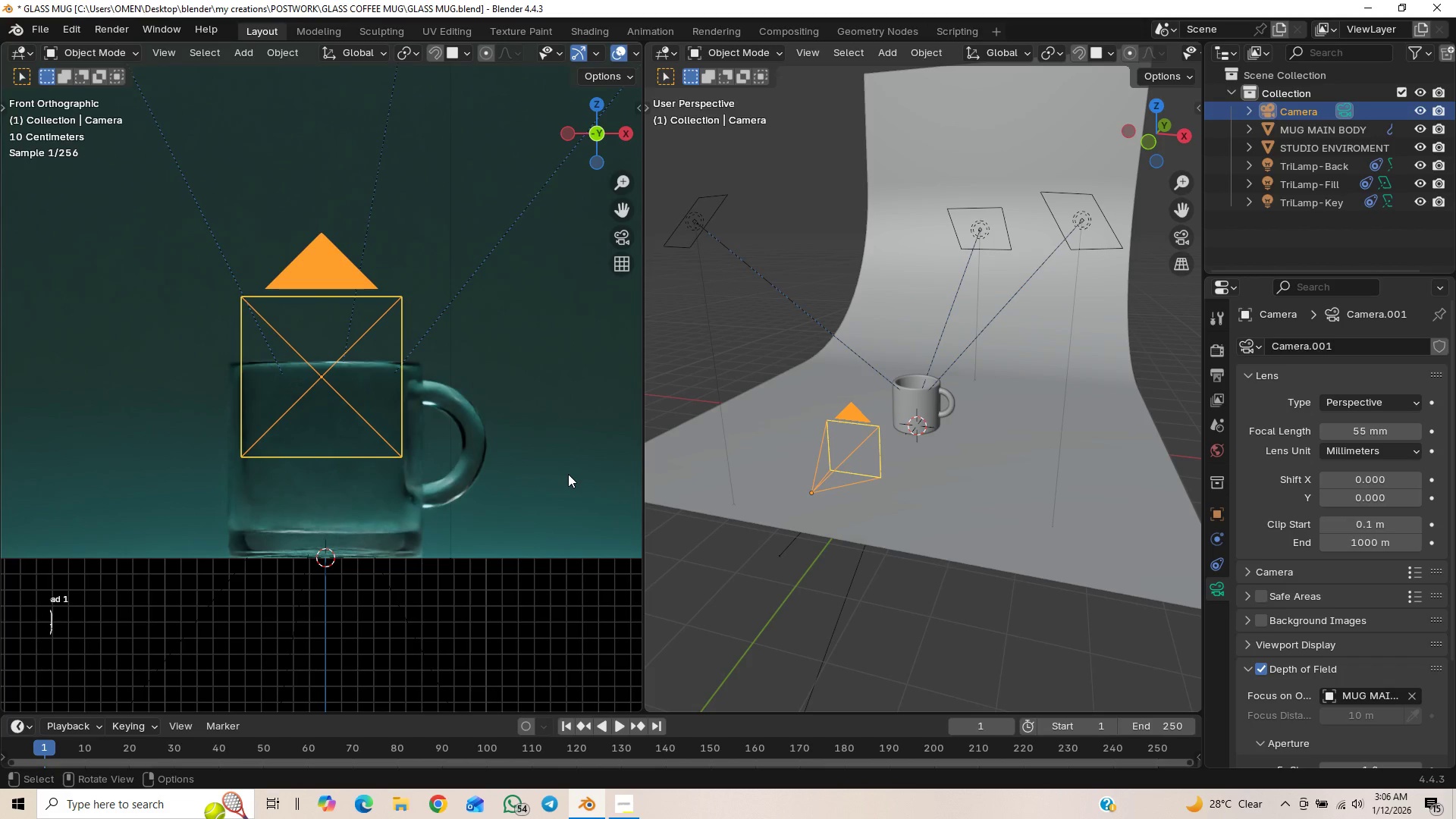 
key(Numpad1)
 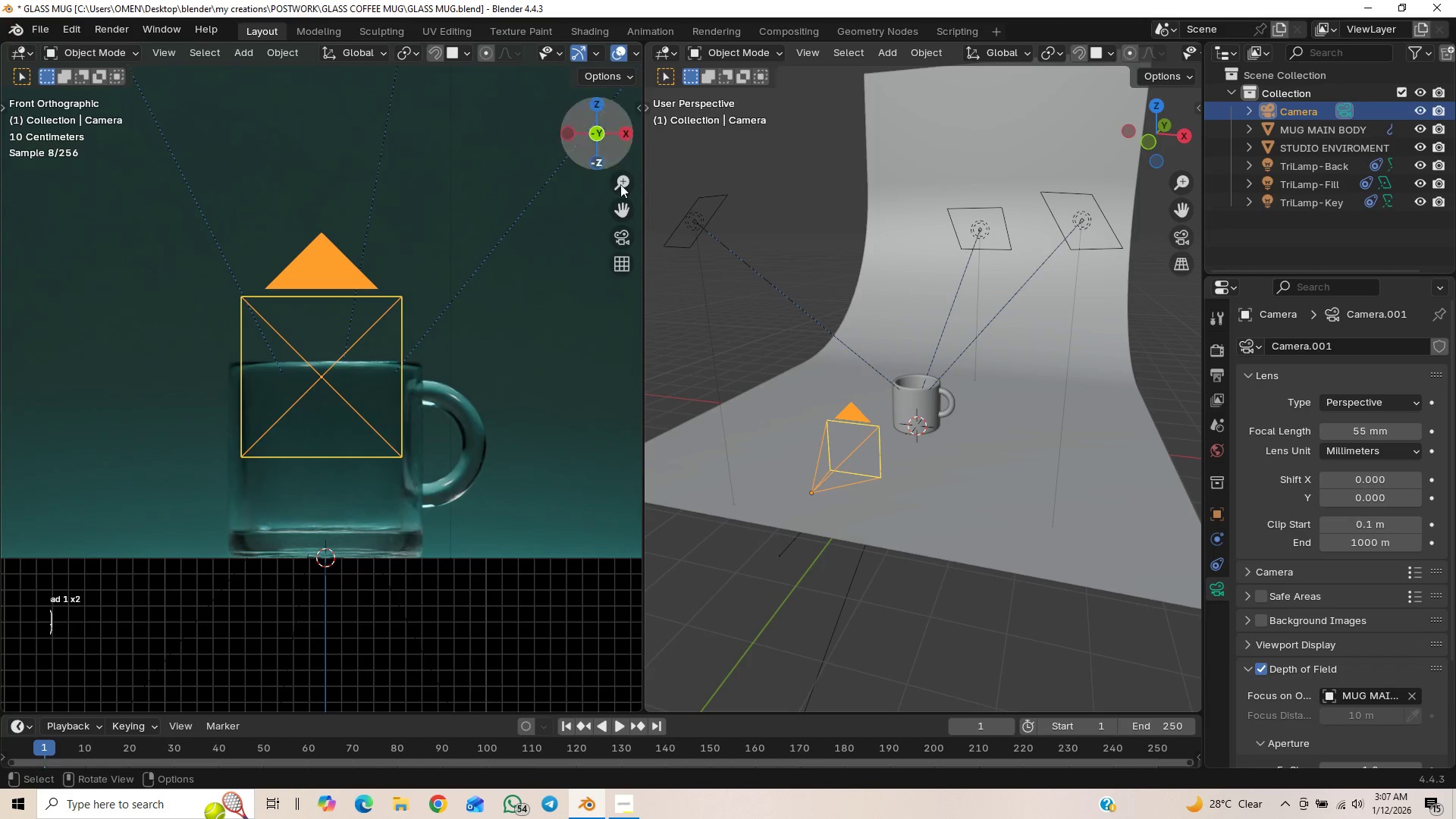 
left_click([624, 240])
 